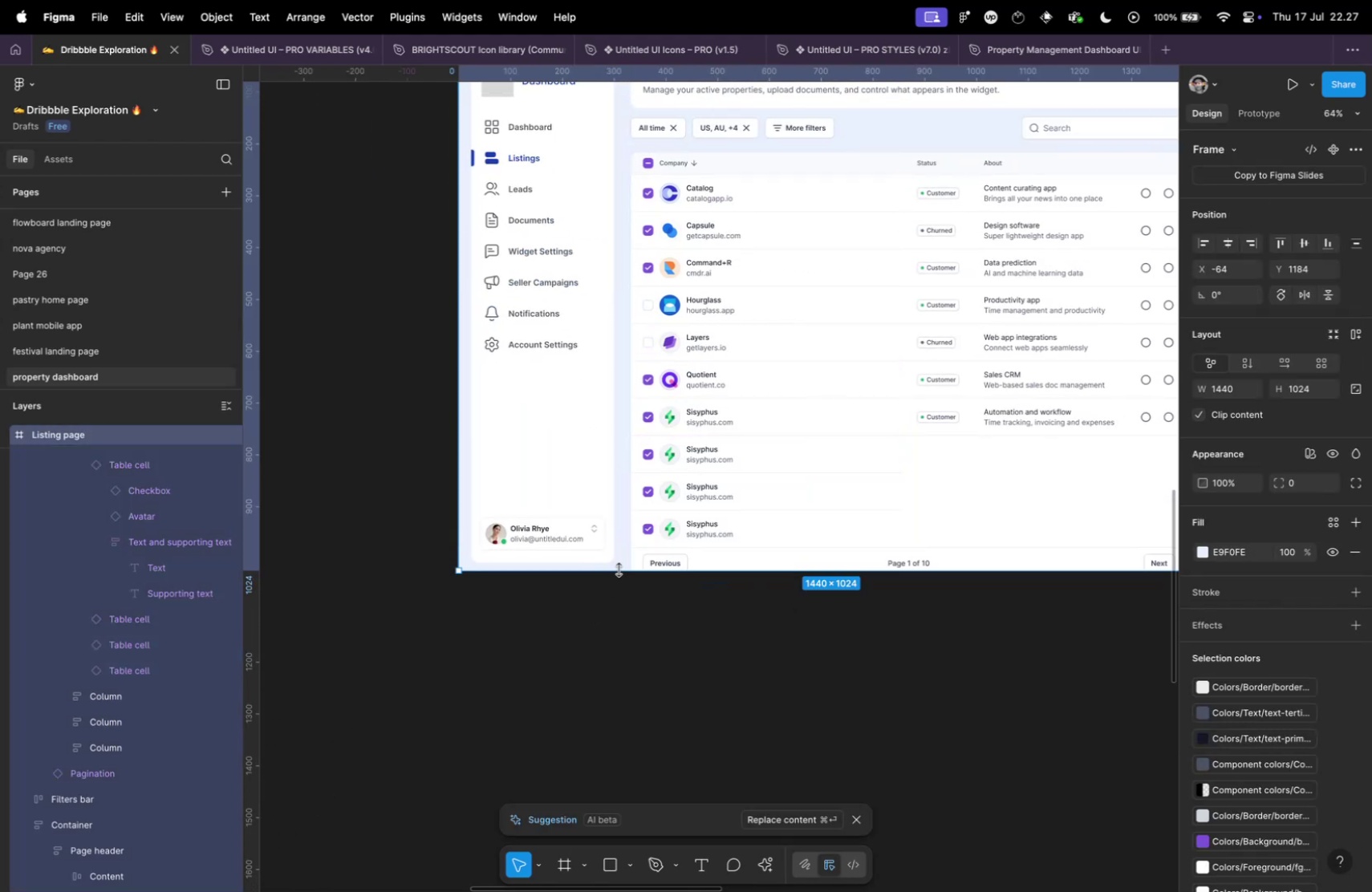 
left_click_drag(start_coordinate=[622, 574], to_coordinate=[617, 592])
 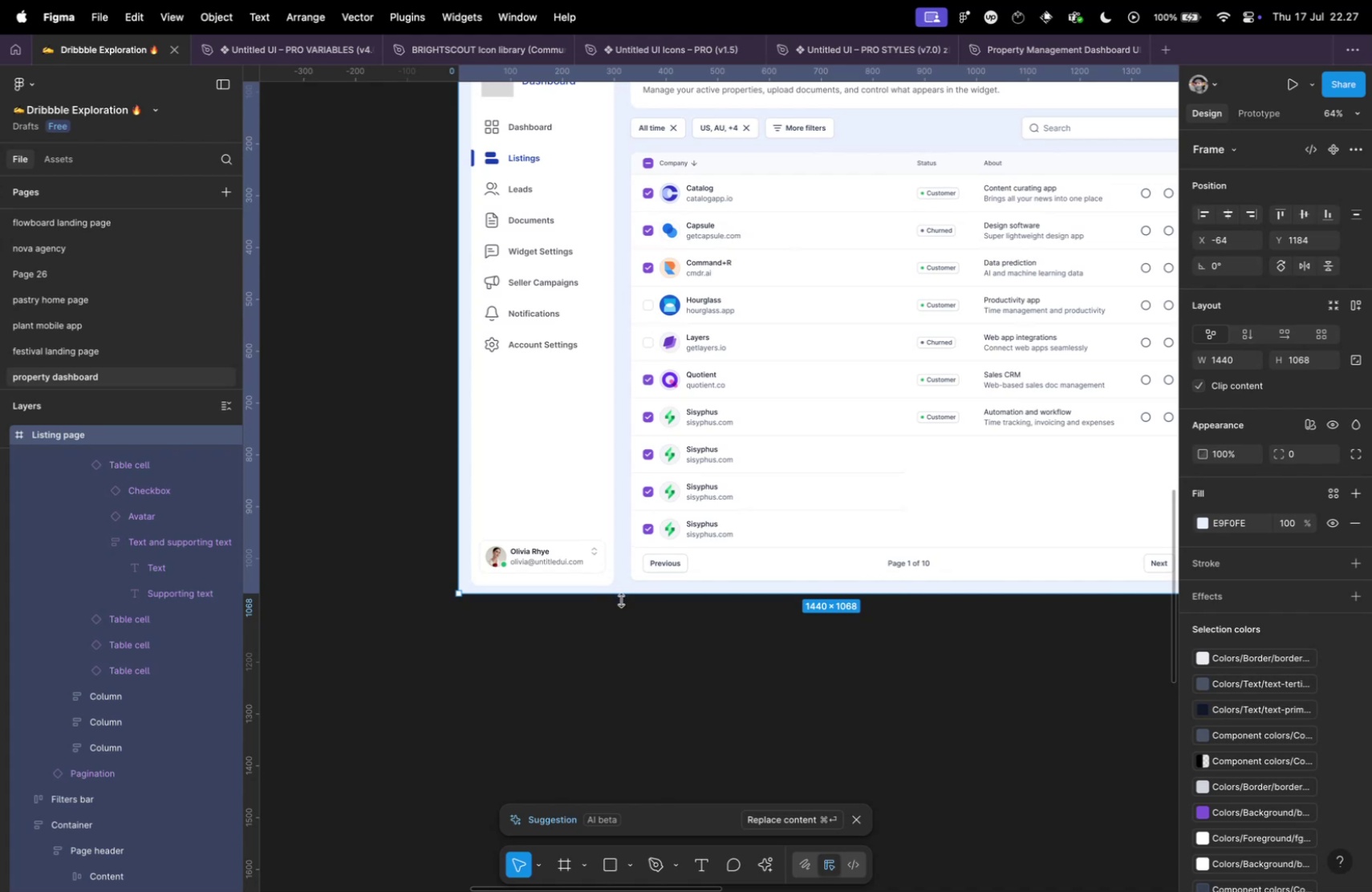 
hold_key(key=CommandLeft, duration=0.44)
scroll: coordinate [626, 597], scroll_direction: up, amount: 10.0
 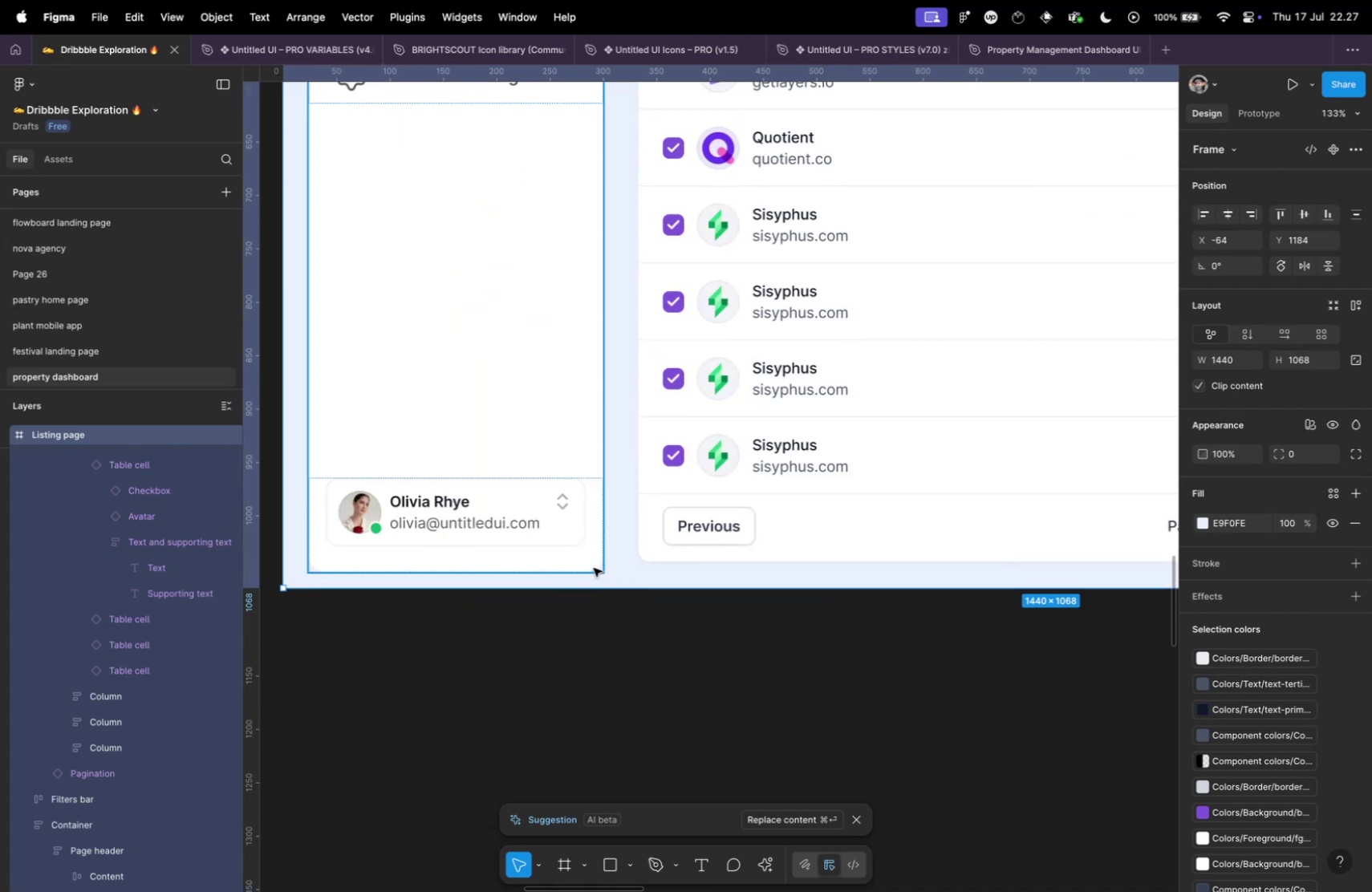 
left_click([591, 564])
 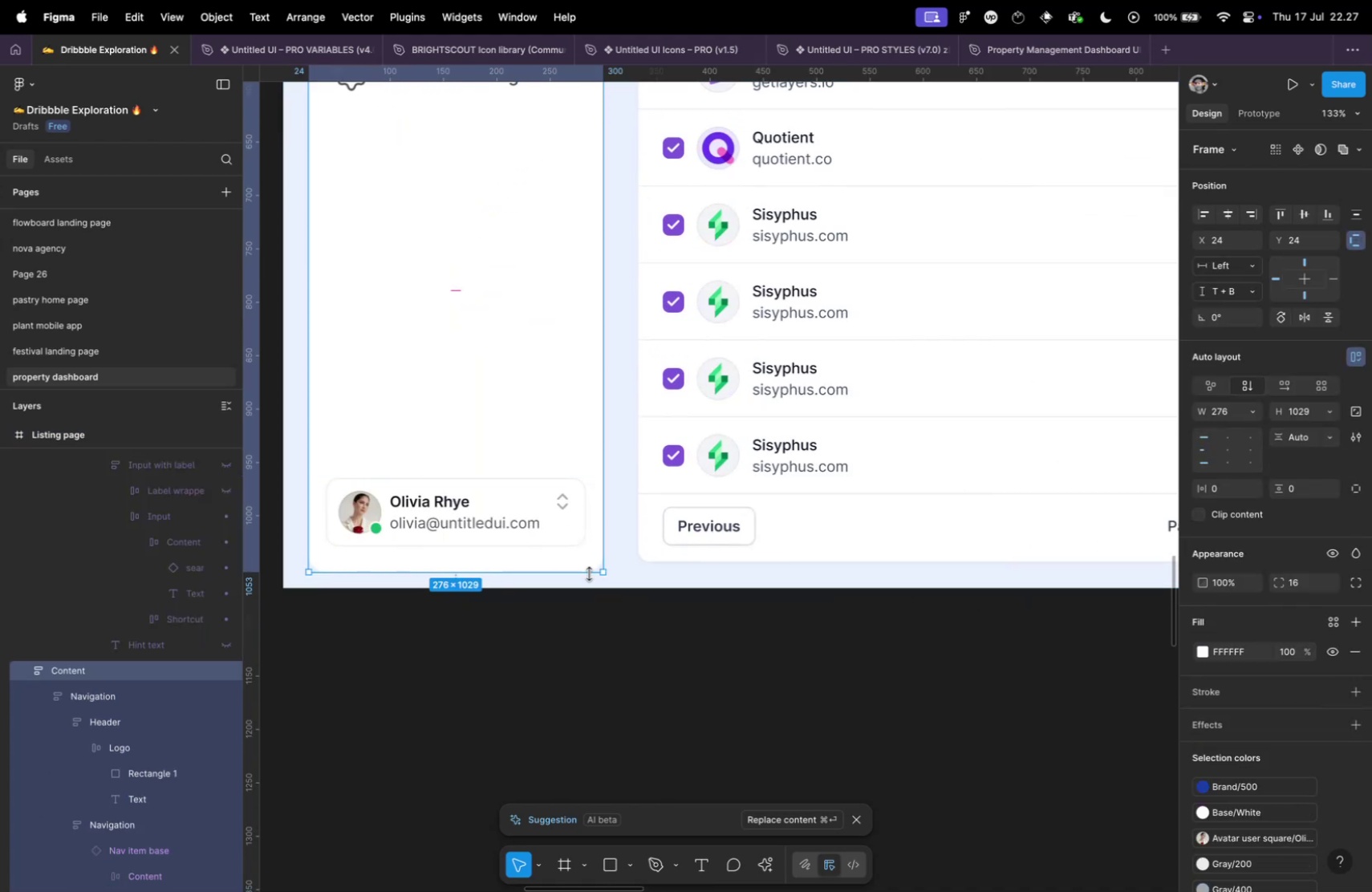 
hold_key(key=CommandLeft, duration=0.35)
 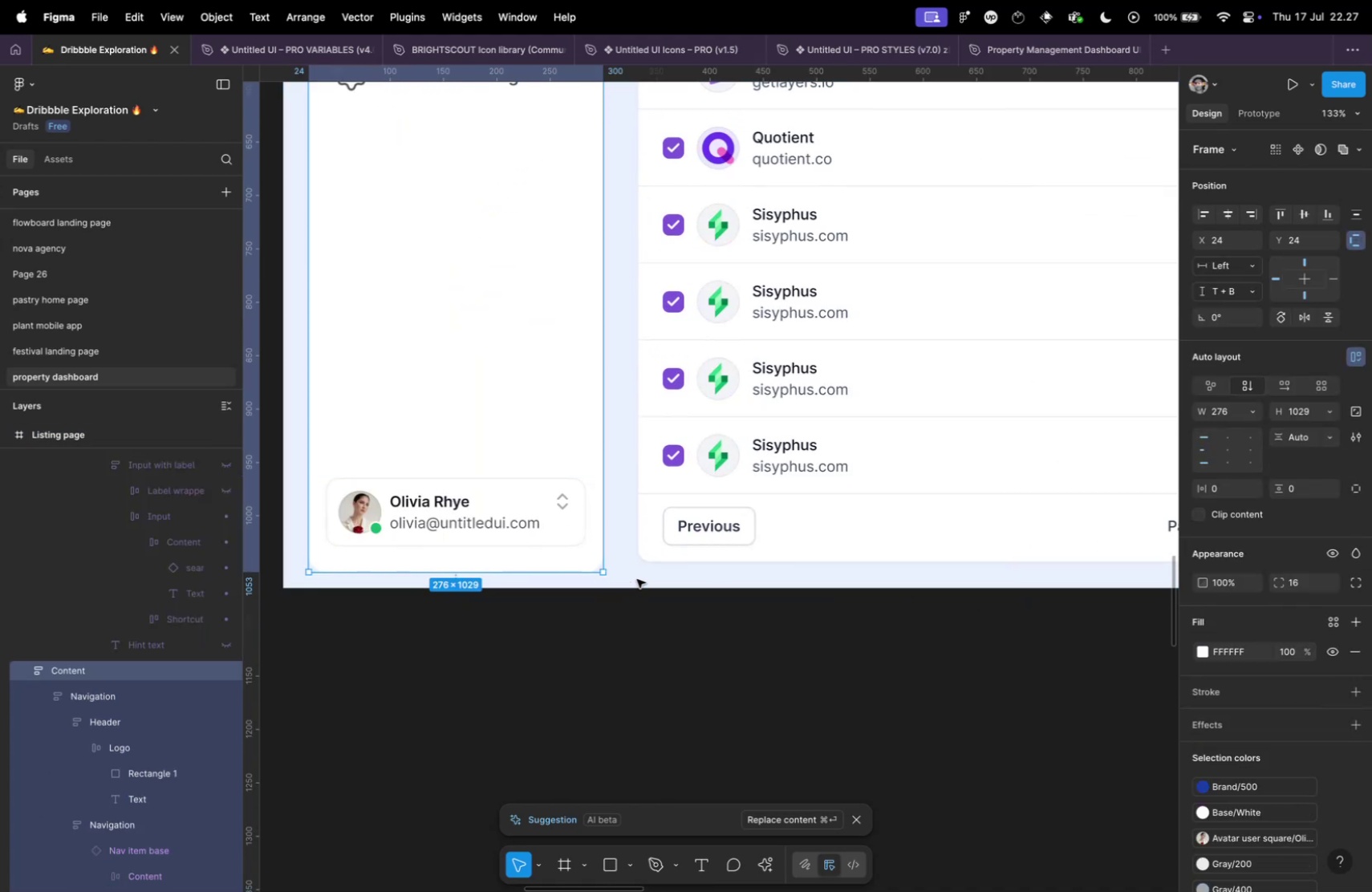 
hold_key(key=OptionLeft, duration=0.55)
 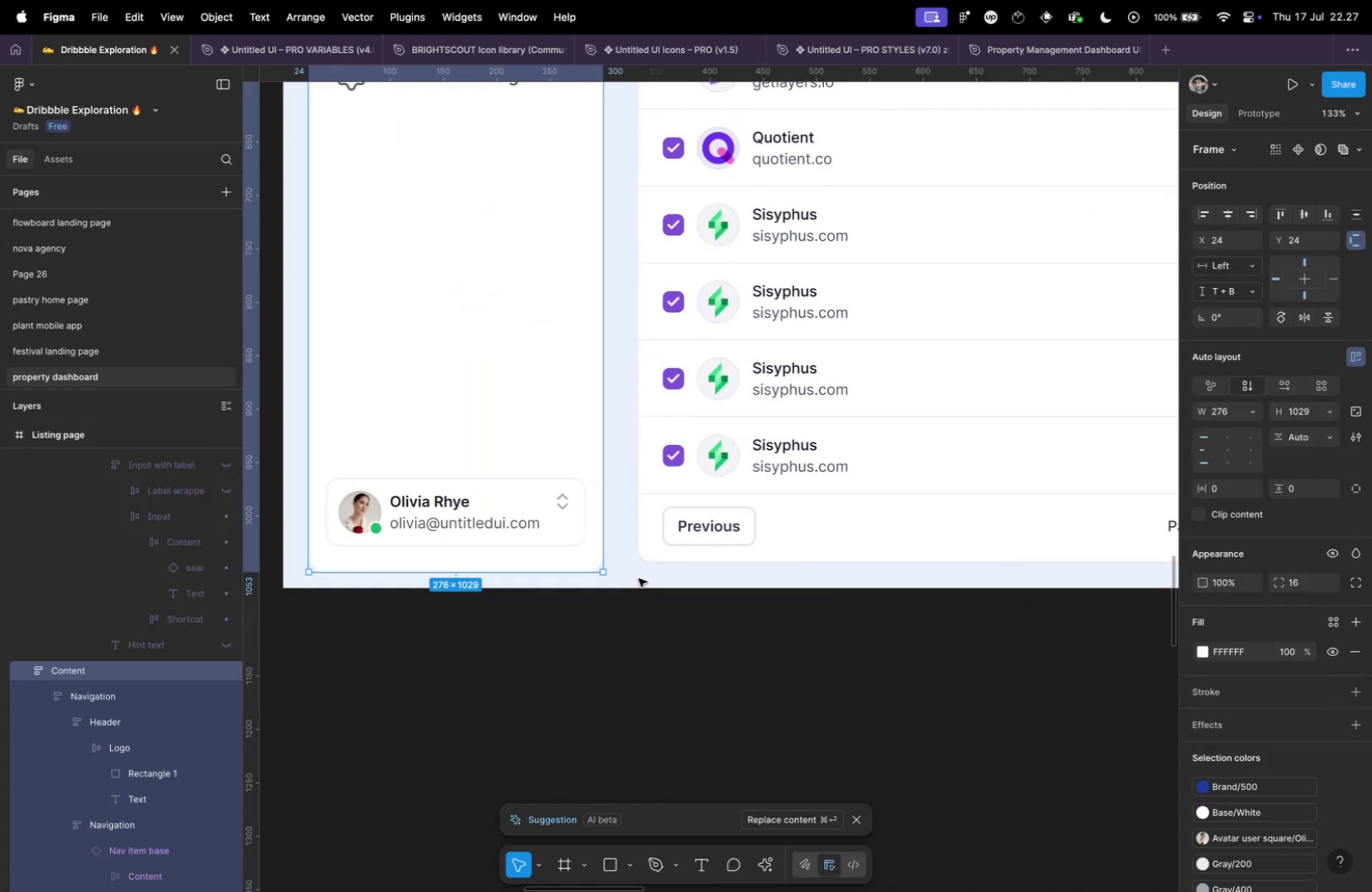 
key(Meta+ArrowUp)
 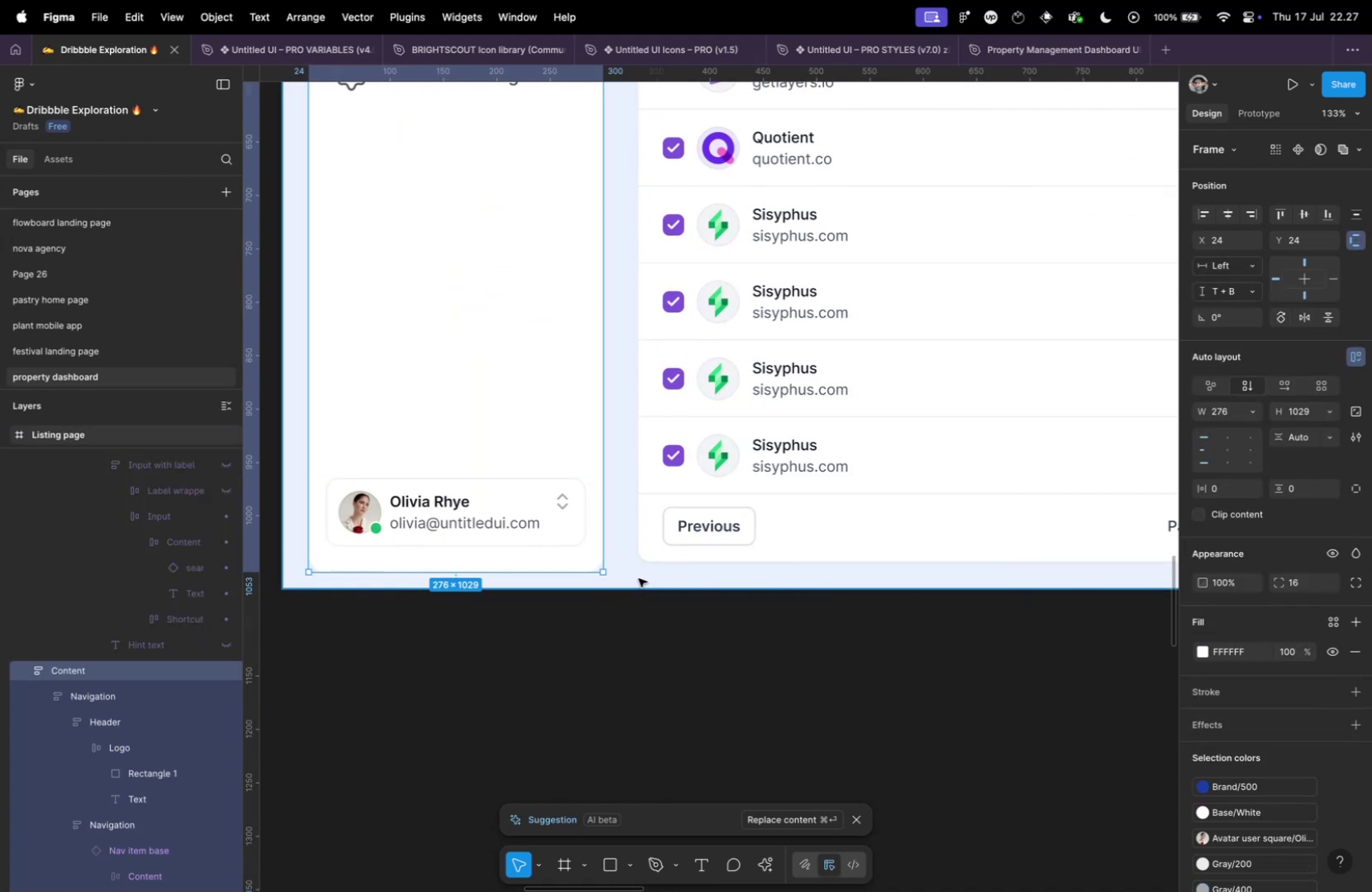 
key(Meta+Shift+ArrowUp)
 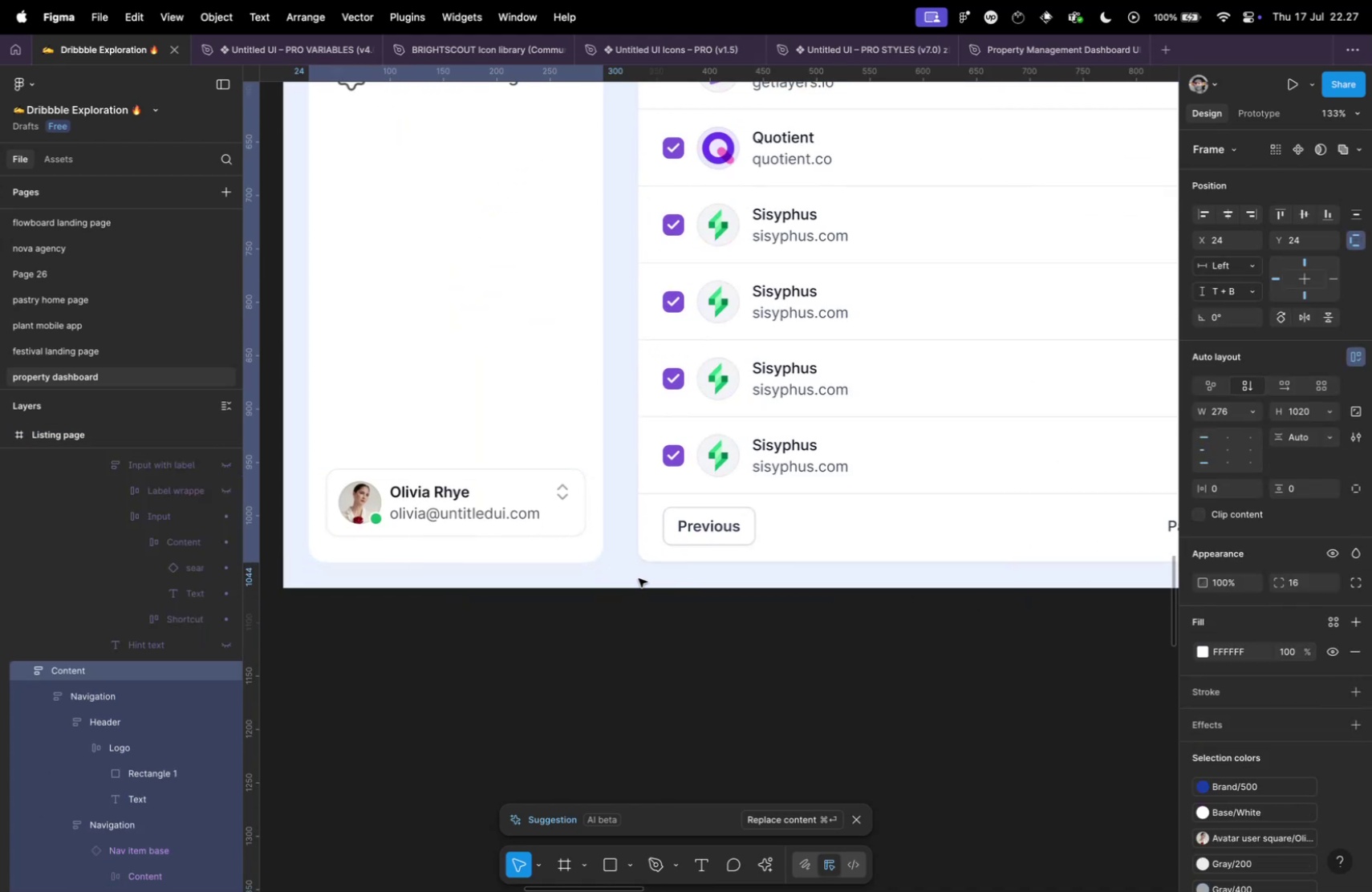 
hold_key(key=CommandLeft, duration=0.53)
scroll: coordinate [743, 574], scroll_direction: down, amount: 5.0
 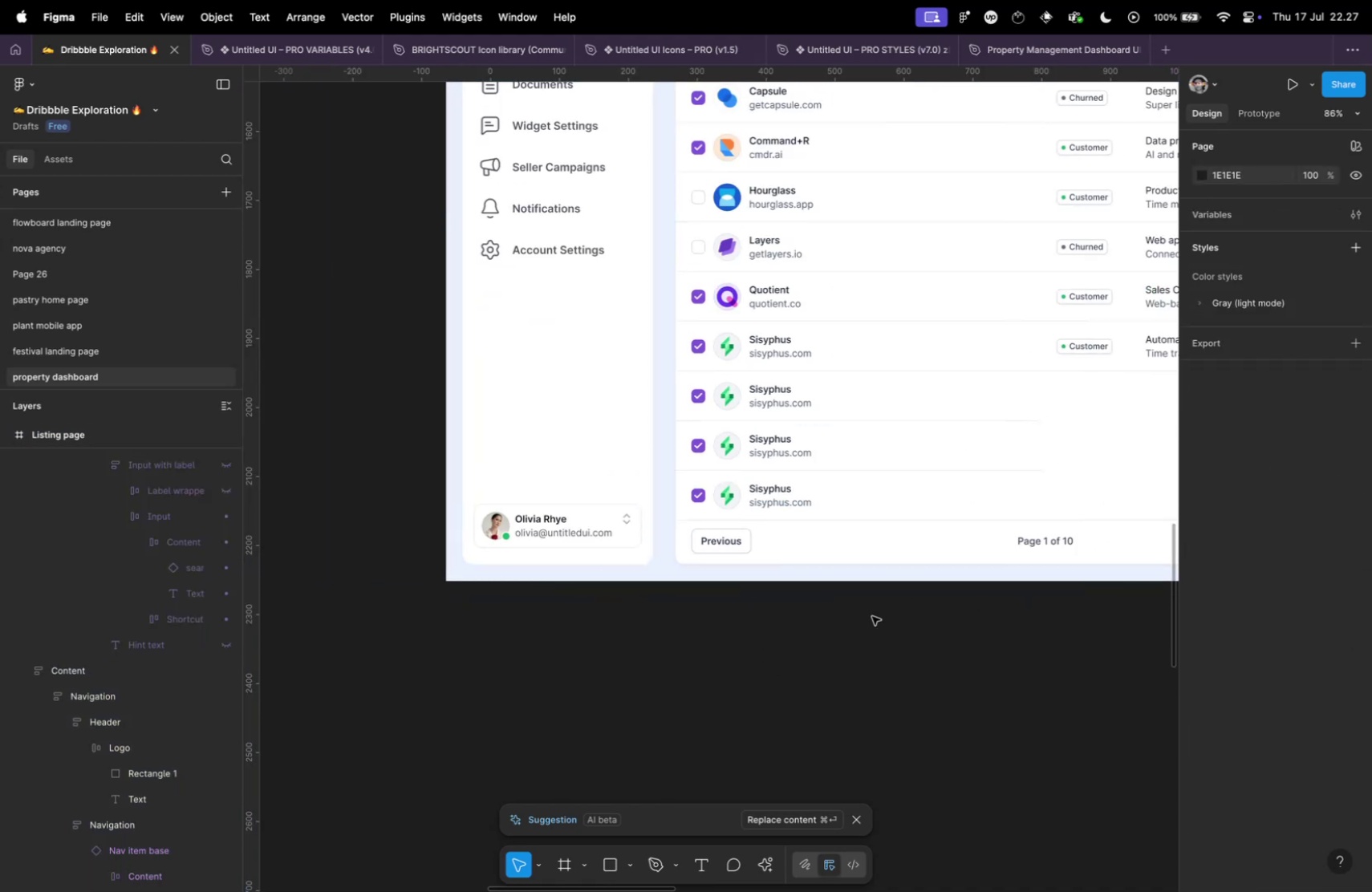 
scroll: coordinate [833, 404], scroll_direction: up, amount: 6.0
 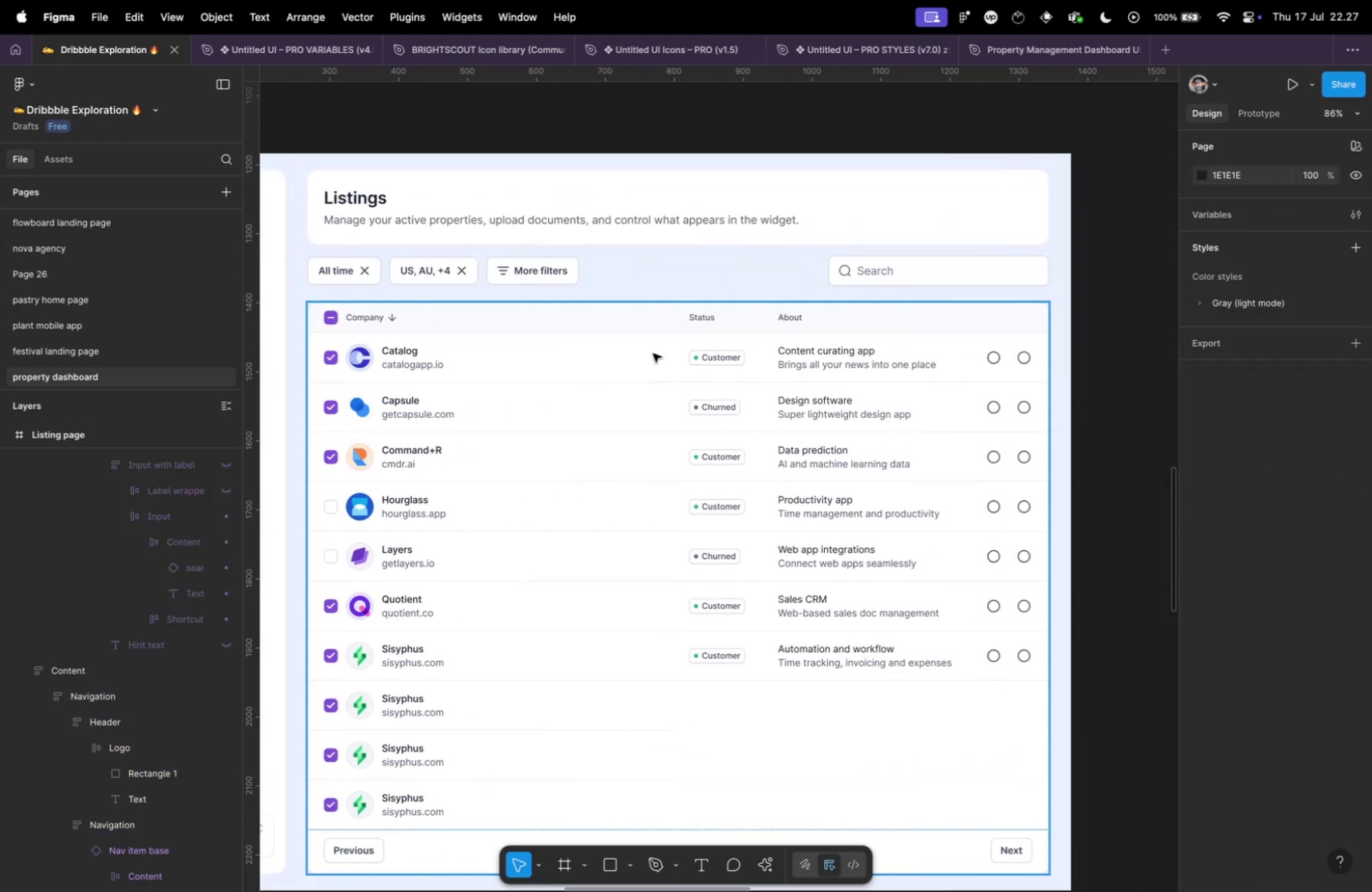 
left_click([772, 305])
 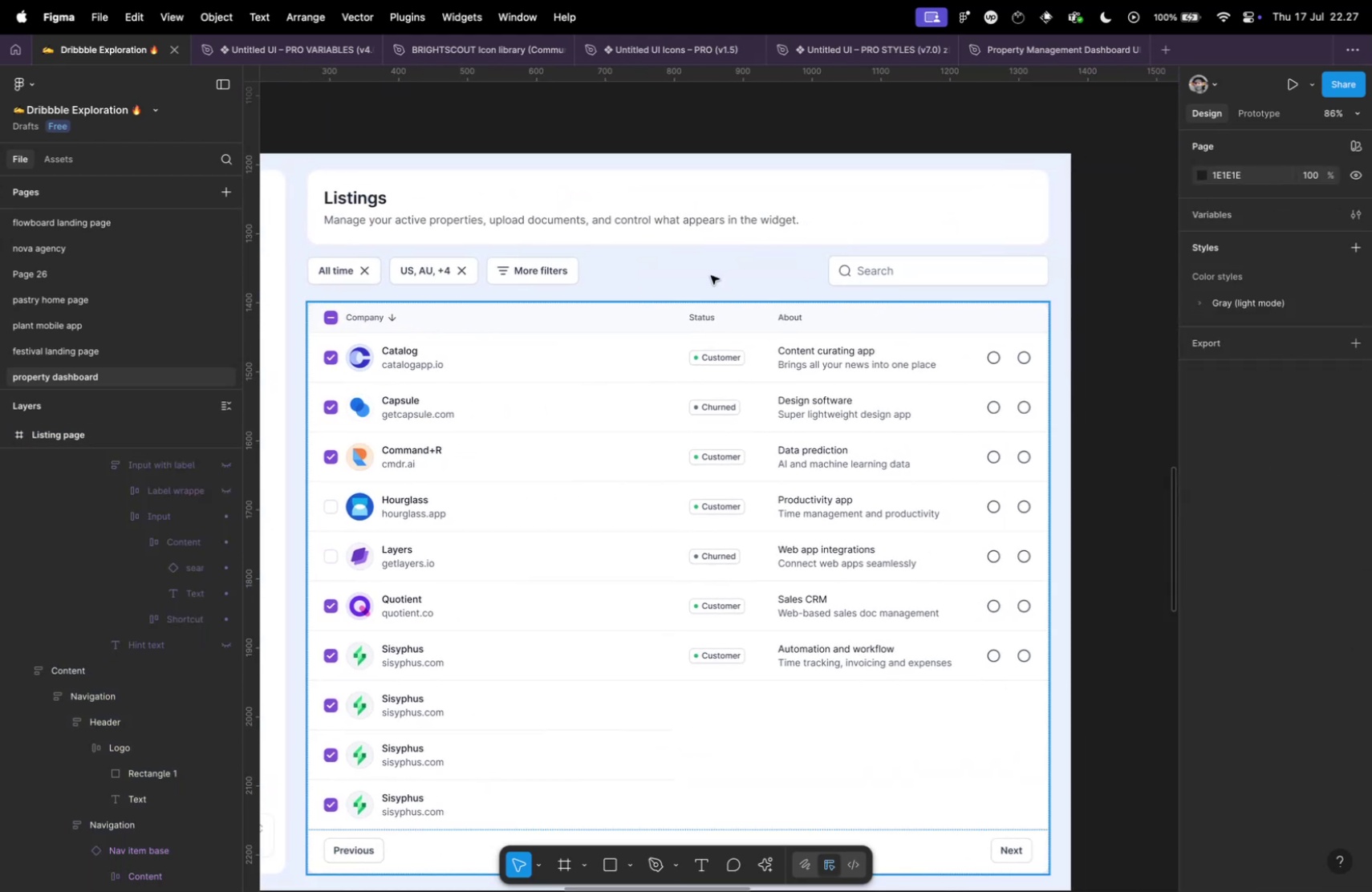 
key(Alt+Shift+ArrowUp)
 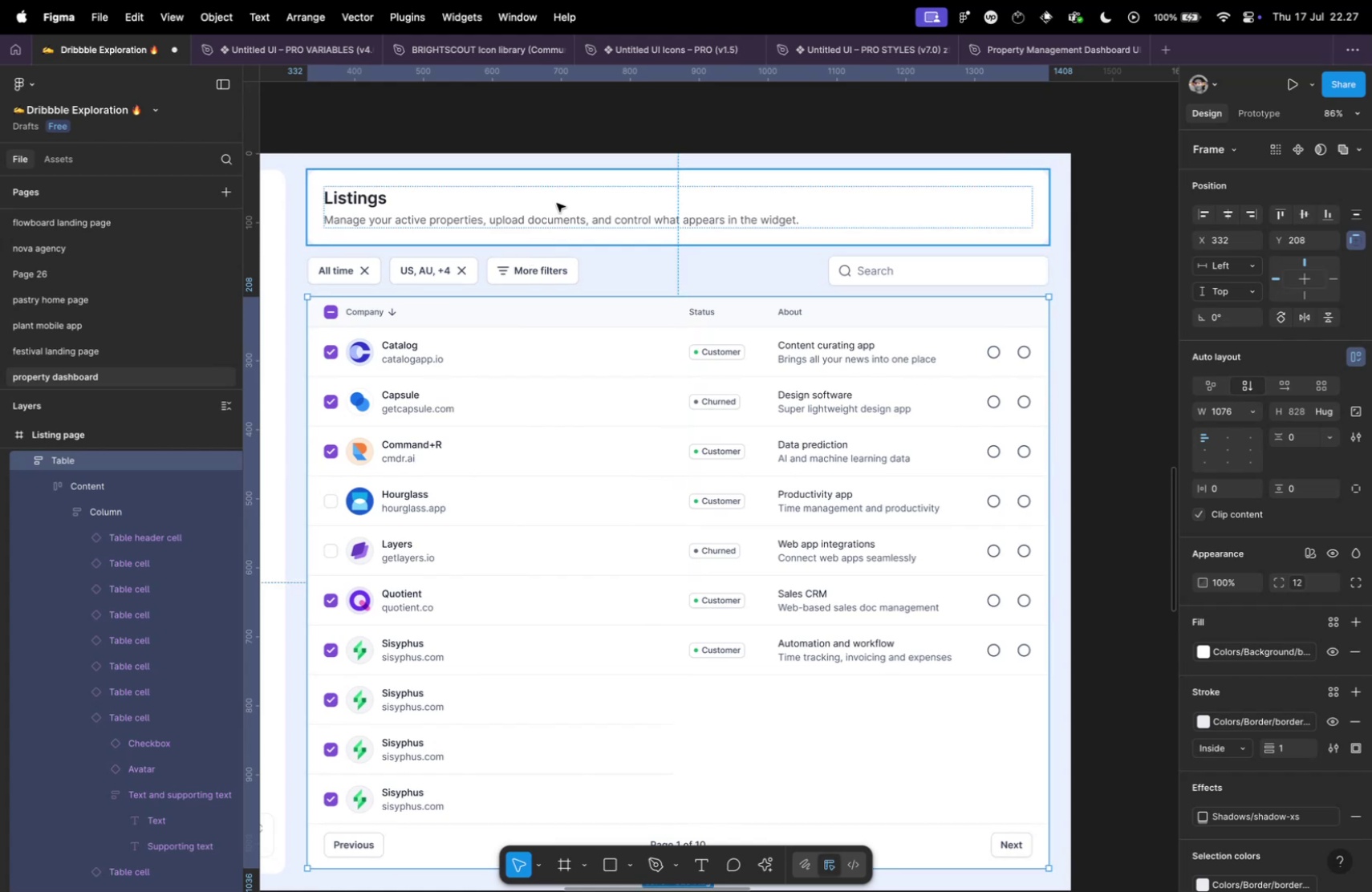 
left_click([622, 119])
 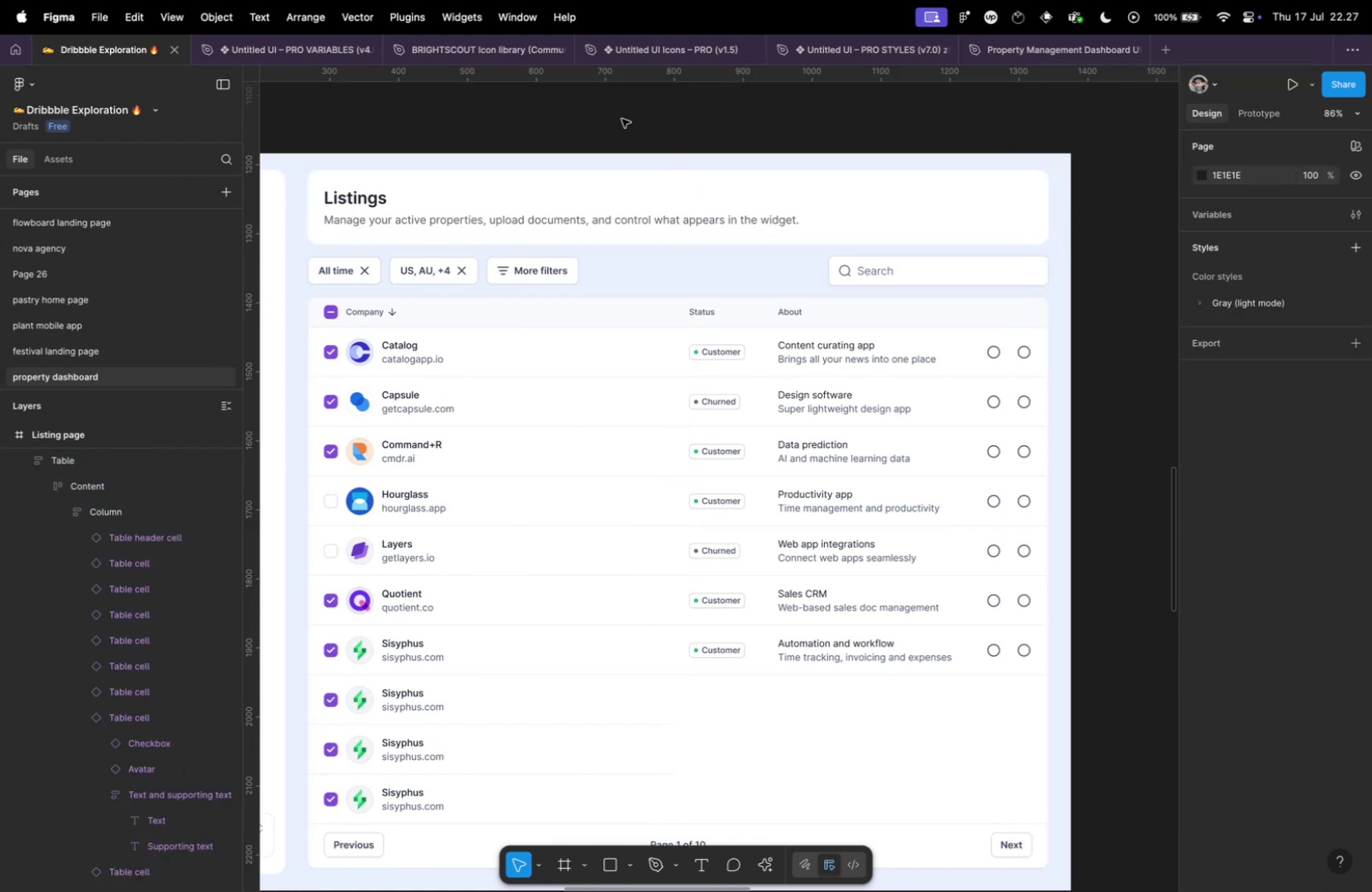 
hold_key(key=CommandLeft, duration=0.57)
scroll: coordinate [627, 124], scroll_direction: down, amount: 4.0
 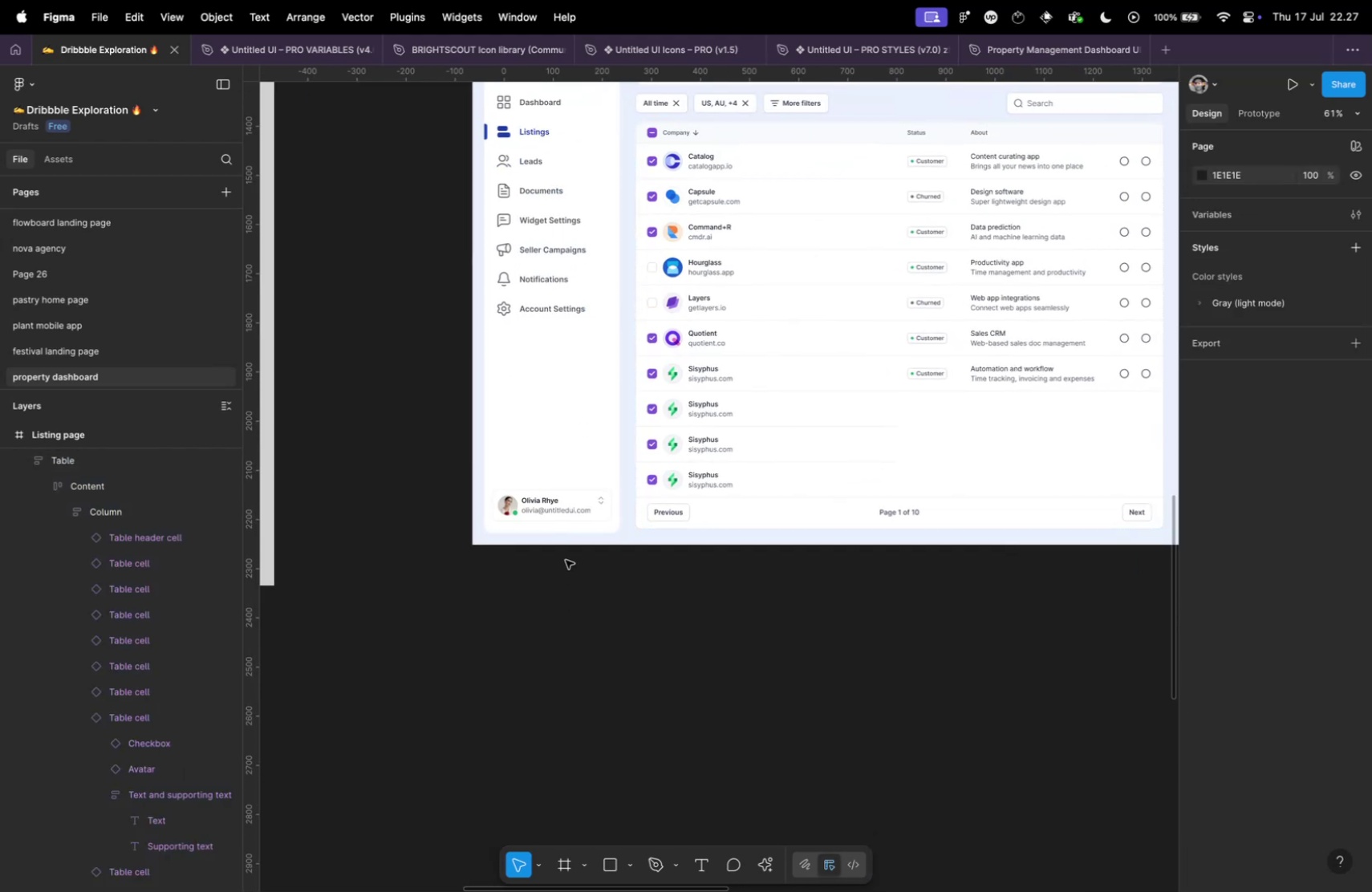 
left_click([615, 519])
 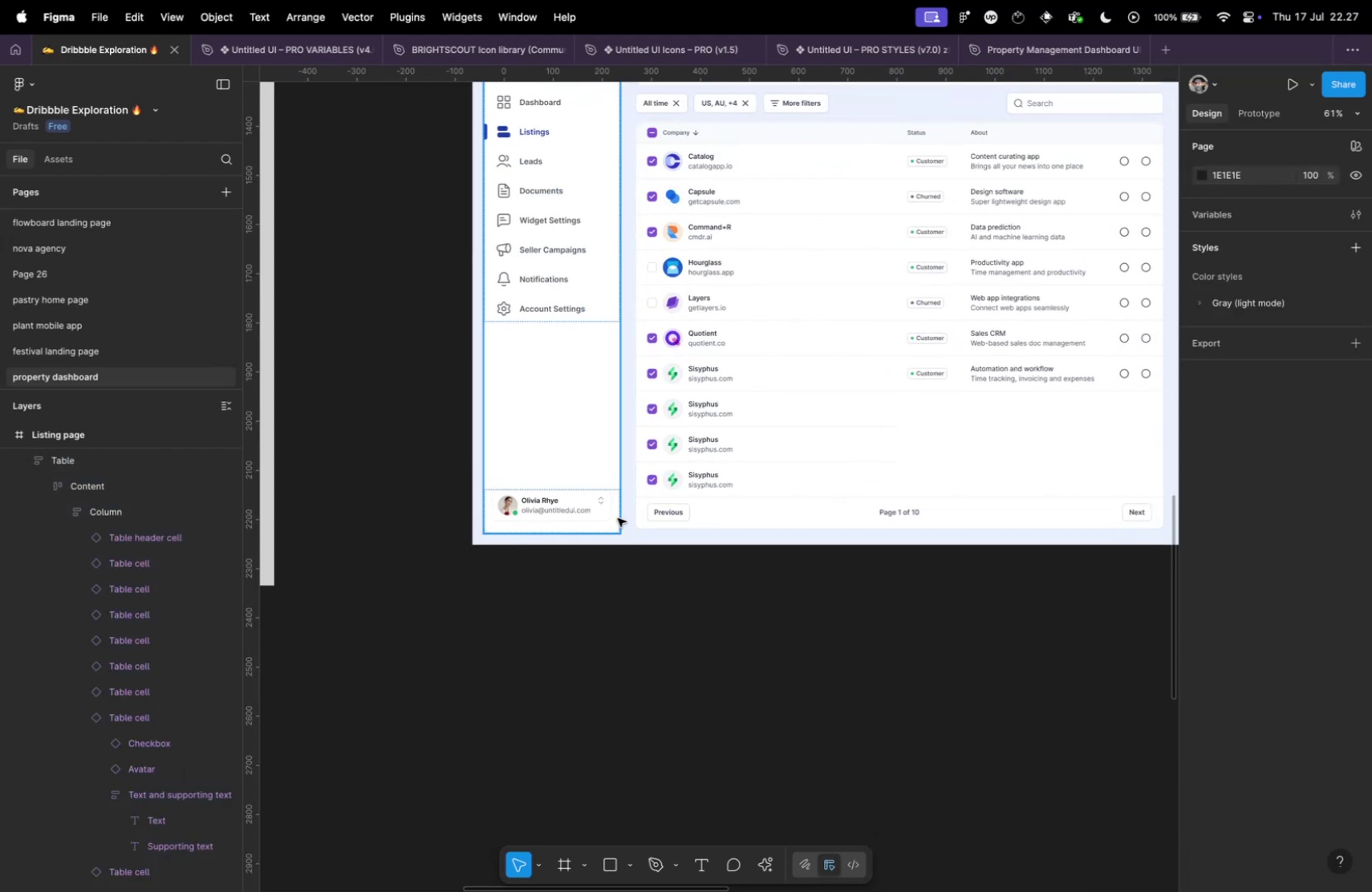 
hold_key(key=OptionLeft, duration=0.87)
 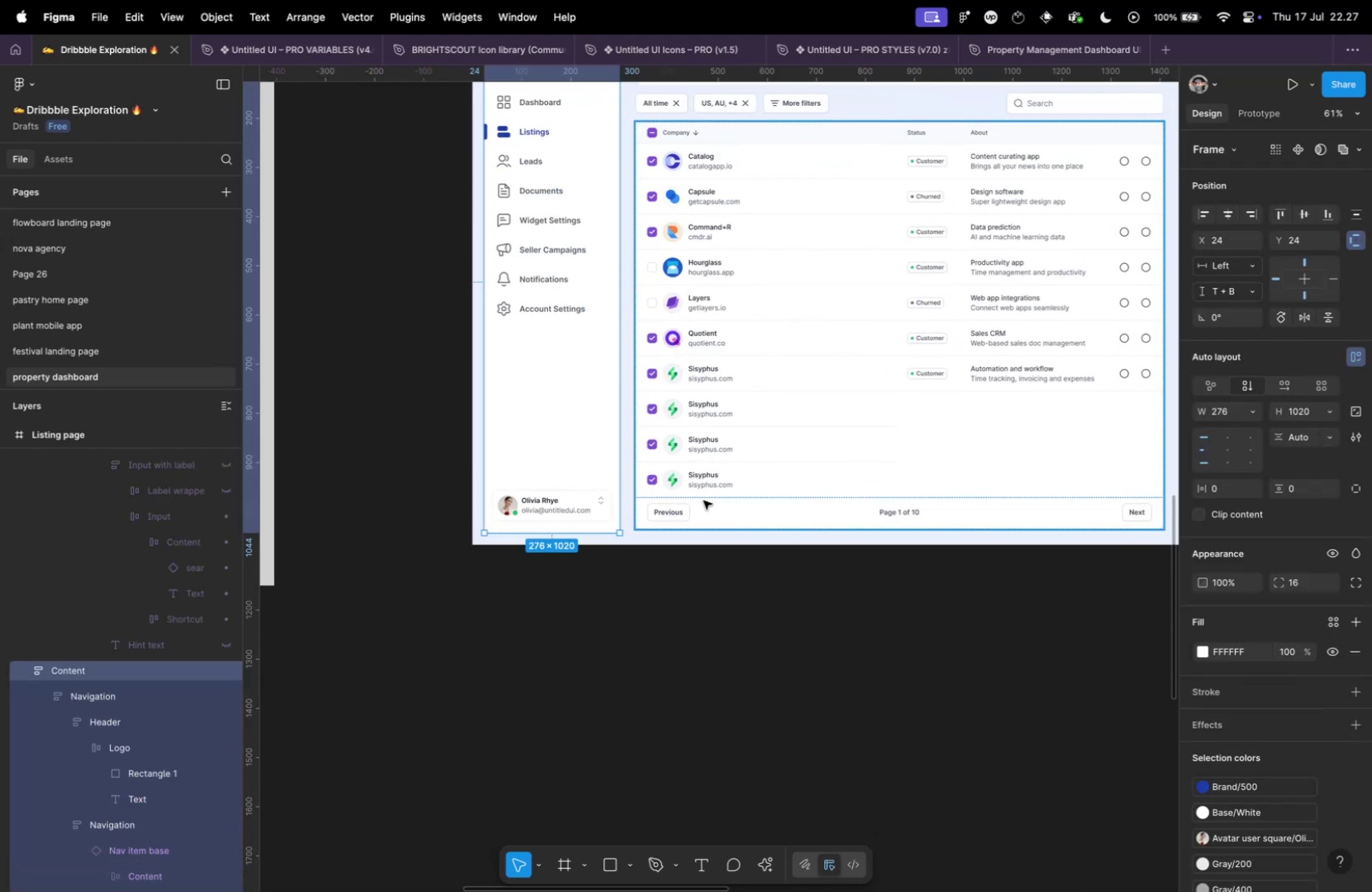 
hold_key(key=CommandLeft, duration=0.77)
 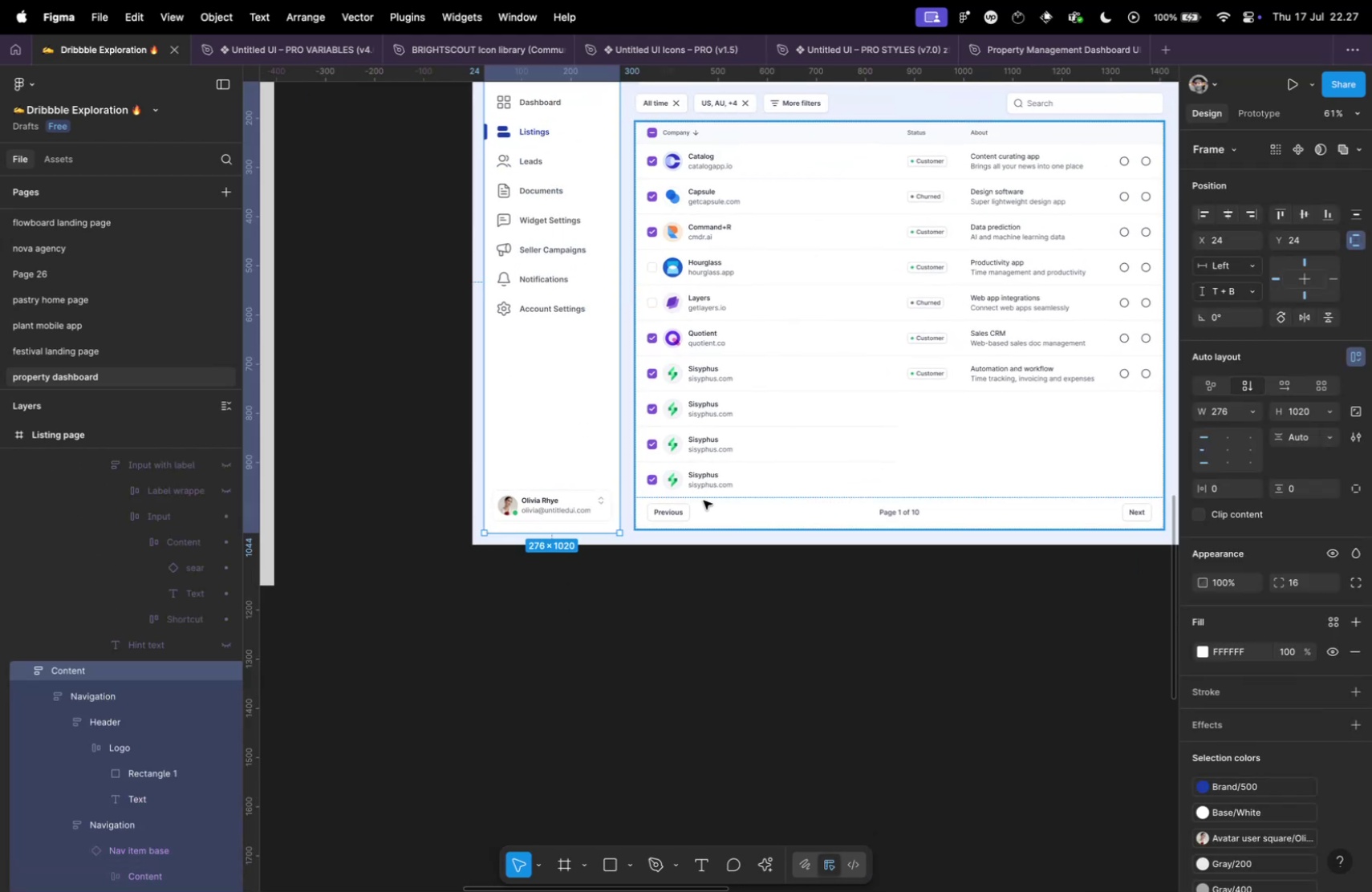 
hold_key(key=ShiftLeft, duration=0.86)
 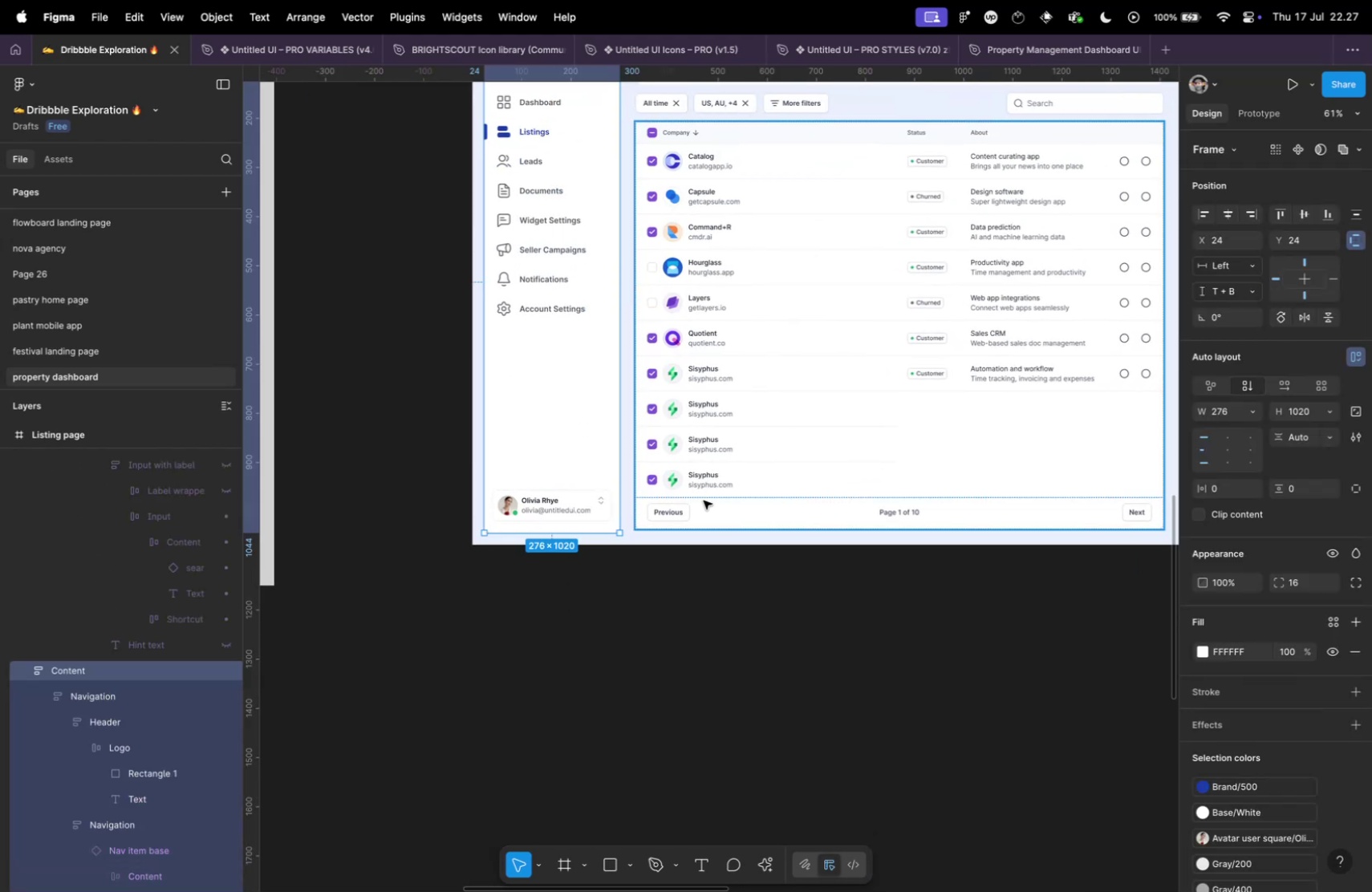 
key(Meta+Shift+CommandLeft)
 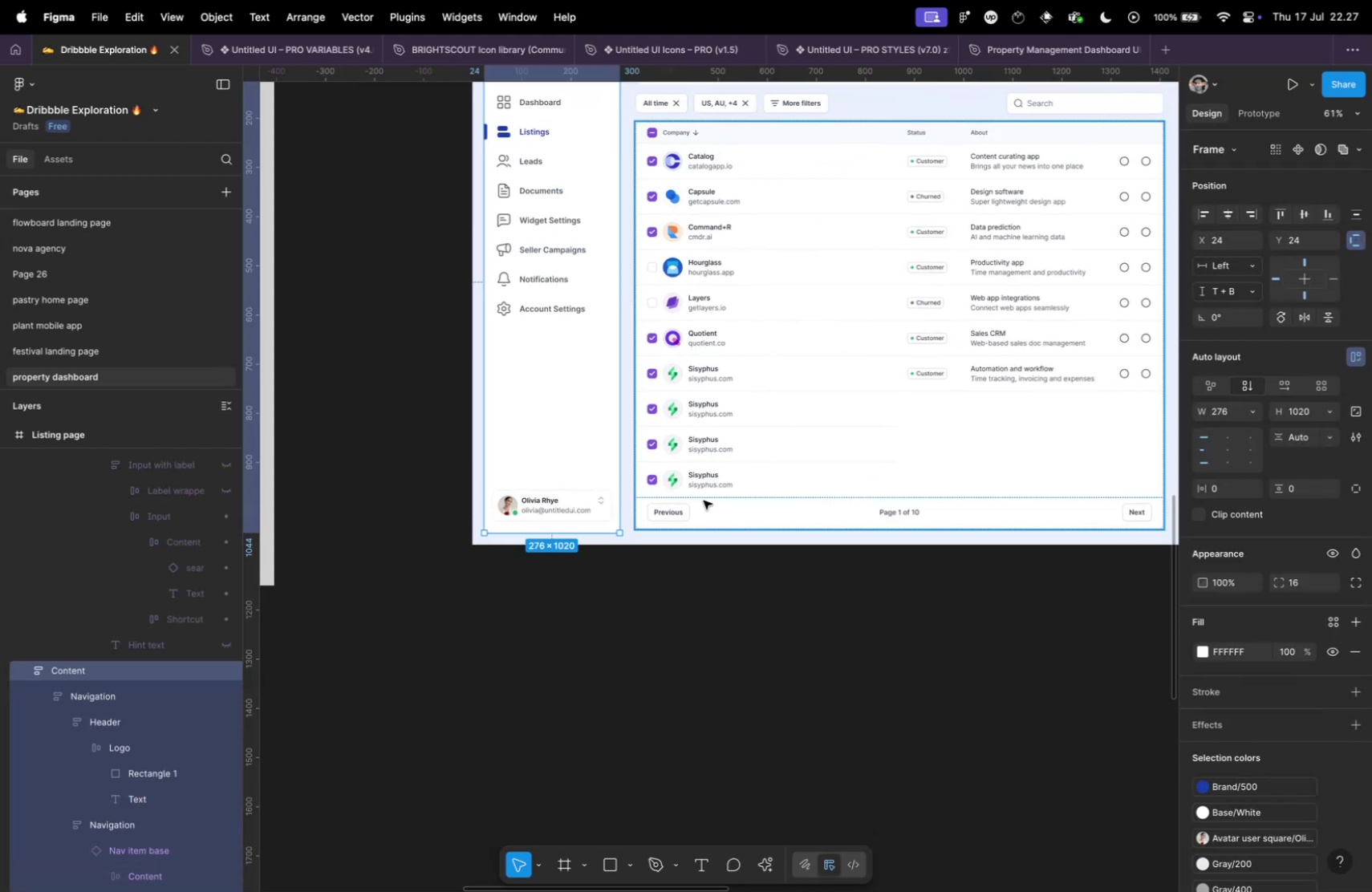 
key(Backslash)
 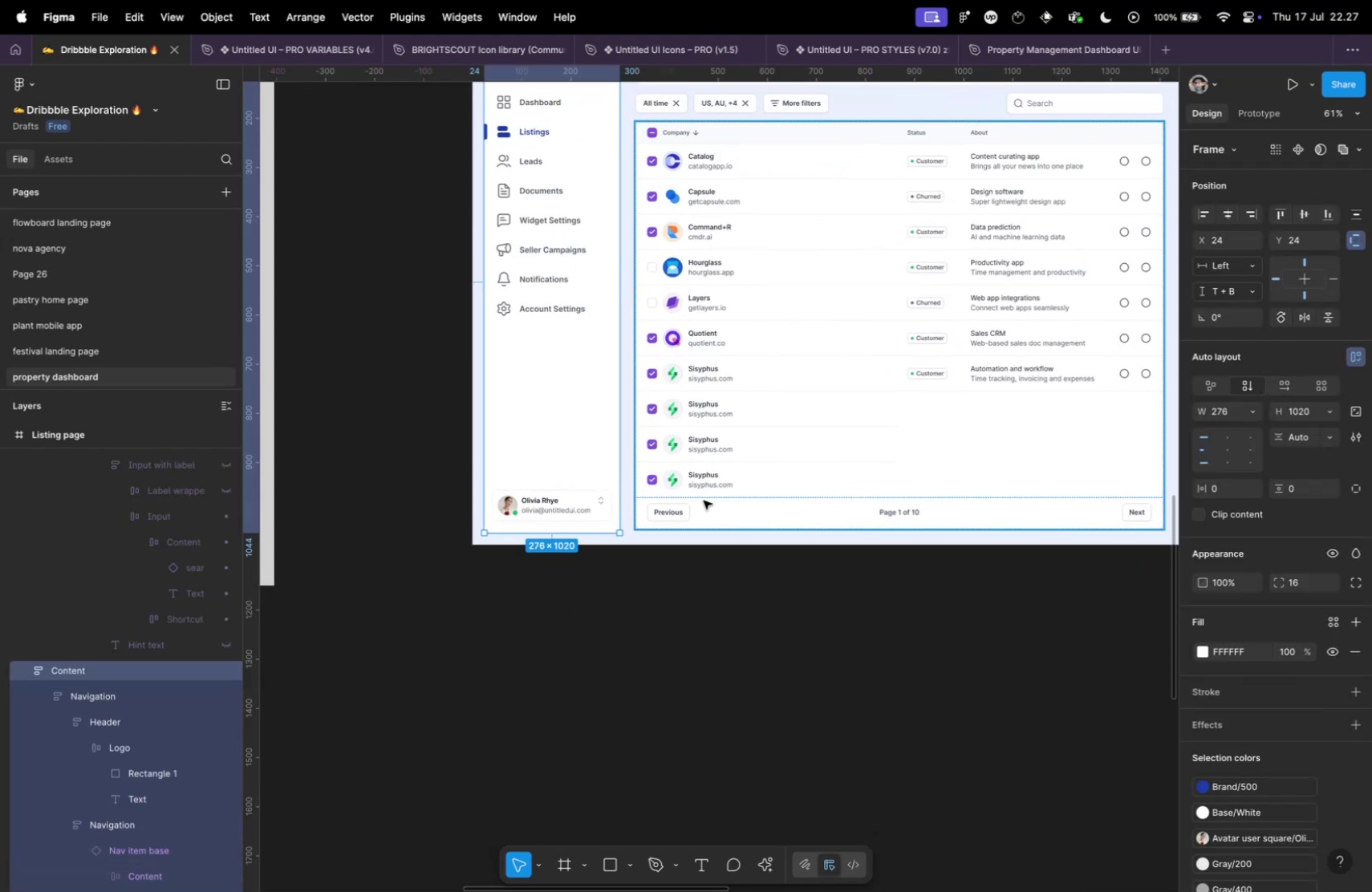 
key(Meta+Shift+ArrowUp)
 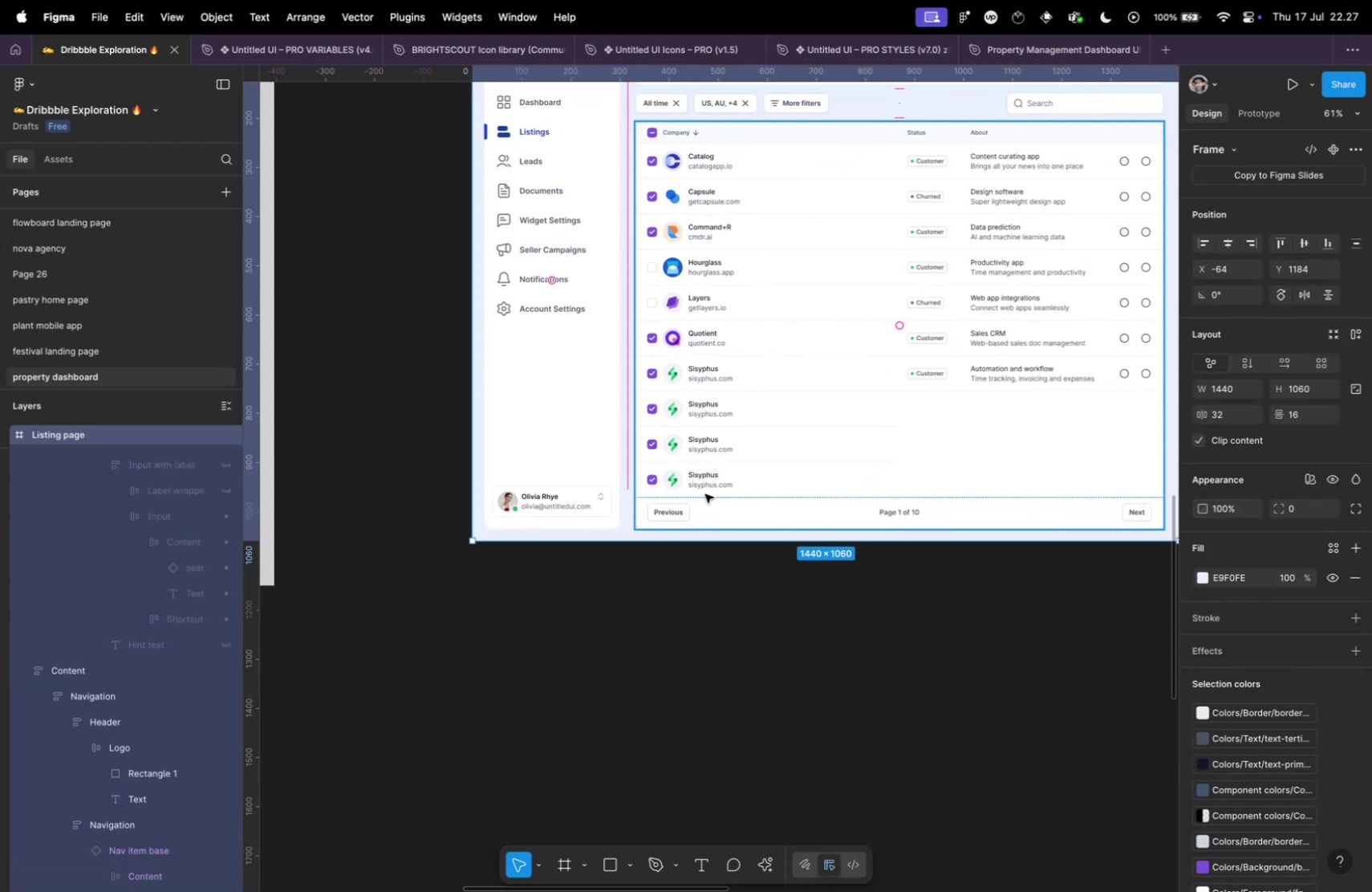 
left_click([752, 601])
 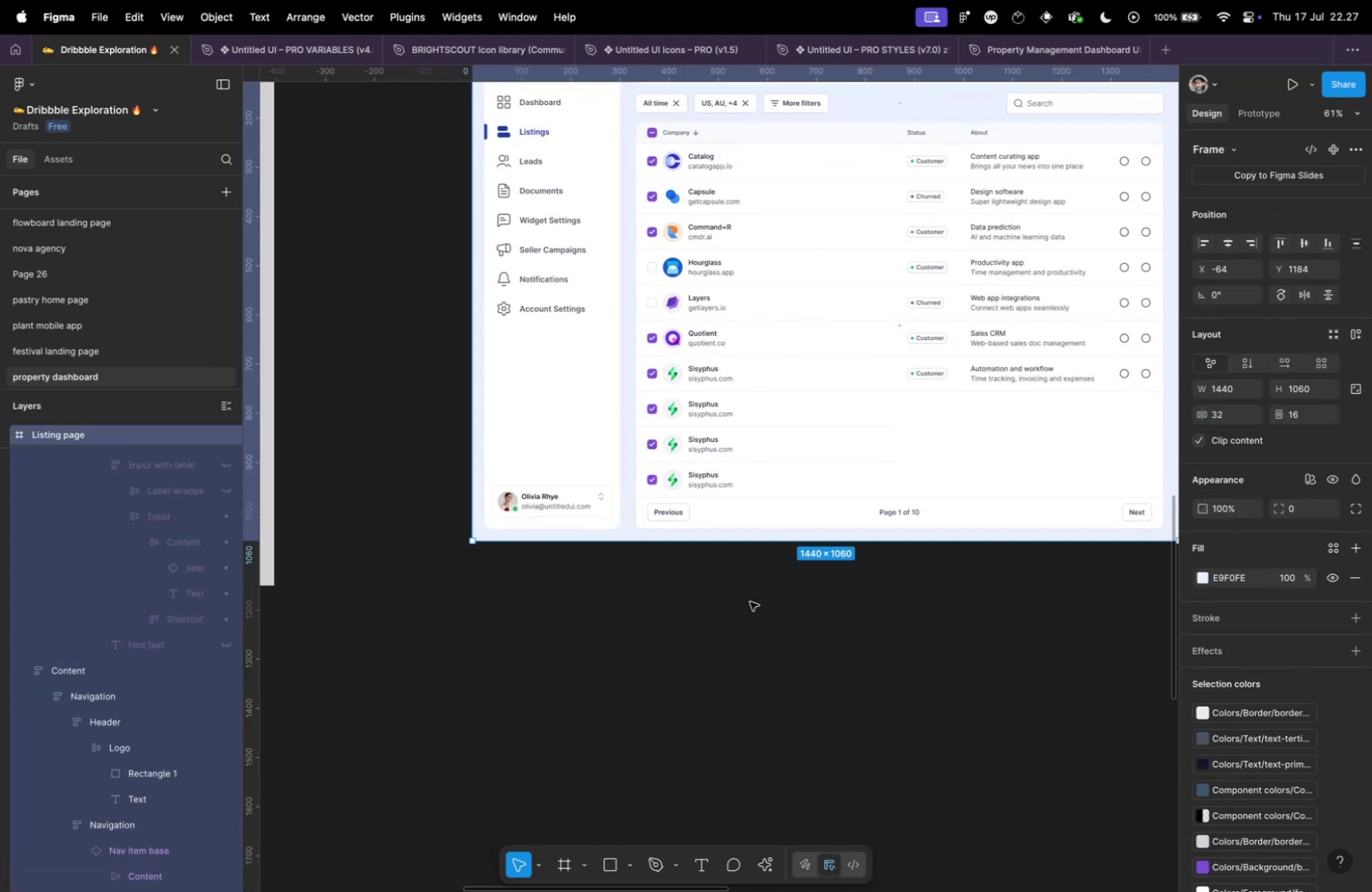 
hold_key(key=CommandLeft, duration=0.94)
scroll: coordinate [623, 547], scroll_direction: none, amount: 0.0
 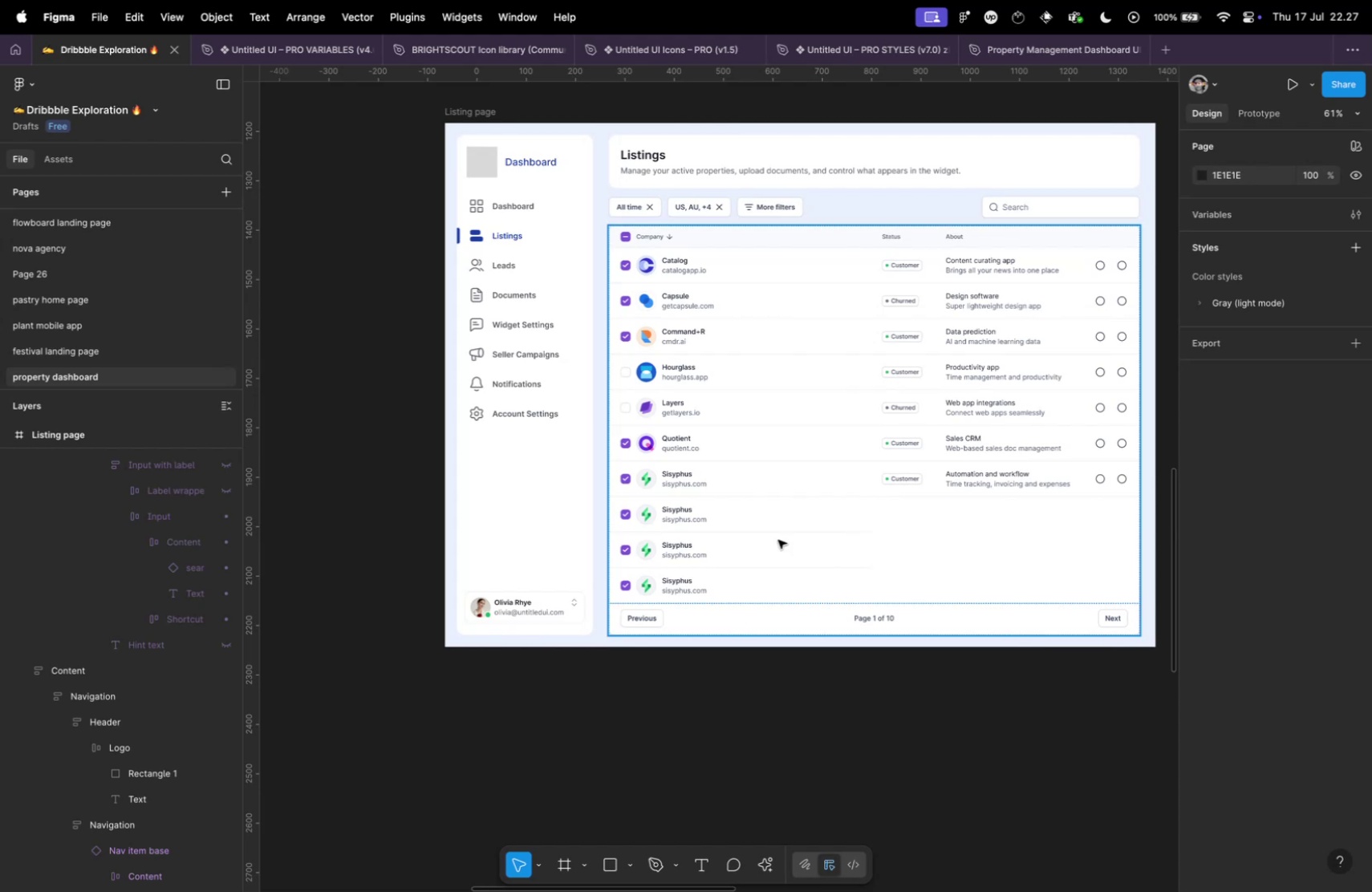 
hold_key(key=CommandLeft, duration=1.38)
scroll: coordinate [891, 334], scroll_direction: up, amount: 10.0
 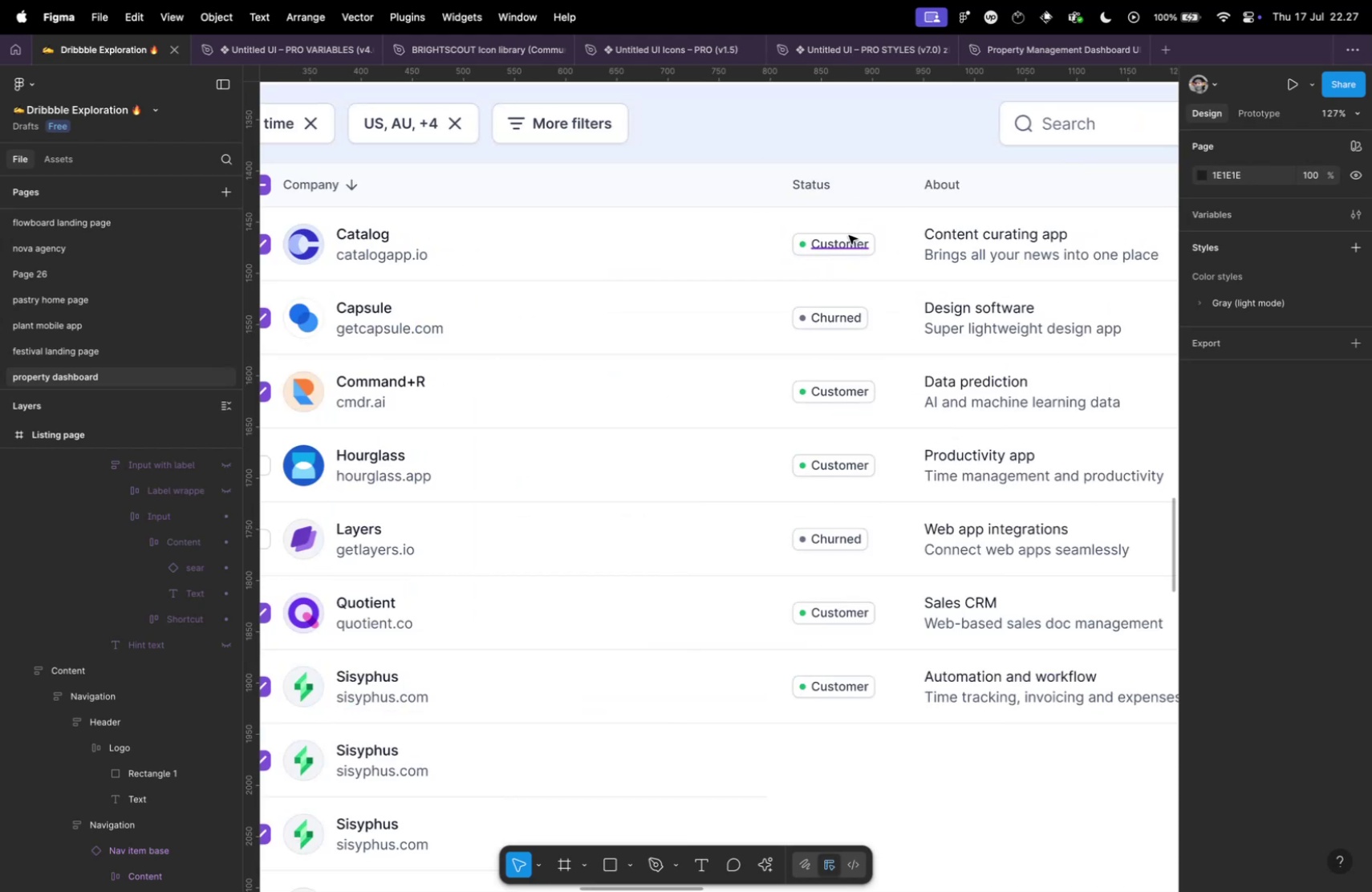 
left_click([848, 237])
 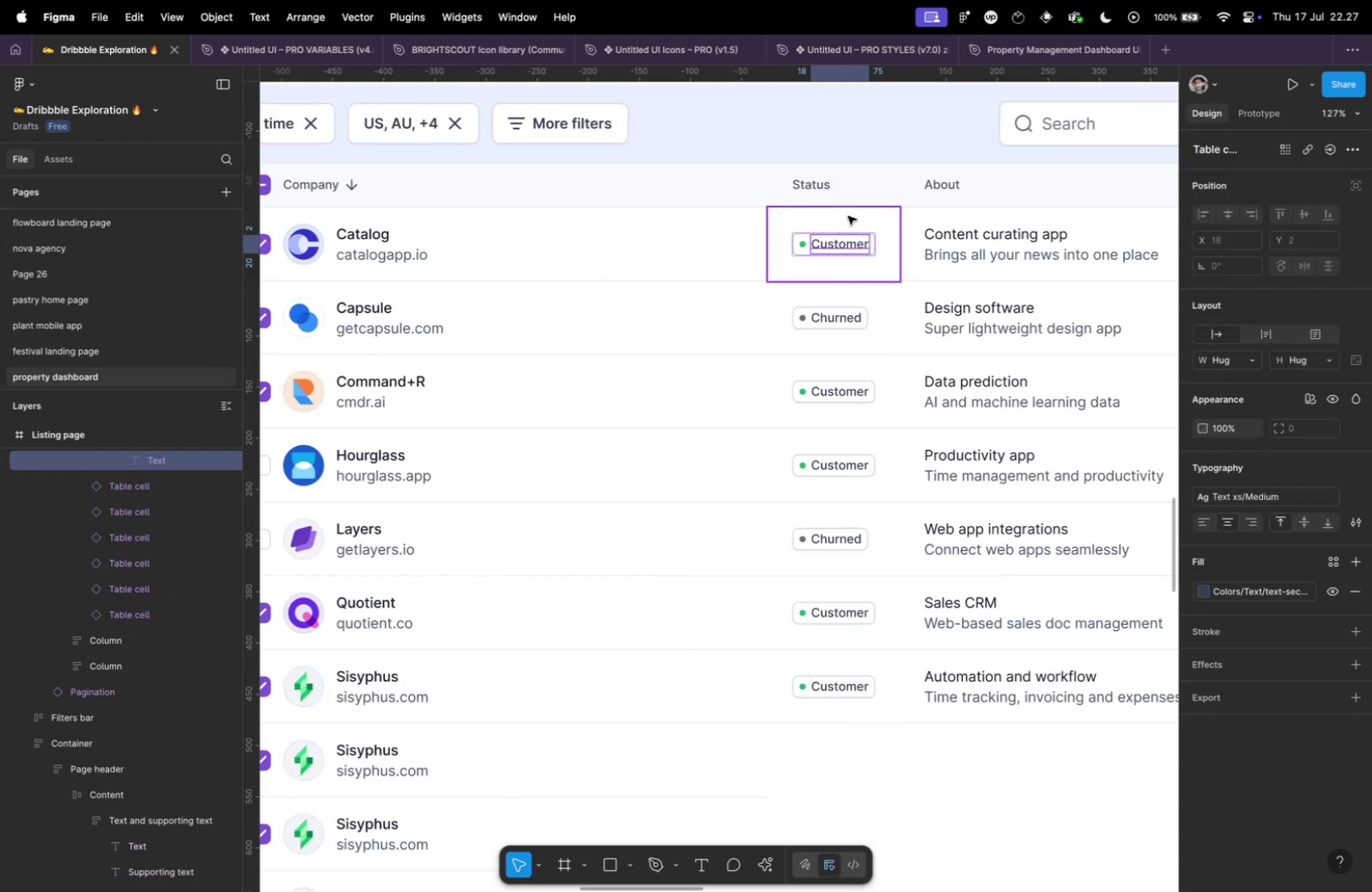 
left_click([848, 216])
 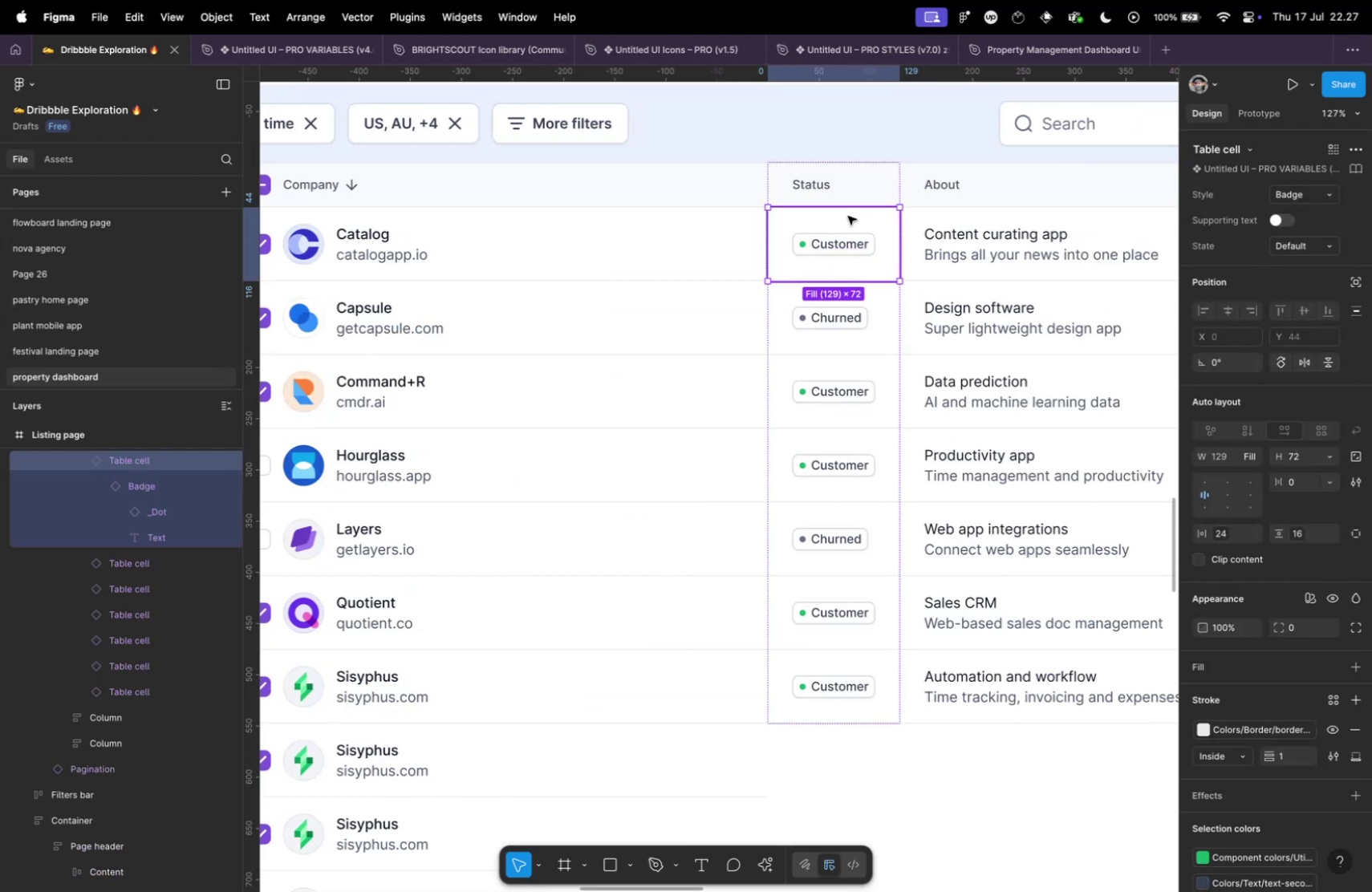 
hold_key(key=CommandLeft, duration=0.43)
 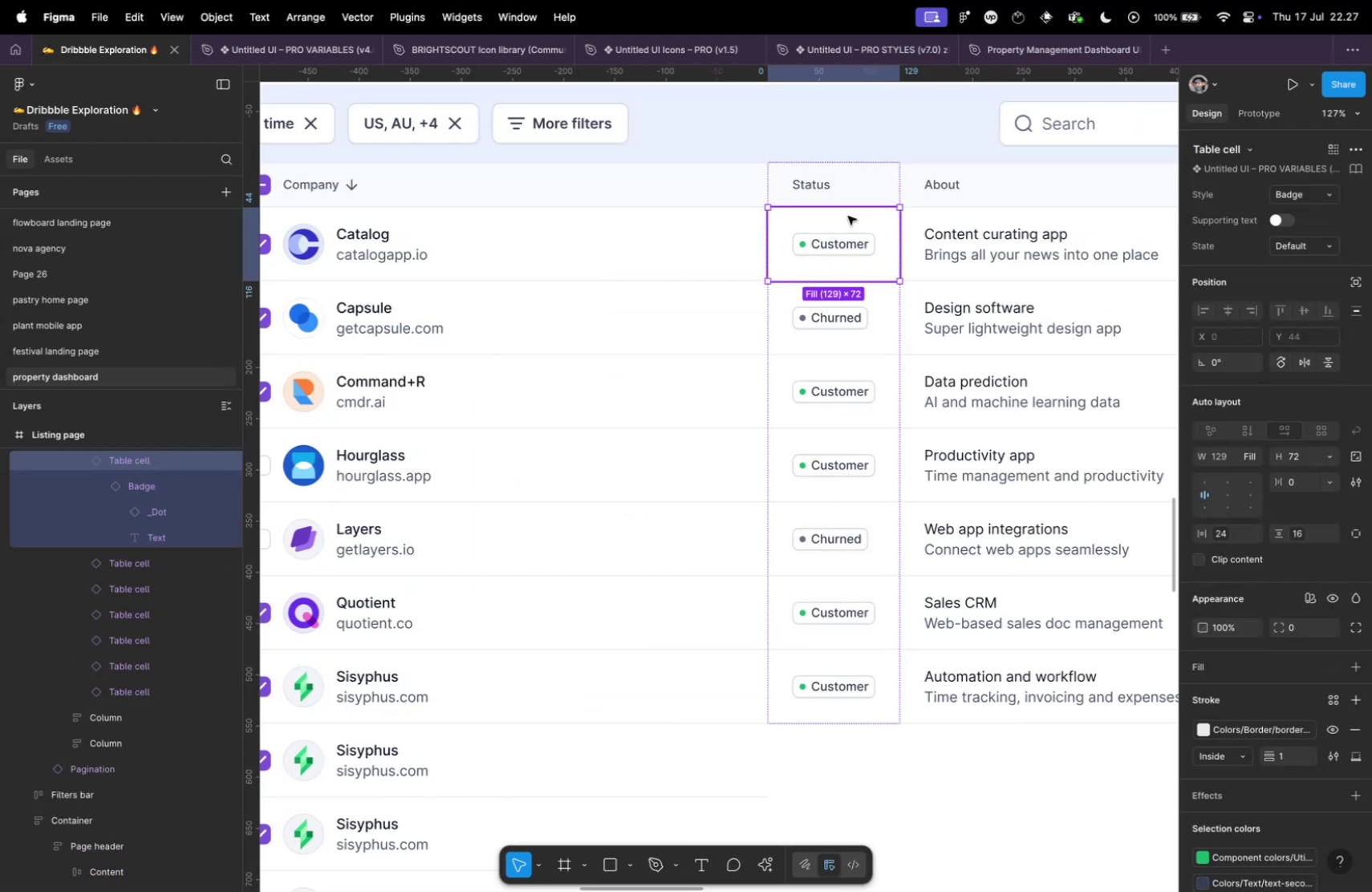 
key(Meta+D)
 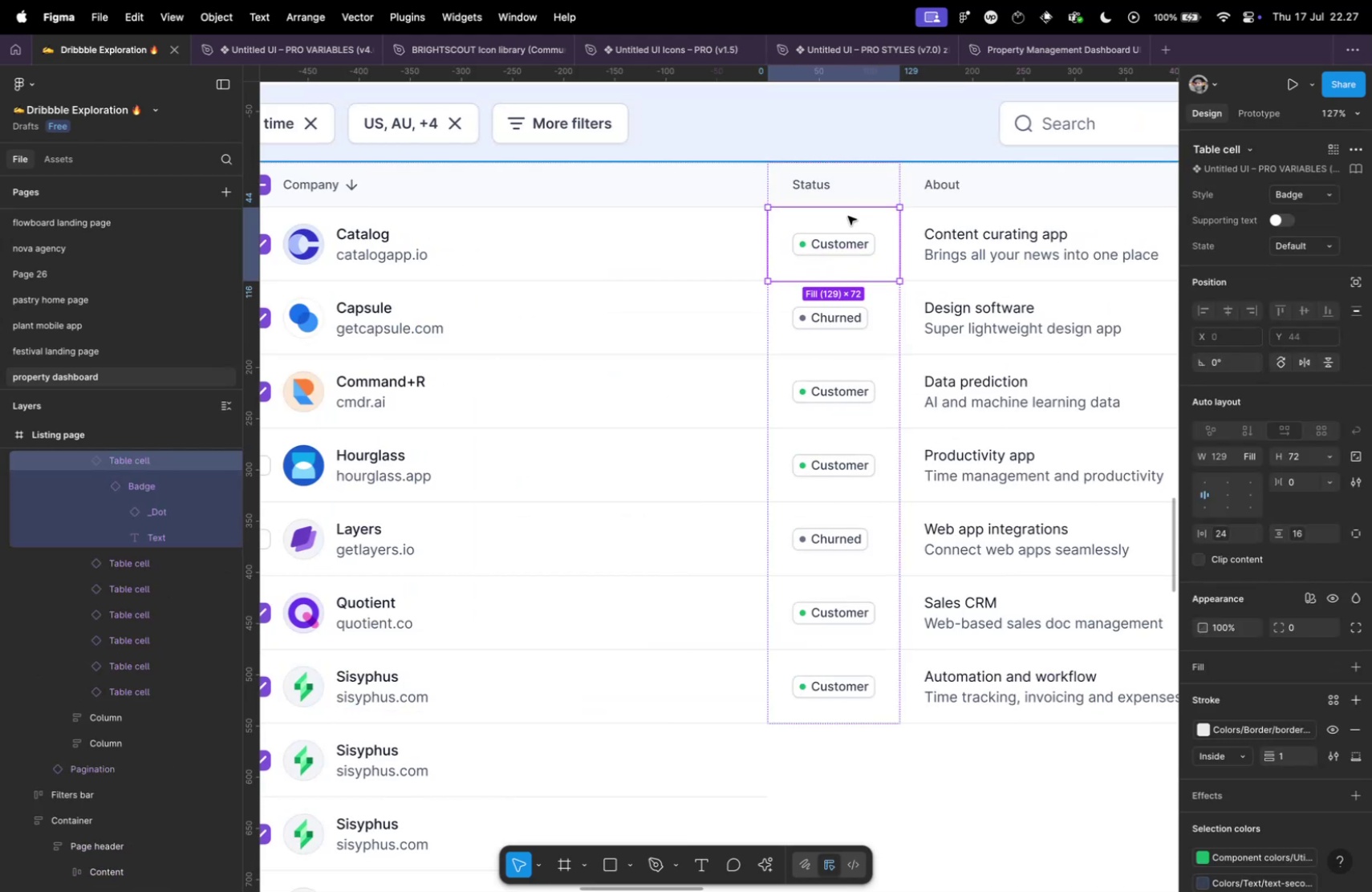 
key(Meta+D)
 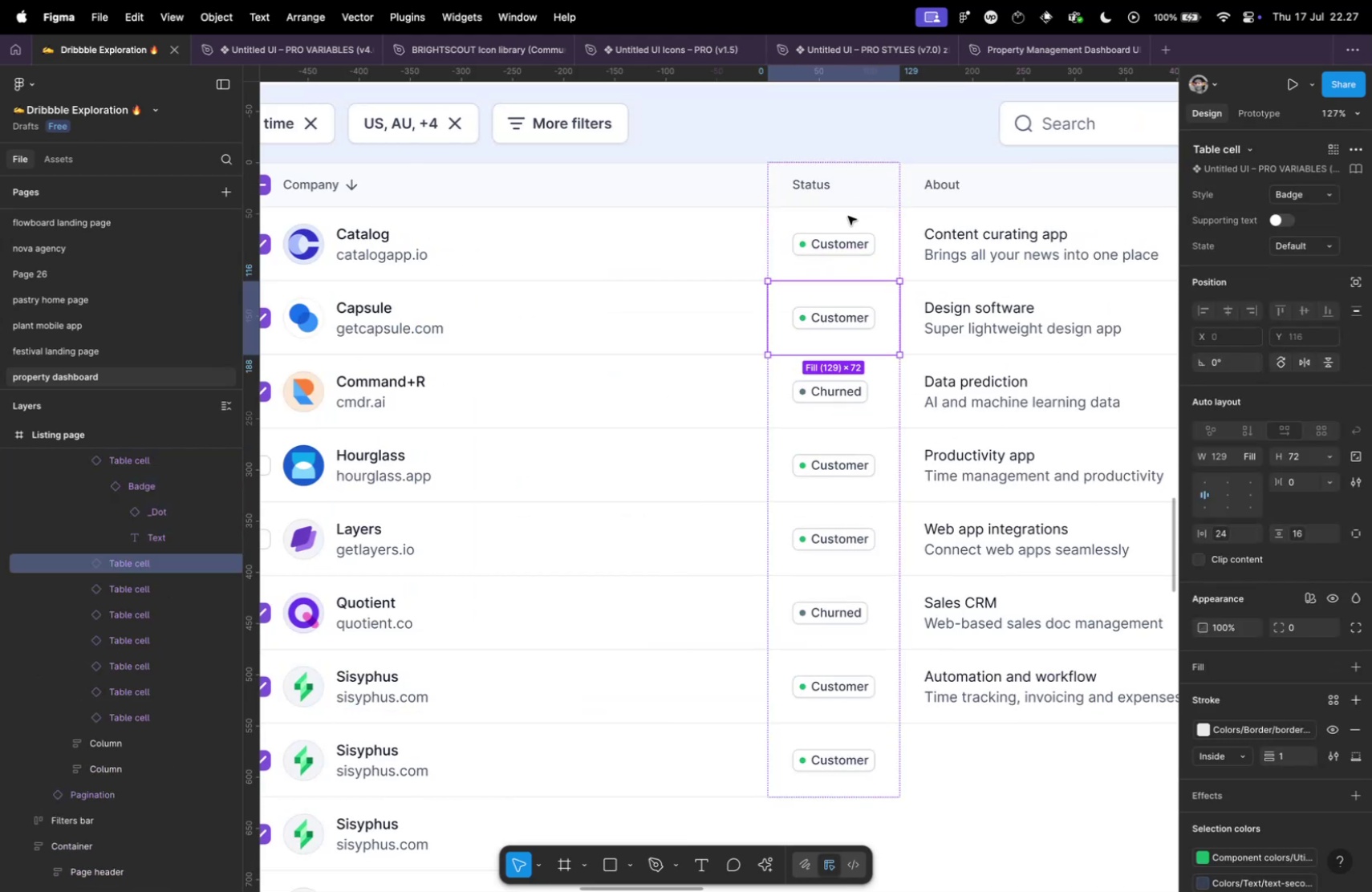 
key(Meta+D)
 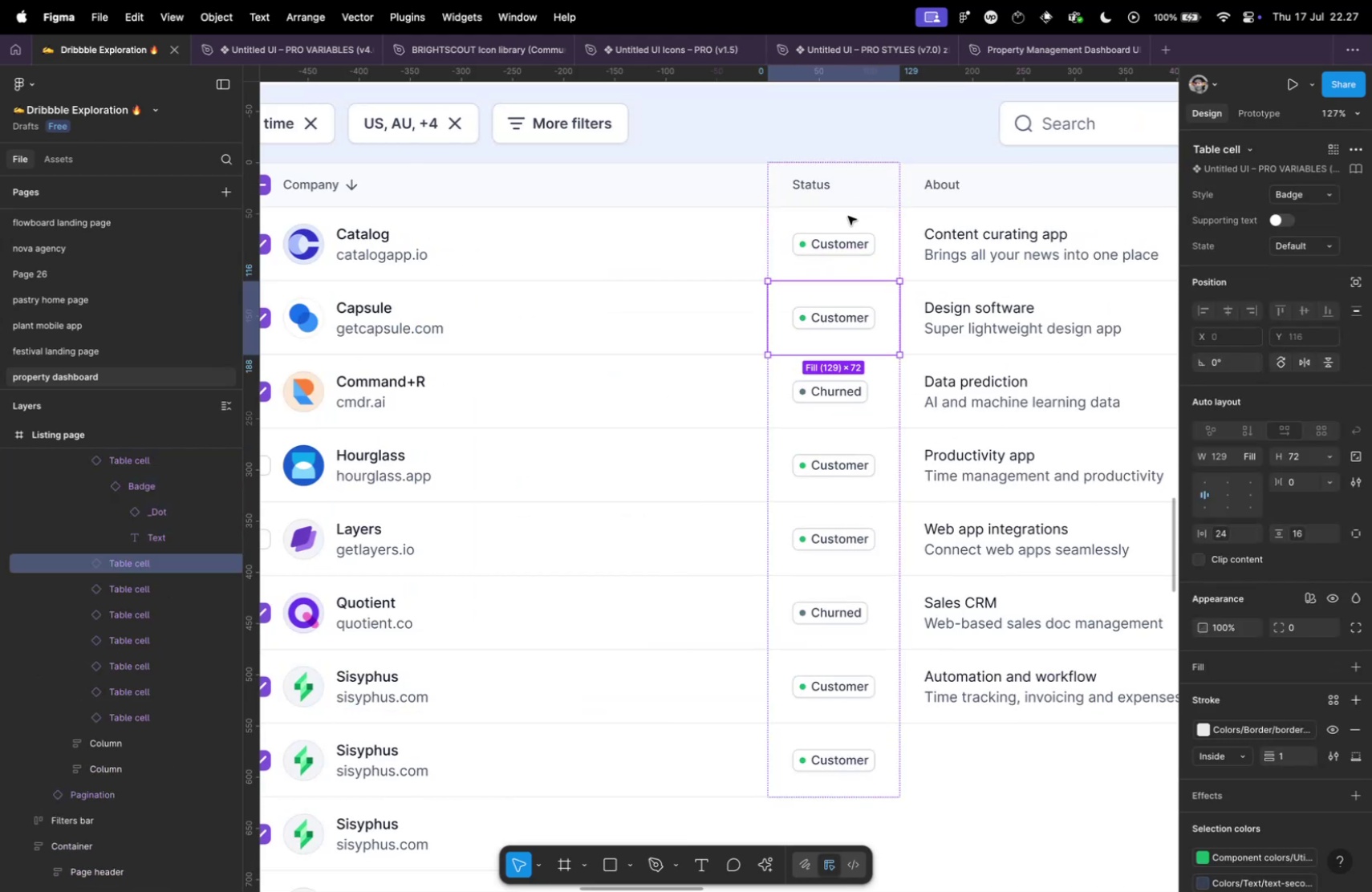 
key(Meta+D)
 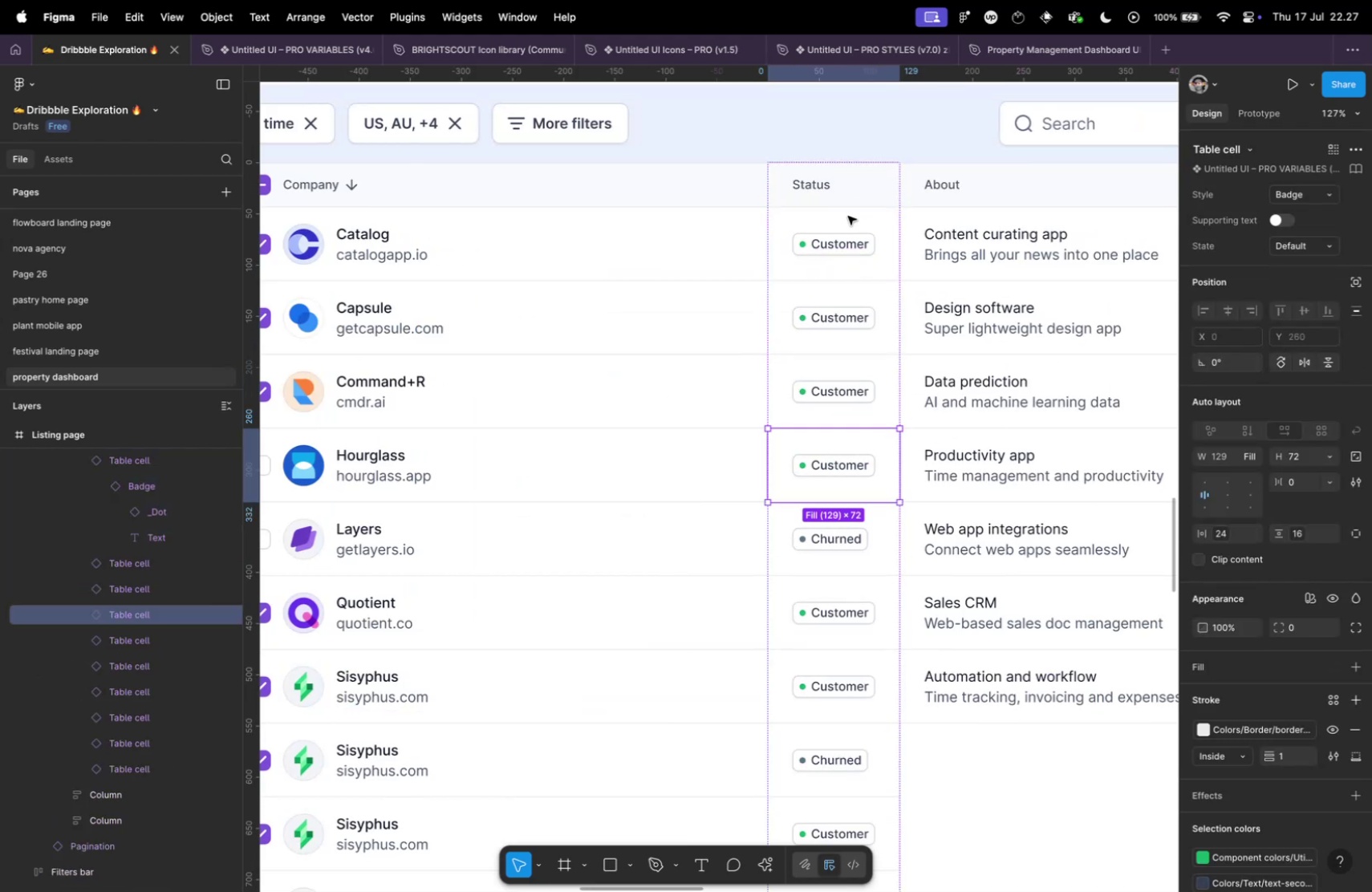 
hold_key(key=CommandLeft, duration=0.45)
scroll: coordinate [902, 200], scroll_direction: down, amount: 10.0
 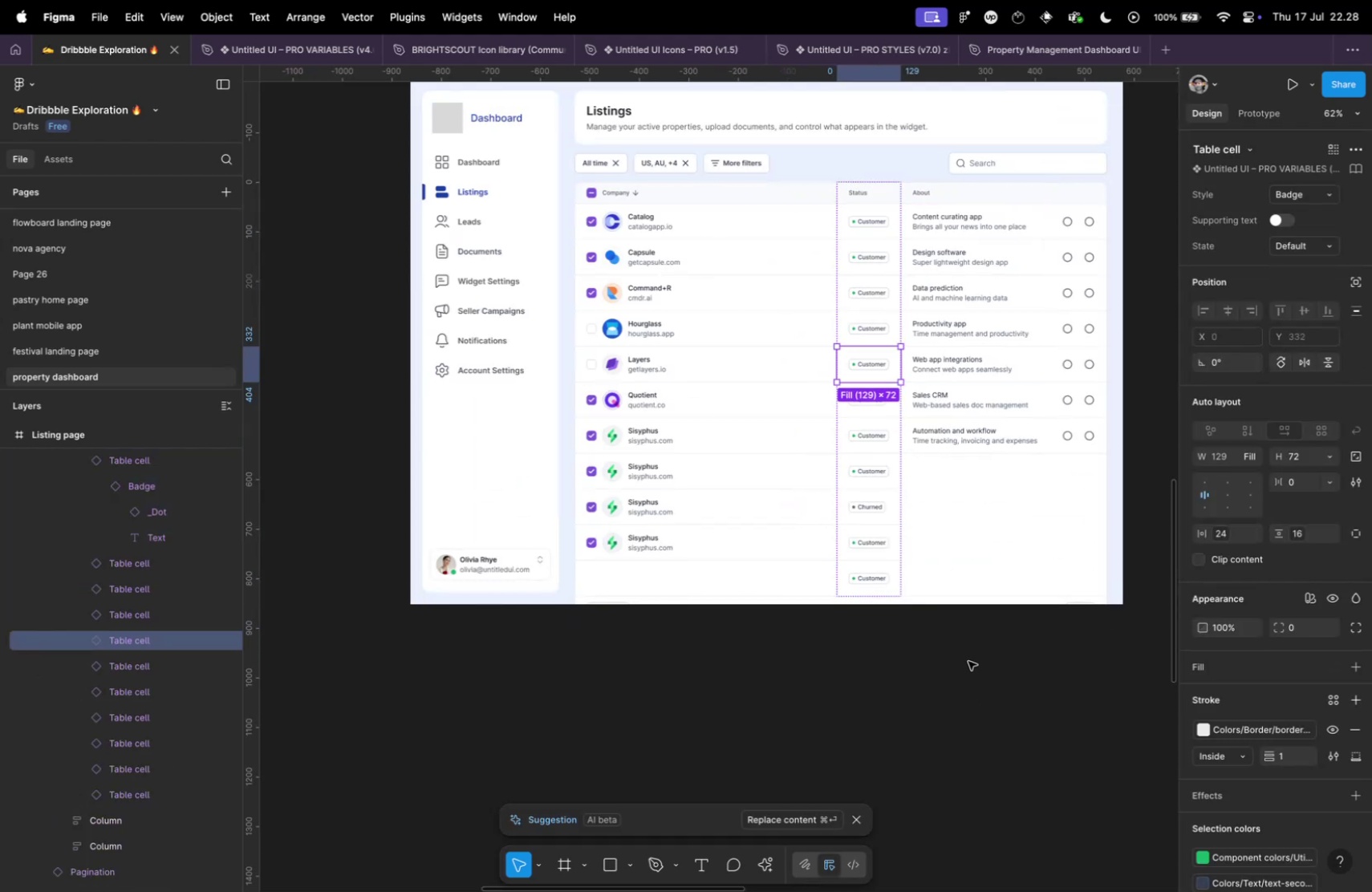 
left_click([968, 655])
 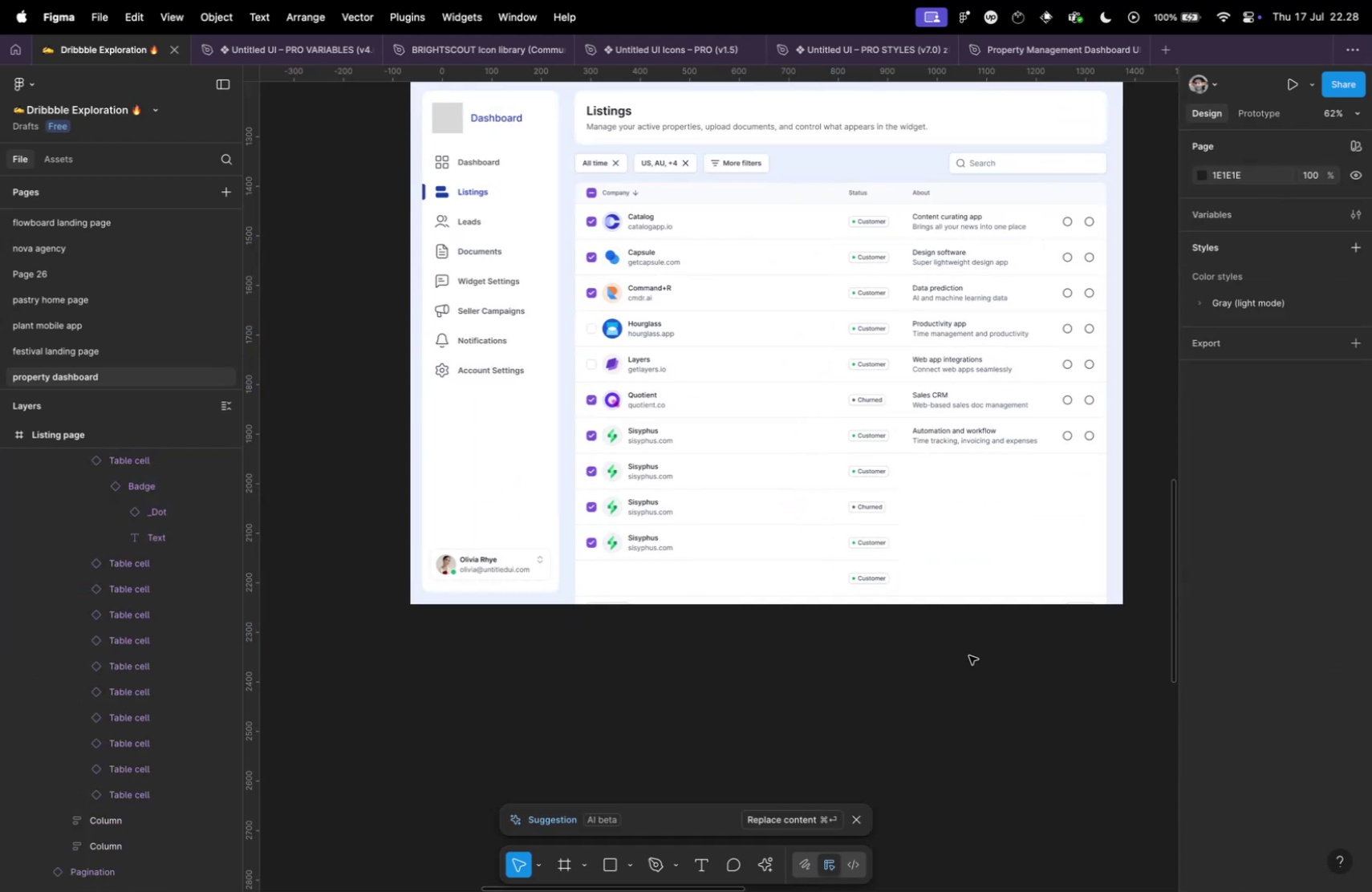 
hold_key(key=CommandLeft, duration=2.07)
scroll: coordinate [601, 604], scroll_direction: up, amount: 7.0
 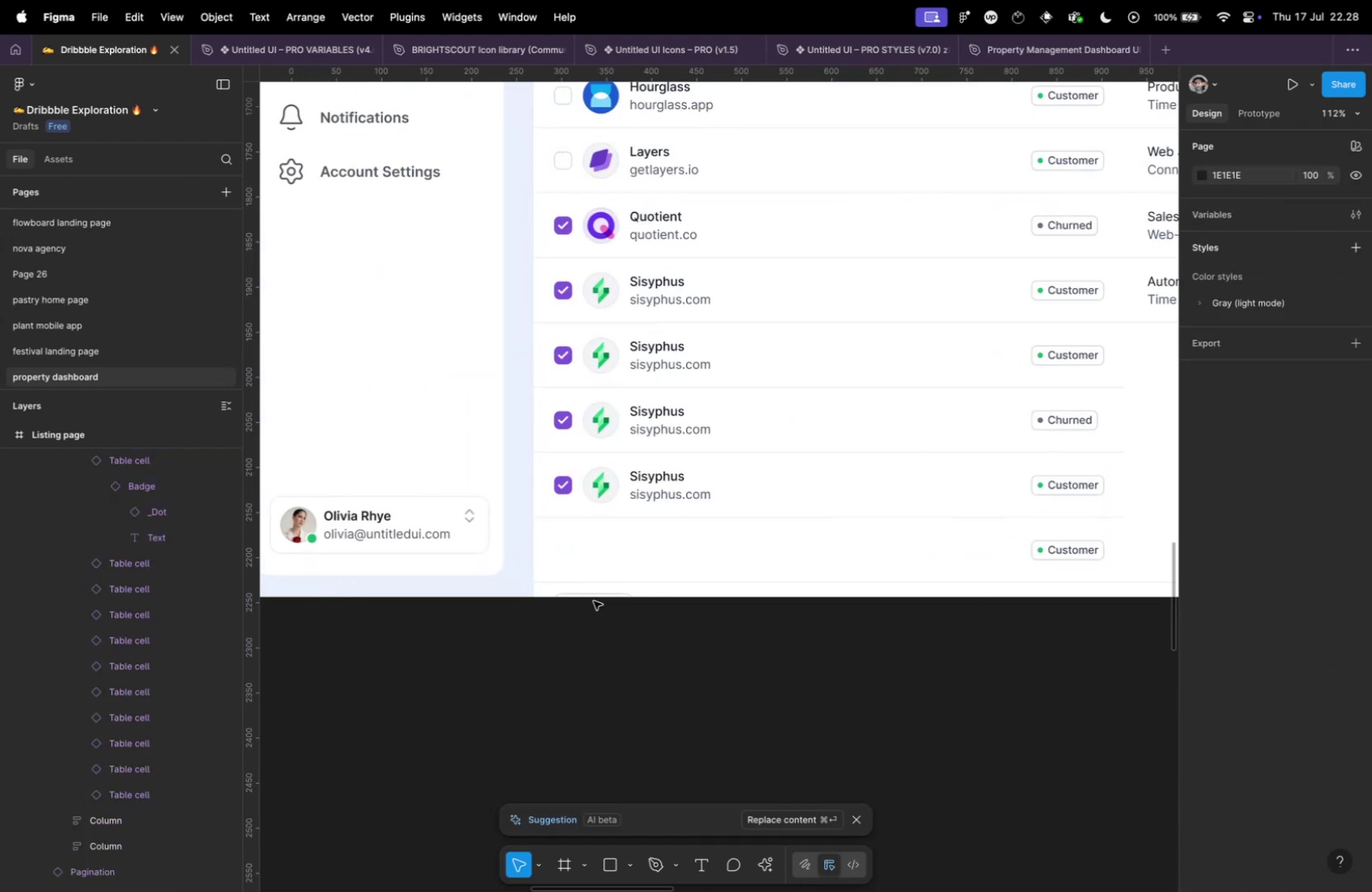 
scroll: coordinate [682, 586], scroll_direction: down, amount: 1.0
 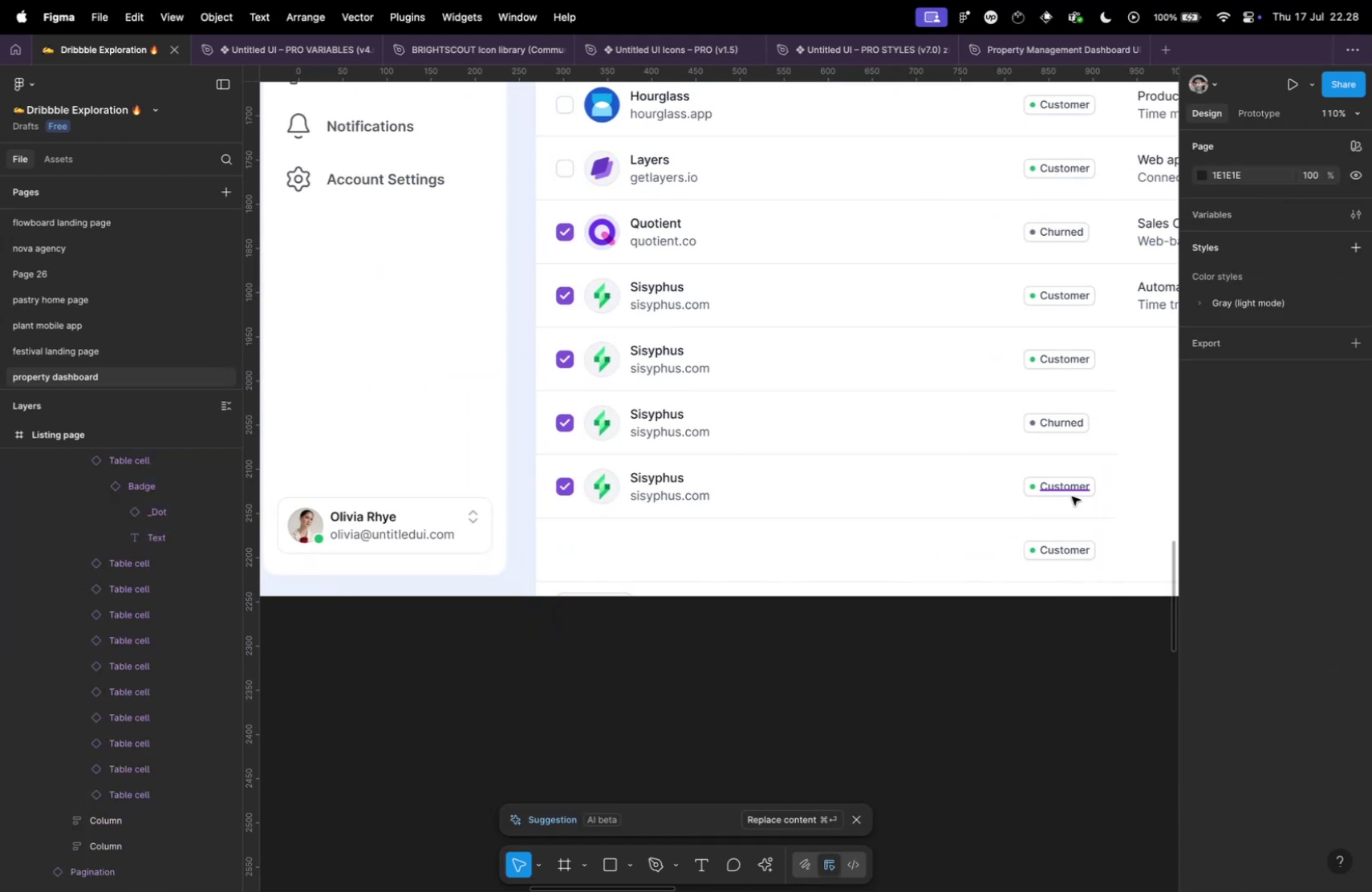 
left_click([1066, 490])
 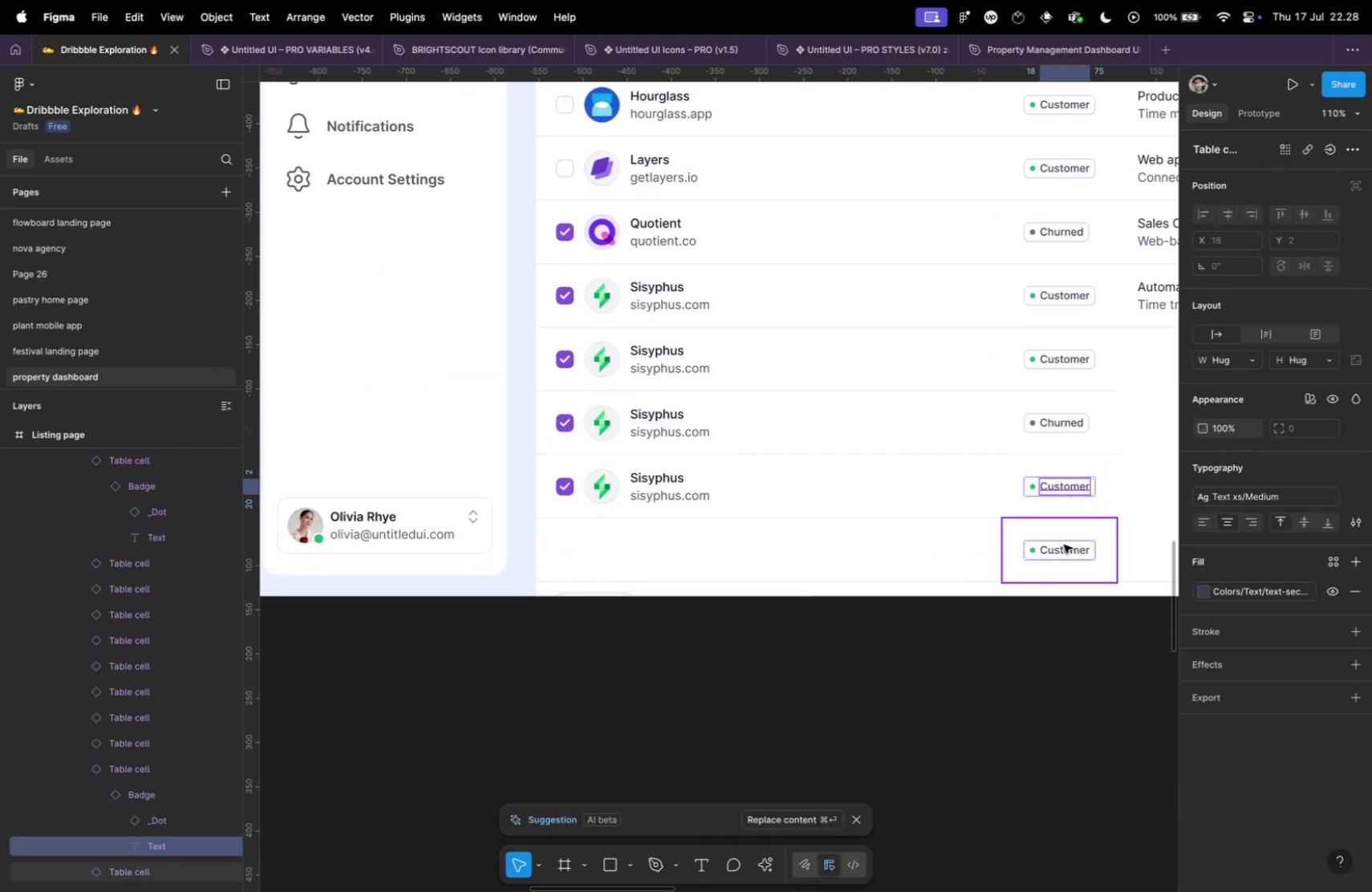 
double_click([1064, 544])
 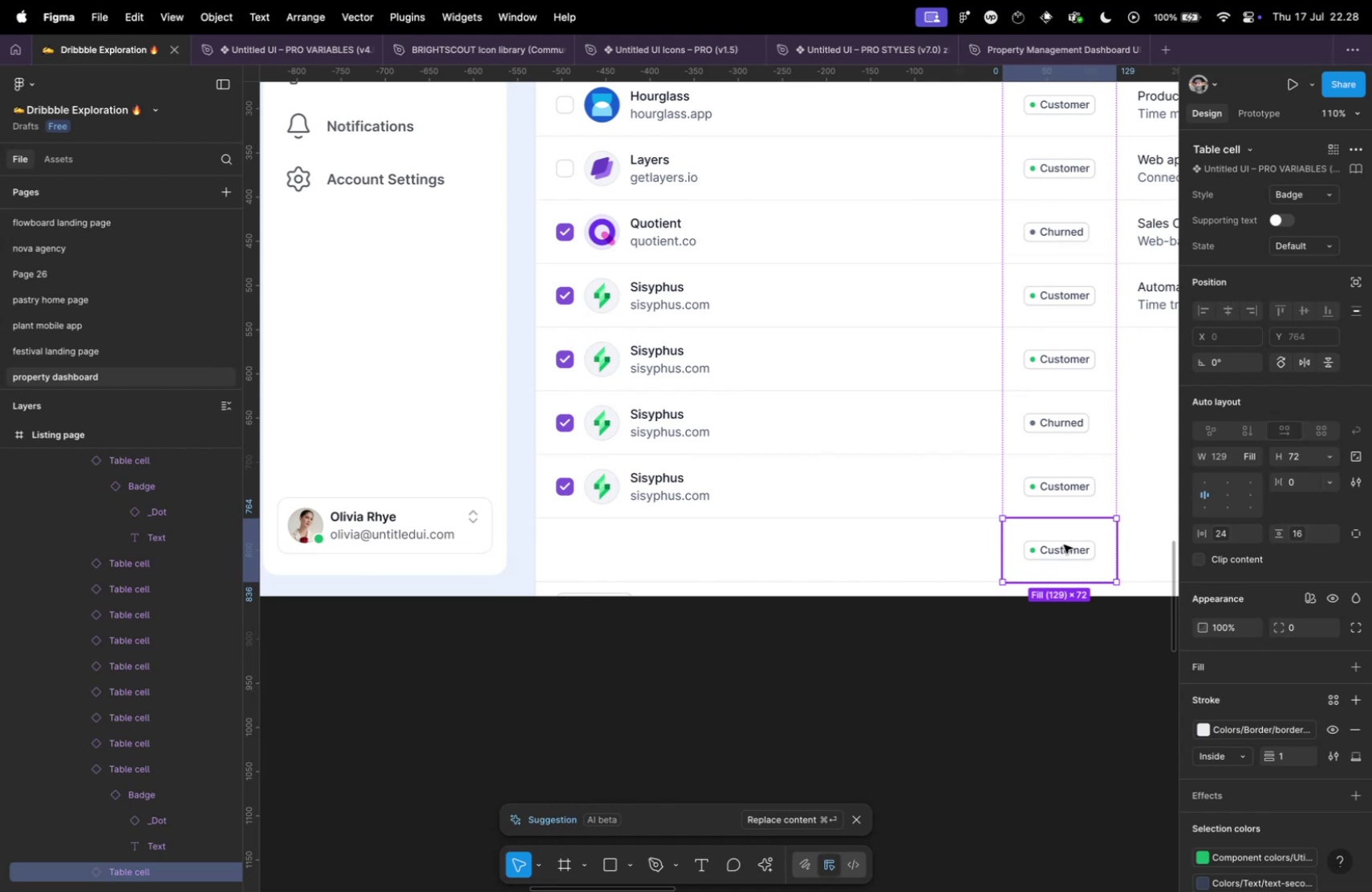 
key(Backspace)
 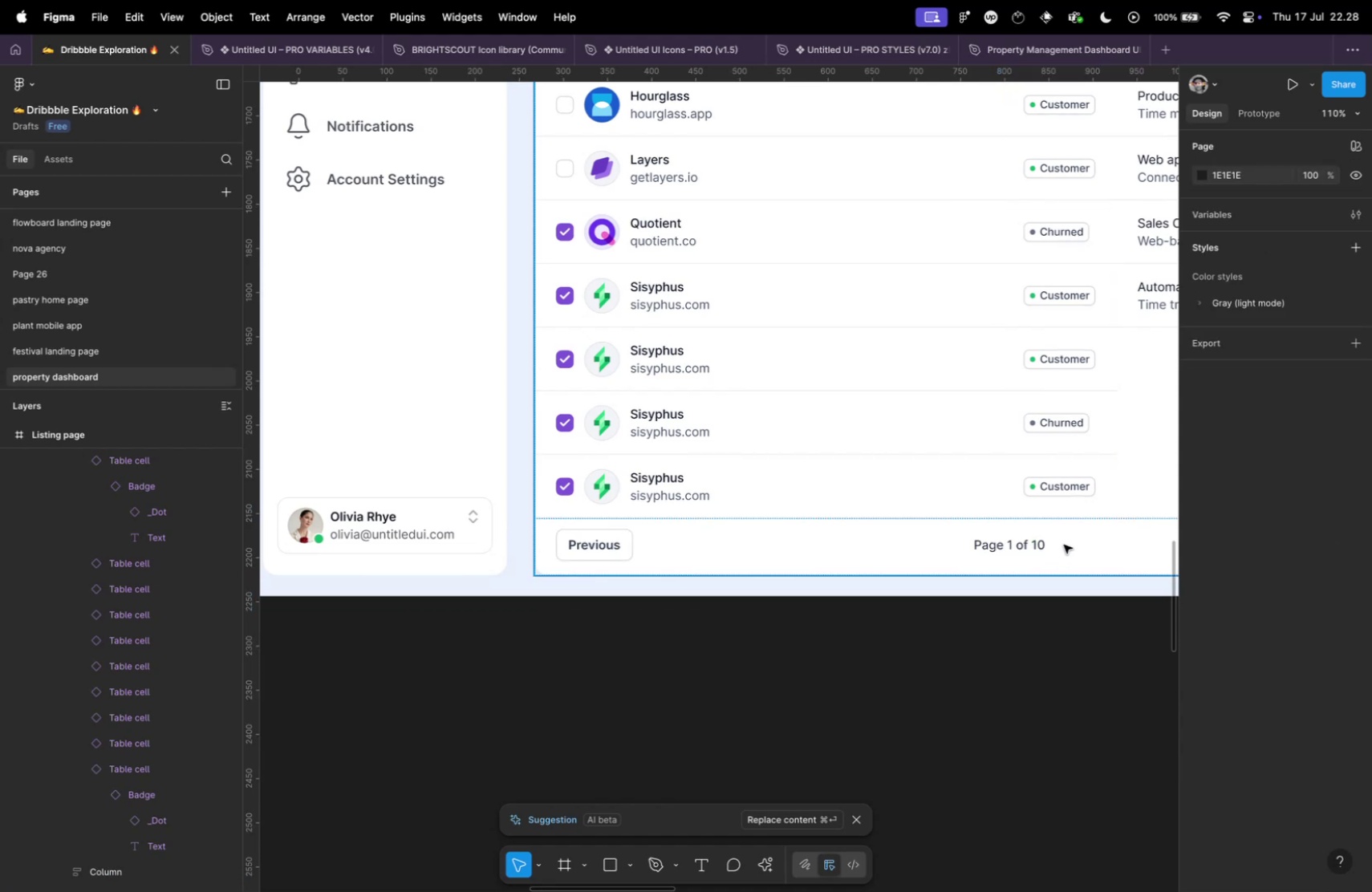 
hold_key(key=CommandLeft, duration=0.48)
scroll: coordinate [1064, 544], scroll_direction: down, amount: 9.0
 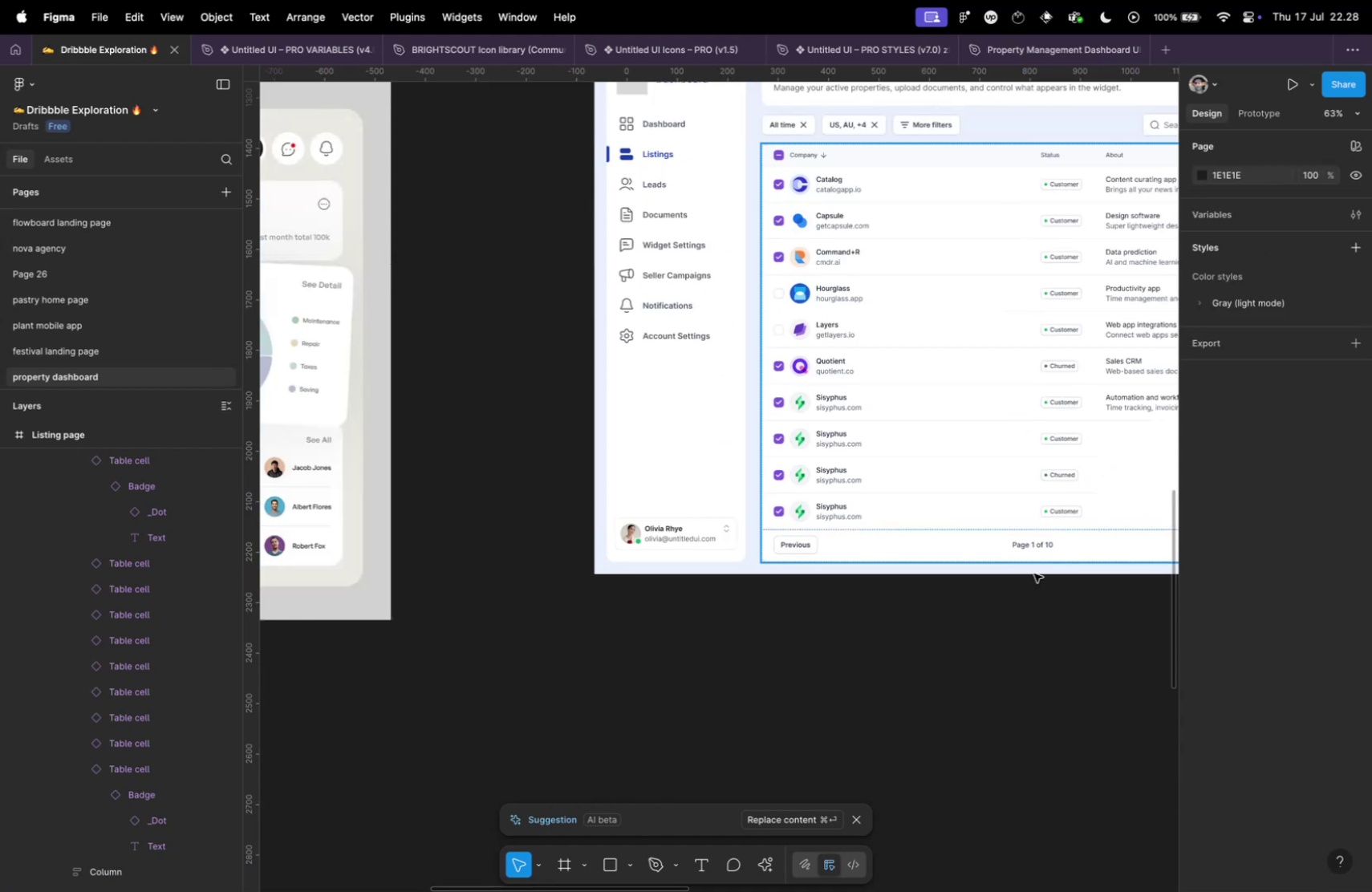 
key(Meta+CommandLeft)
 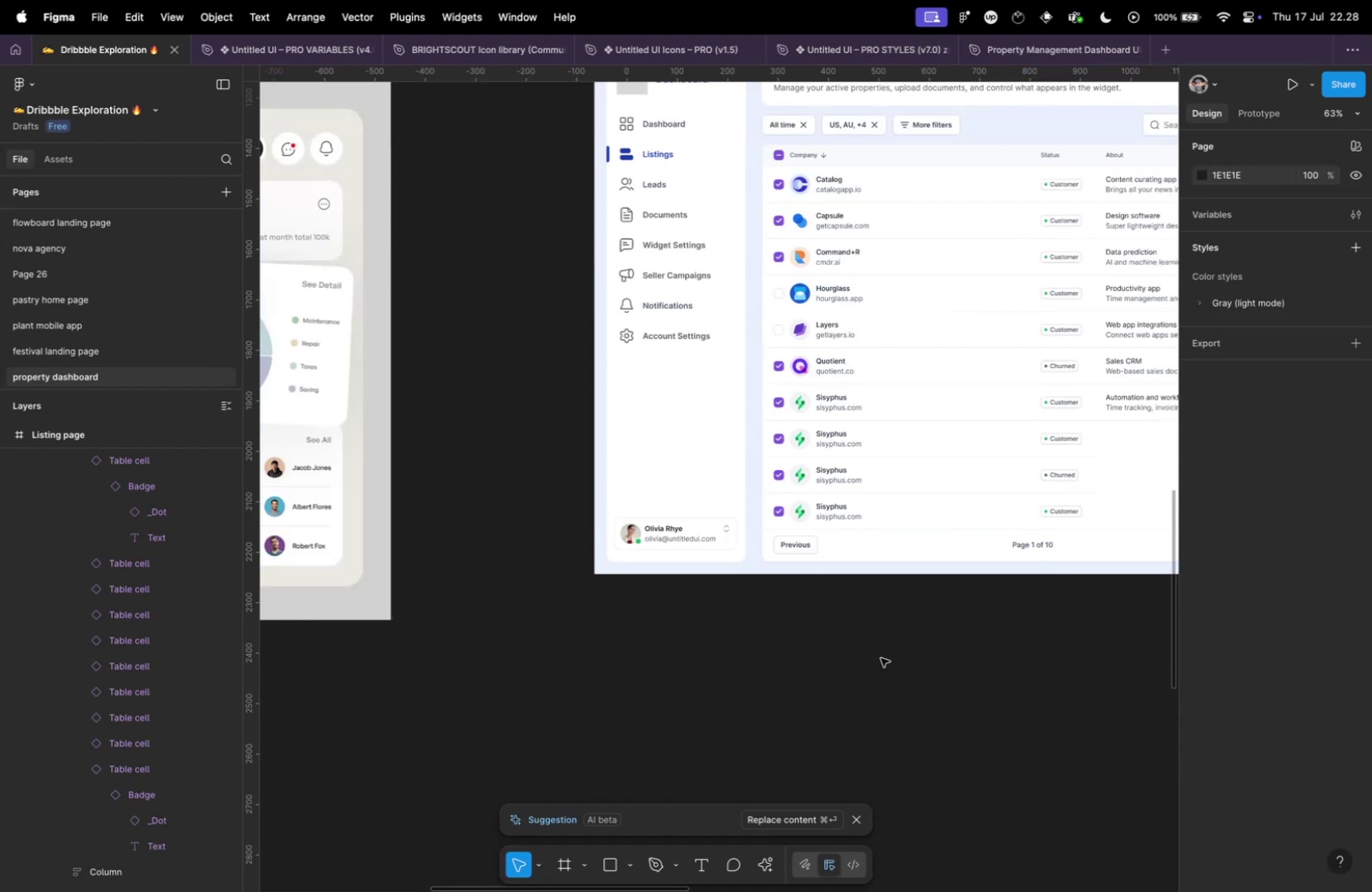 
key(Meta+Tab)
 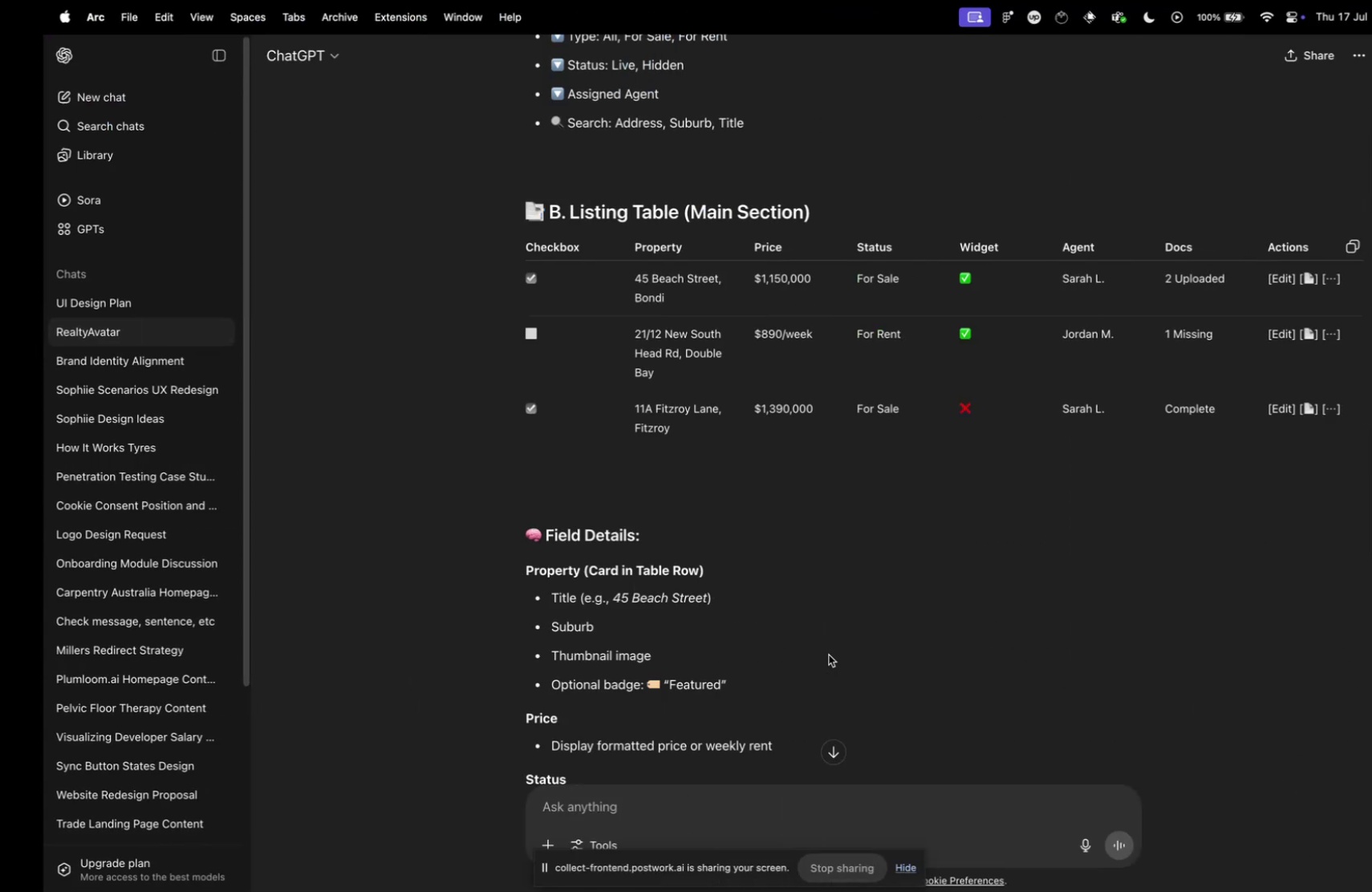 
key(Meta+CommandLeft)
 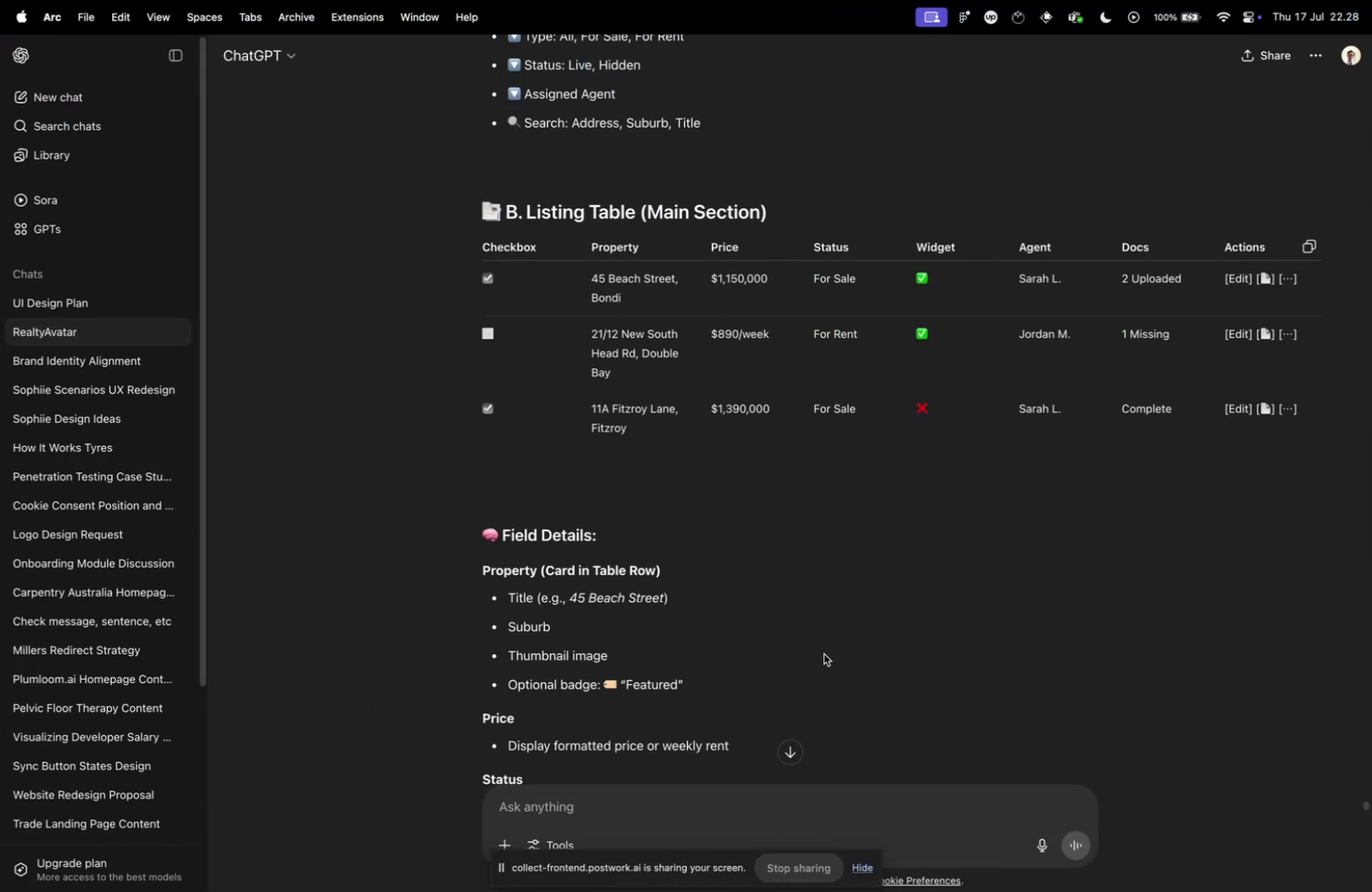 
key(Meta+Tab)
 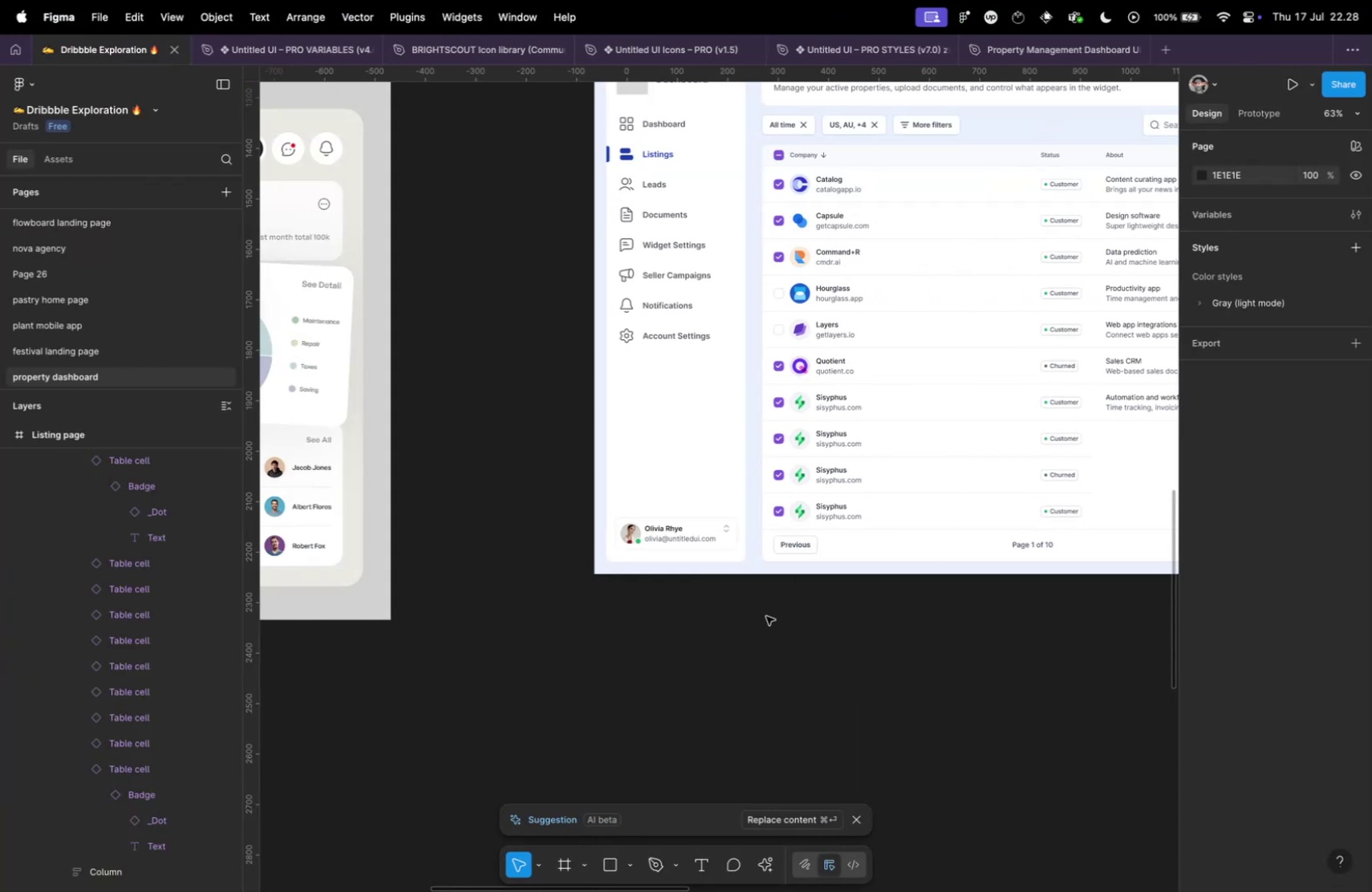 
key(Meta+CommandLeft)
 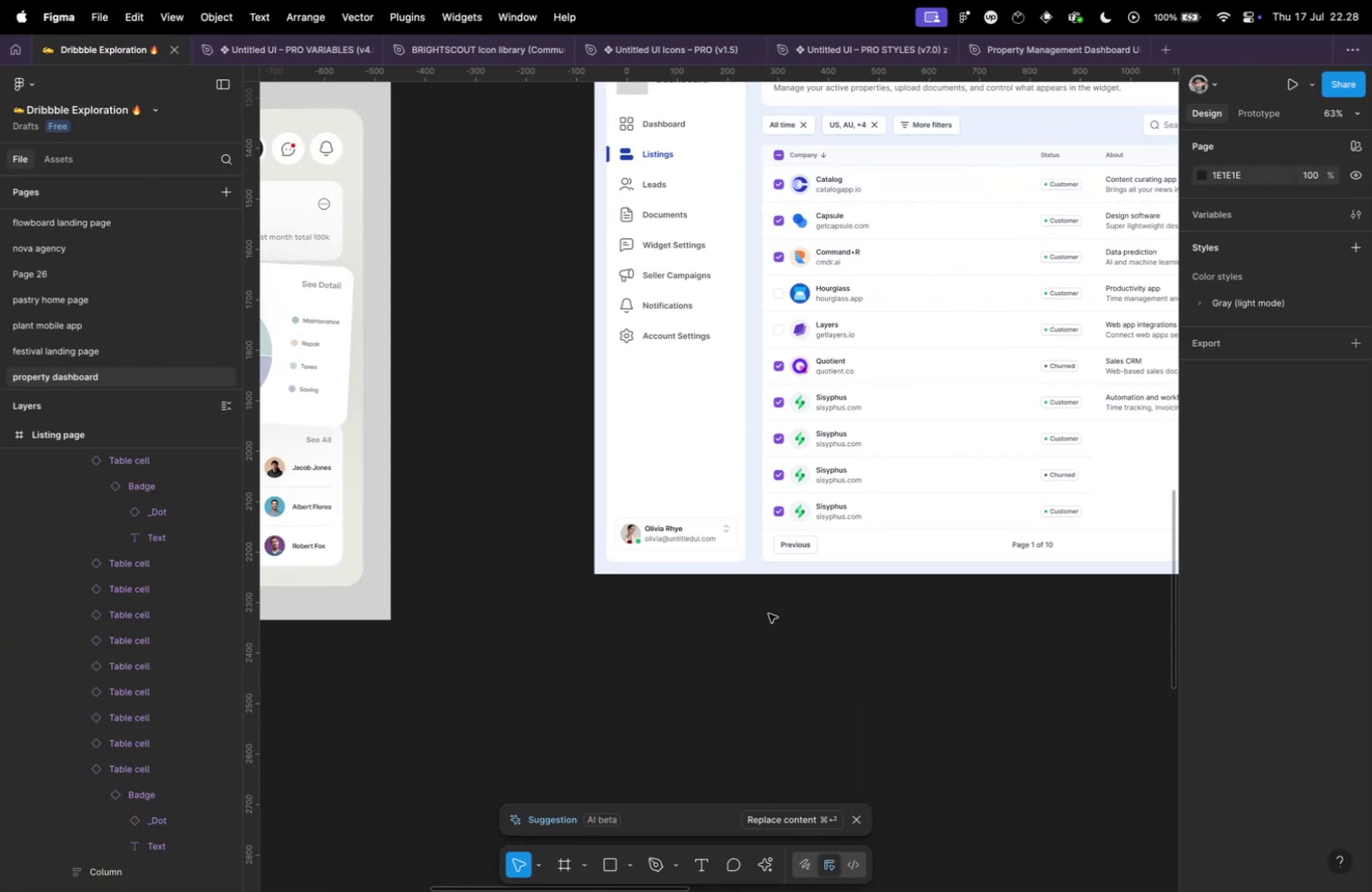 
key(Meta+Tab)
 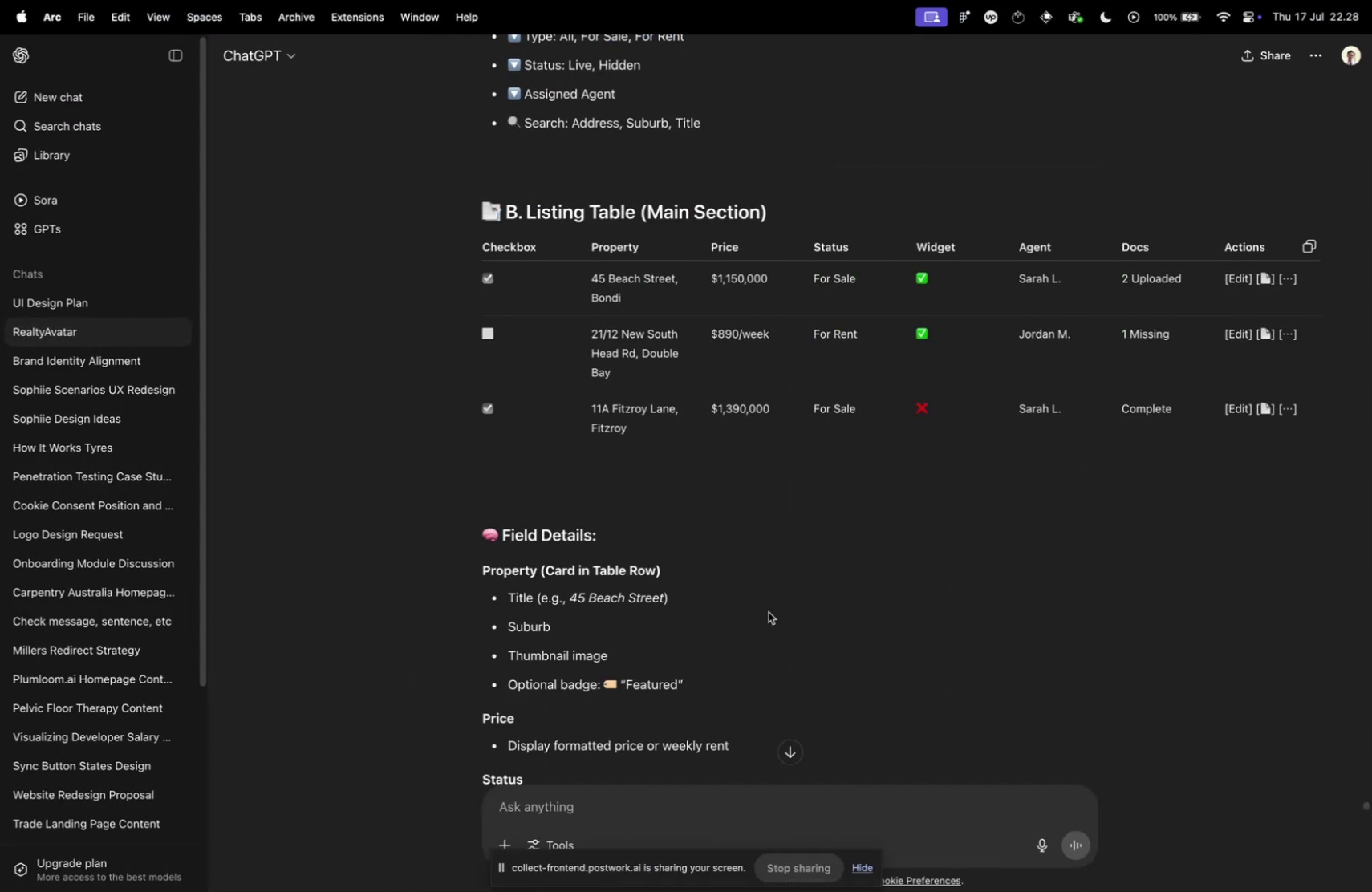 
key(Meta+CommandLeft)
 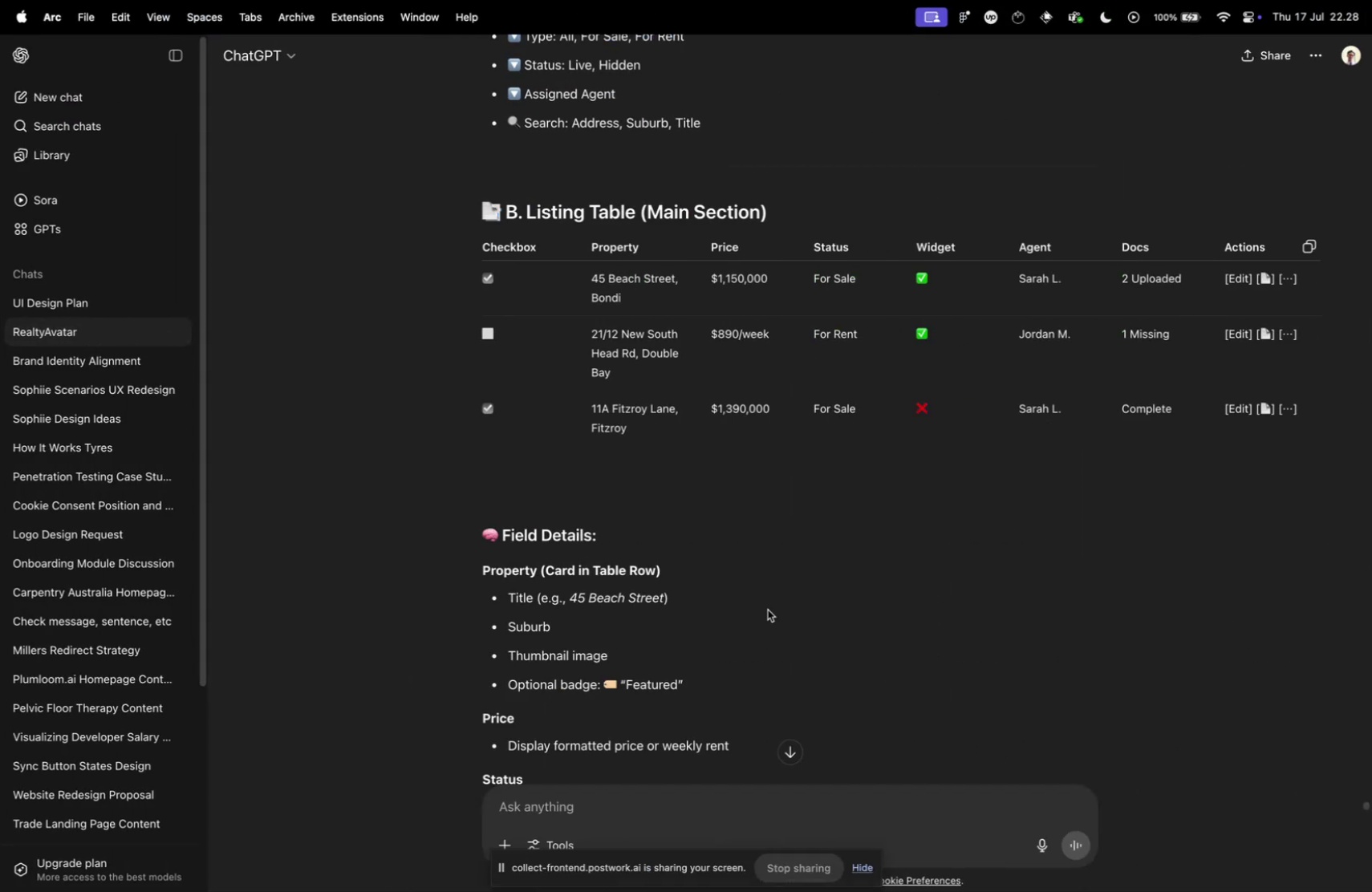 
key(Meta+Tab)
 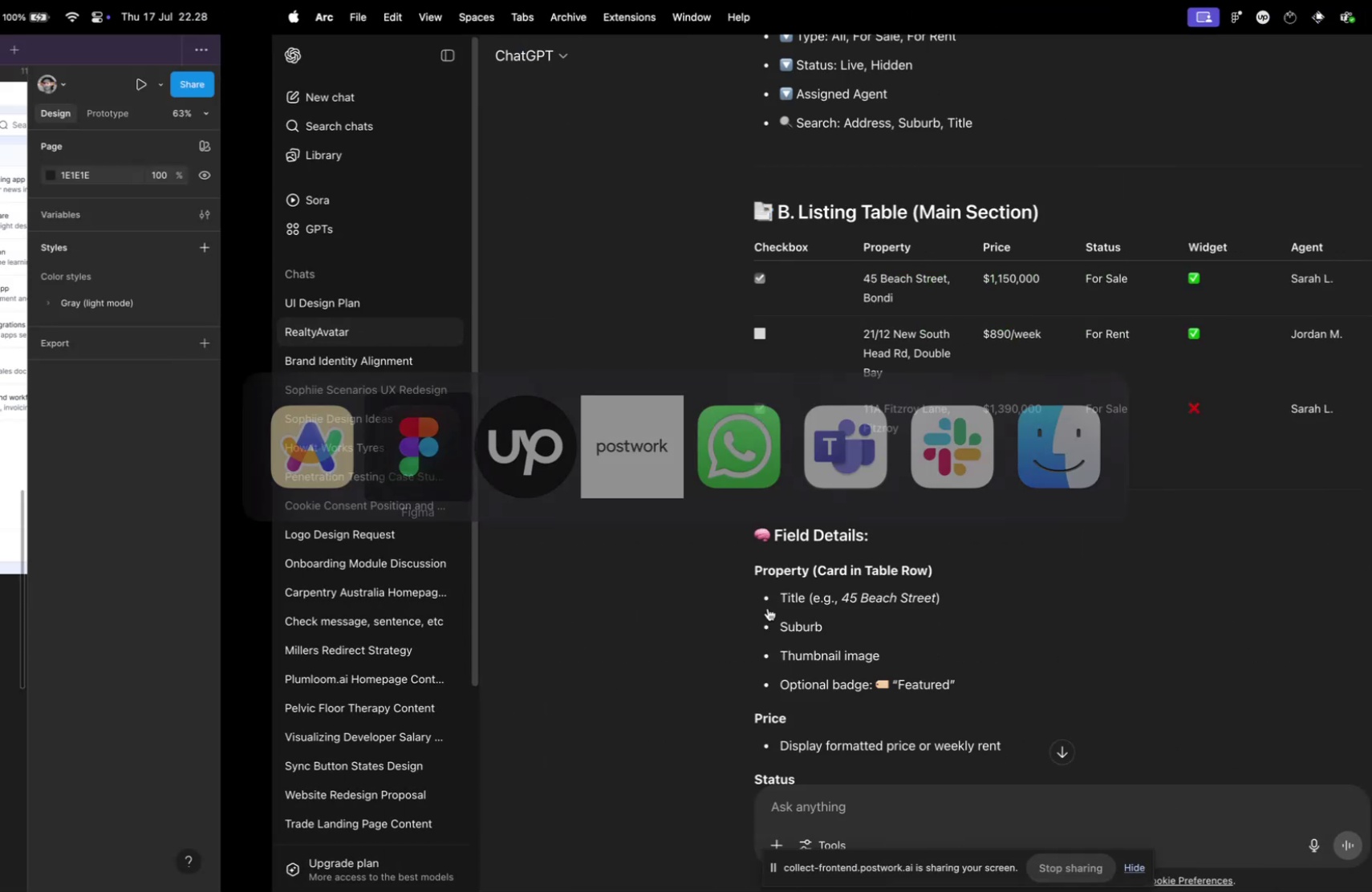 
key(Meta+CommandLeft)
 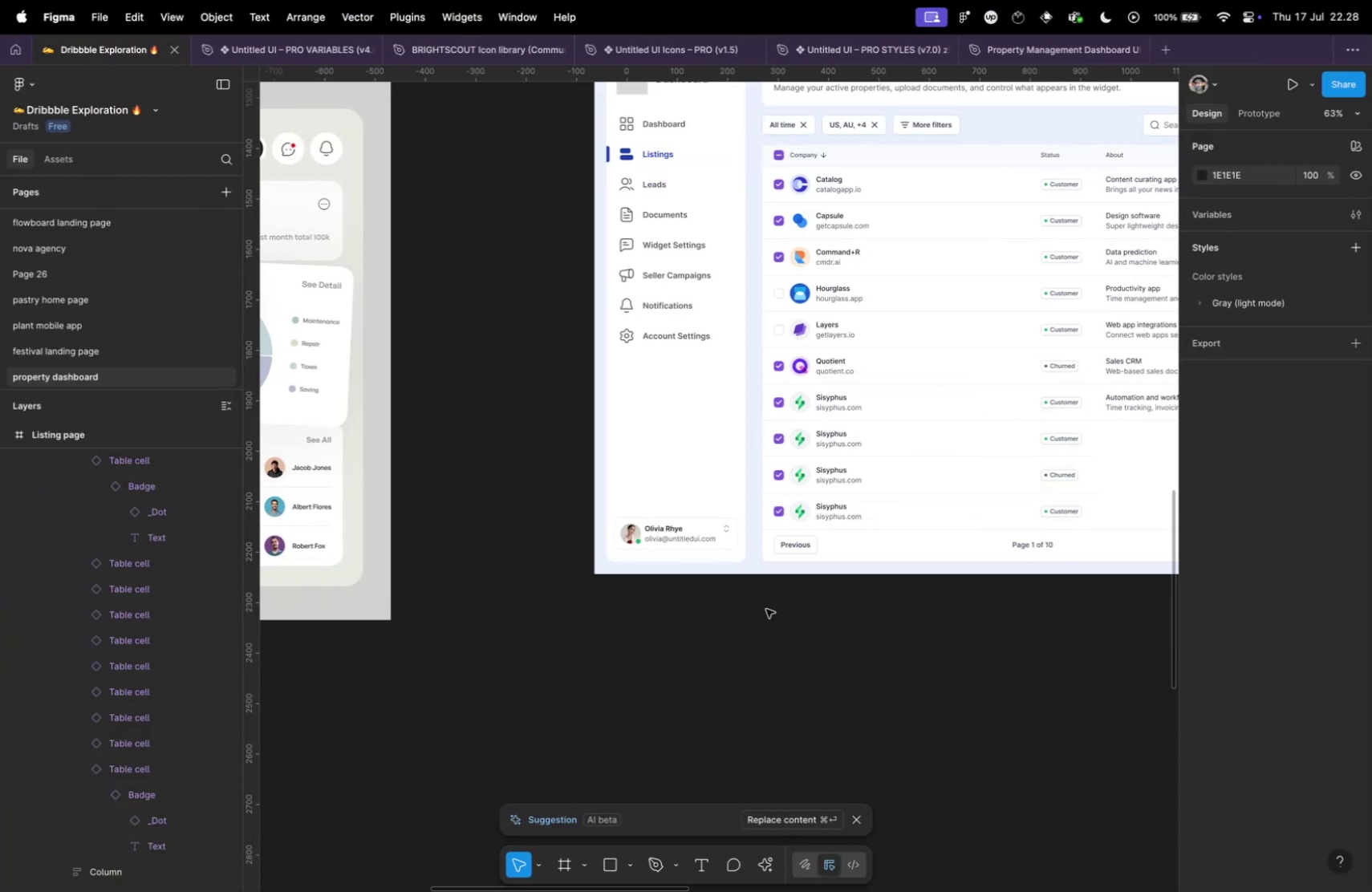 
scroll: coordinate [790, 635], scroll_direction: up, amount: 1.0
 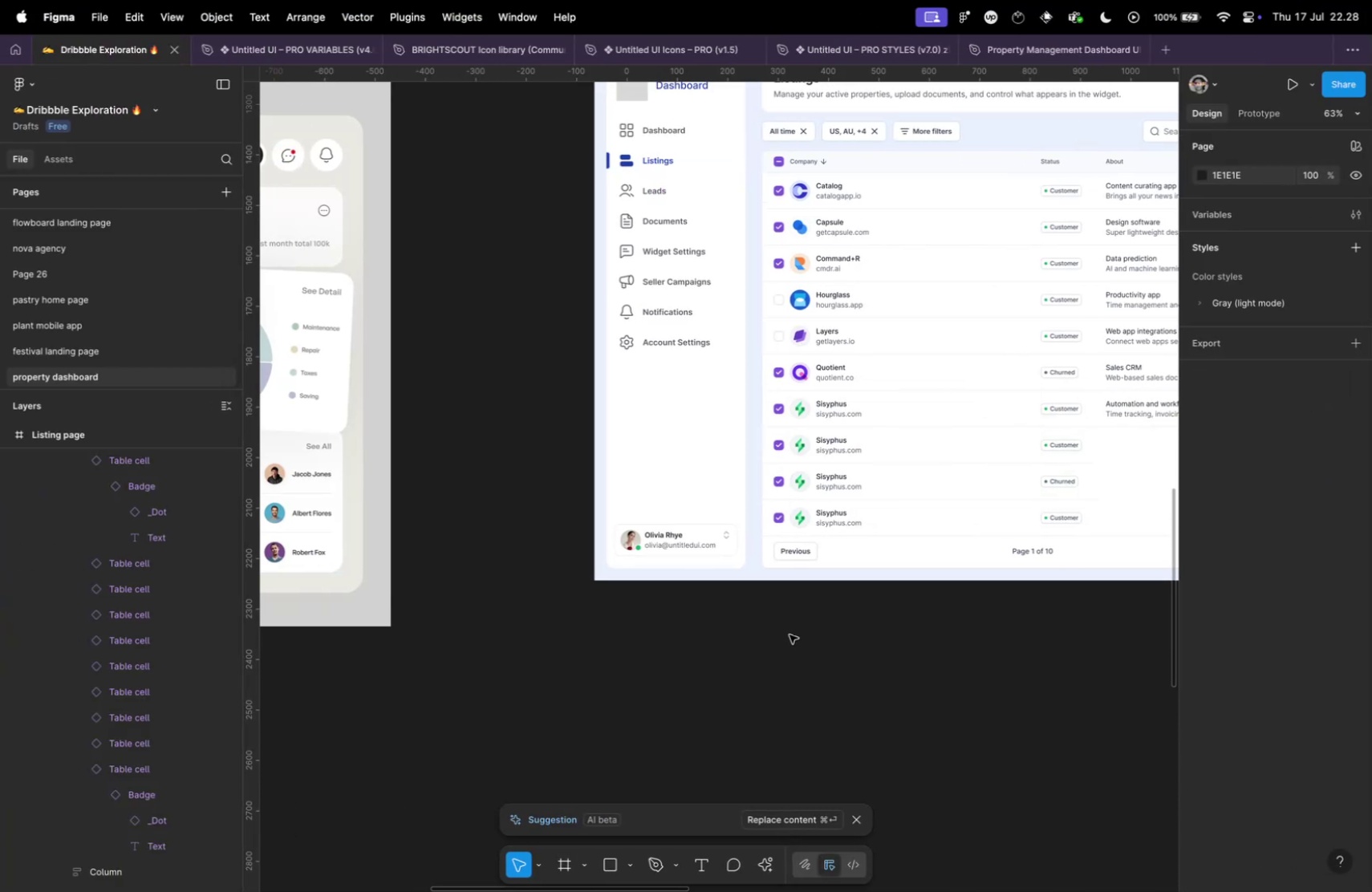 
key(Meta+CommandLeft)
 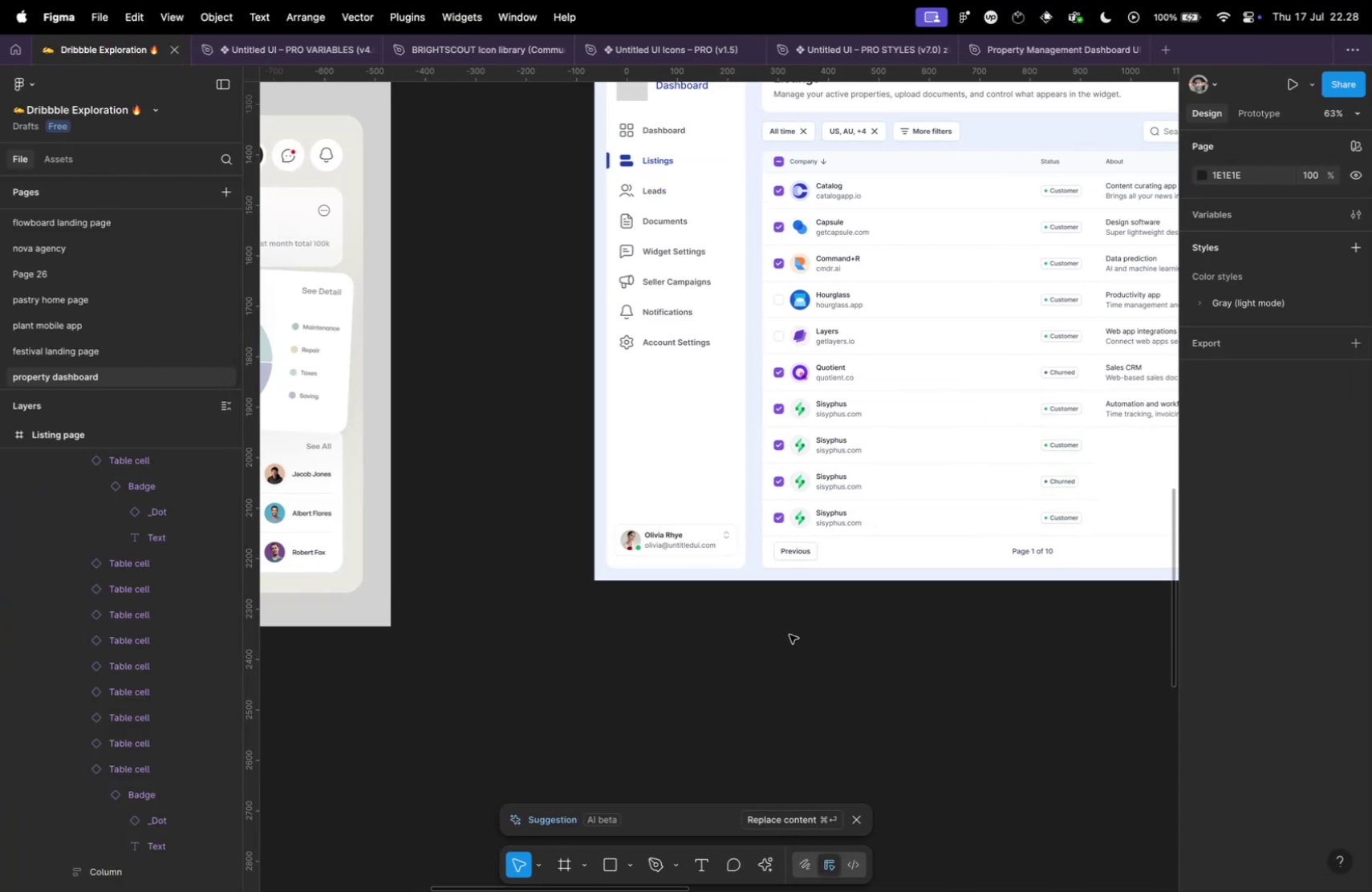 
key(Meta+Tab)
 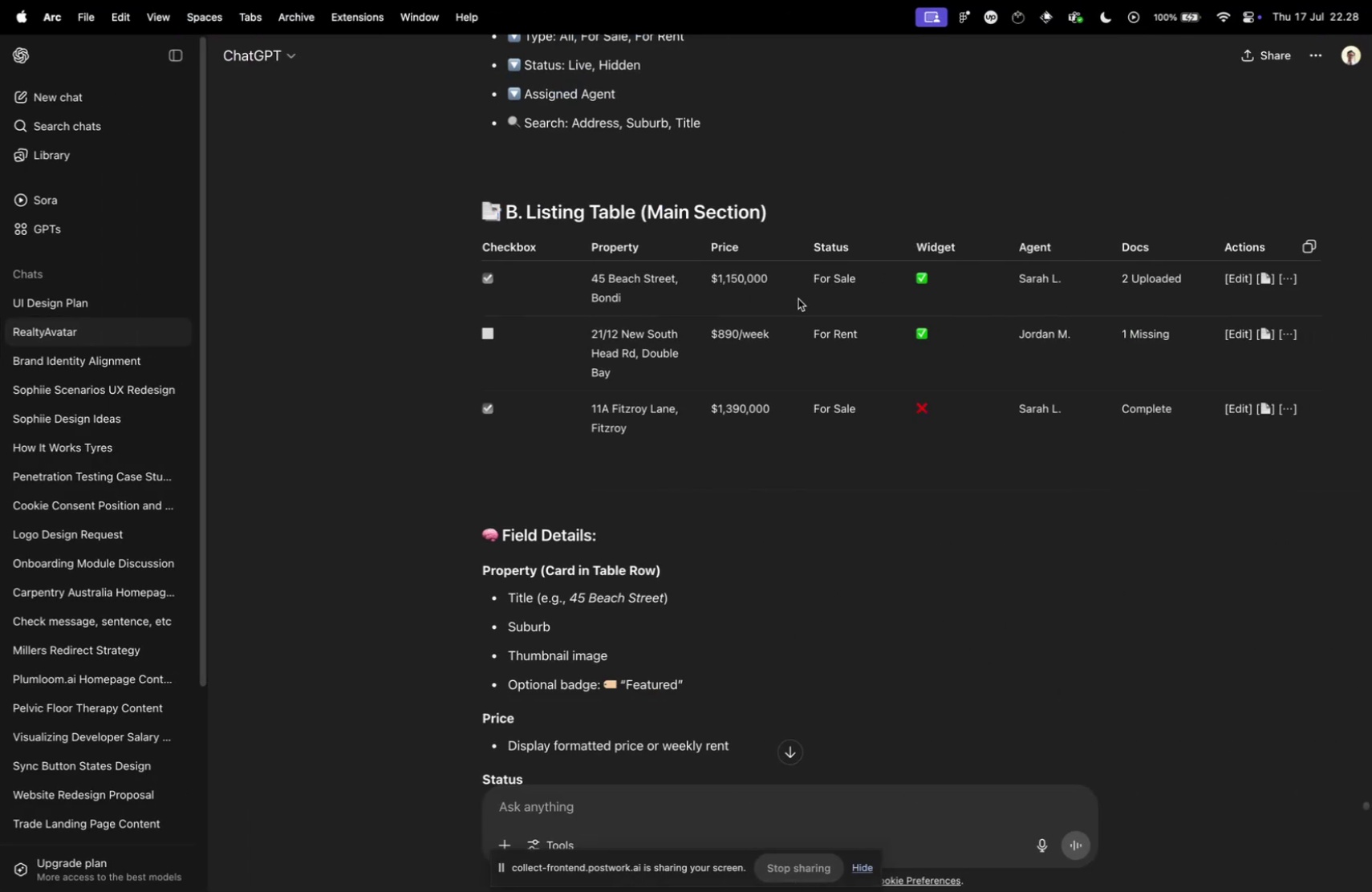 
key(Meta+CommandLeft)
 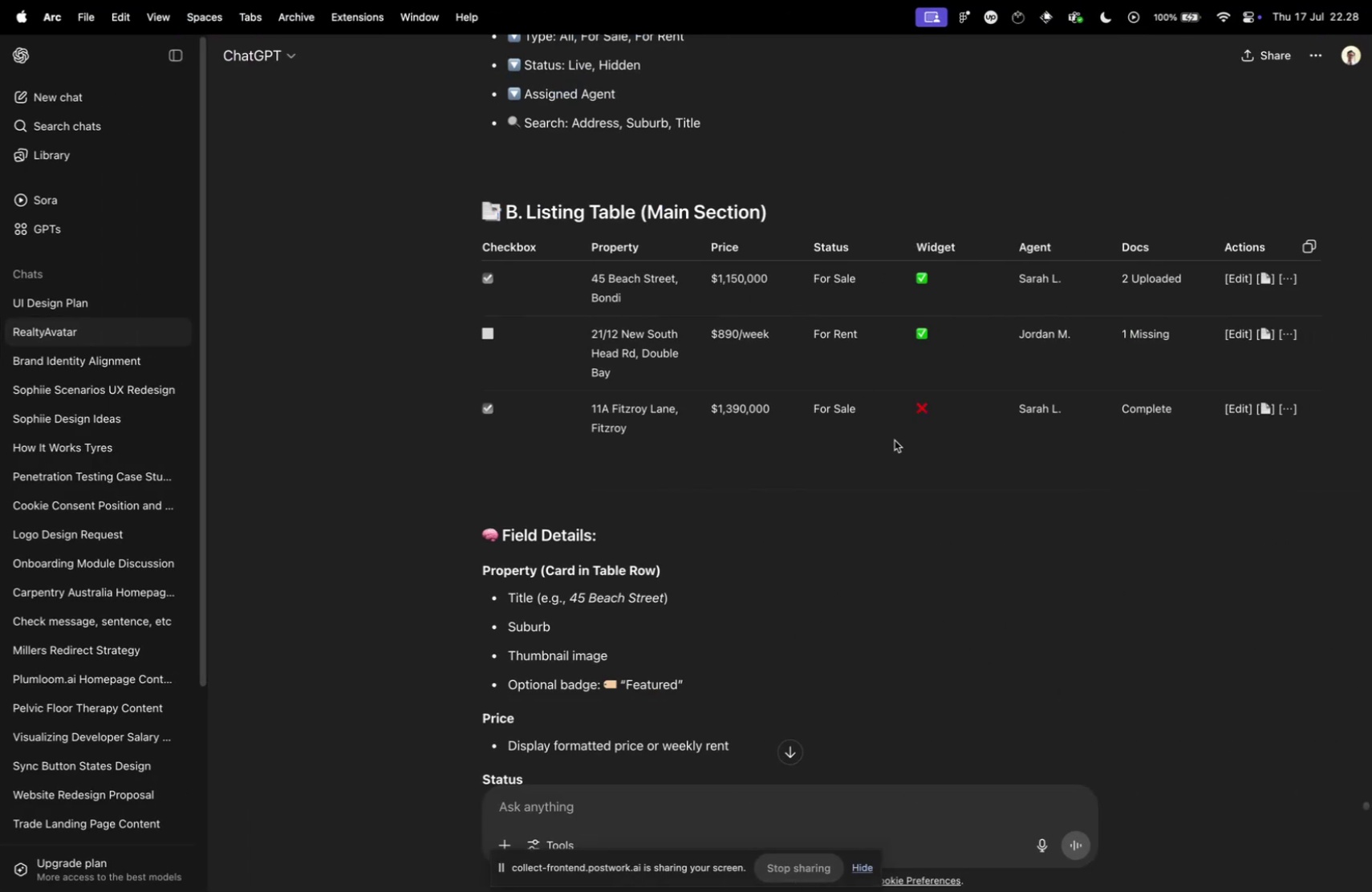 
key(Meta+Tab)
 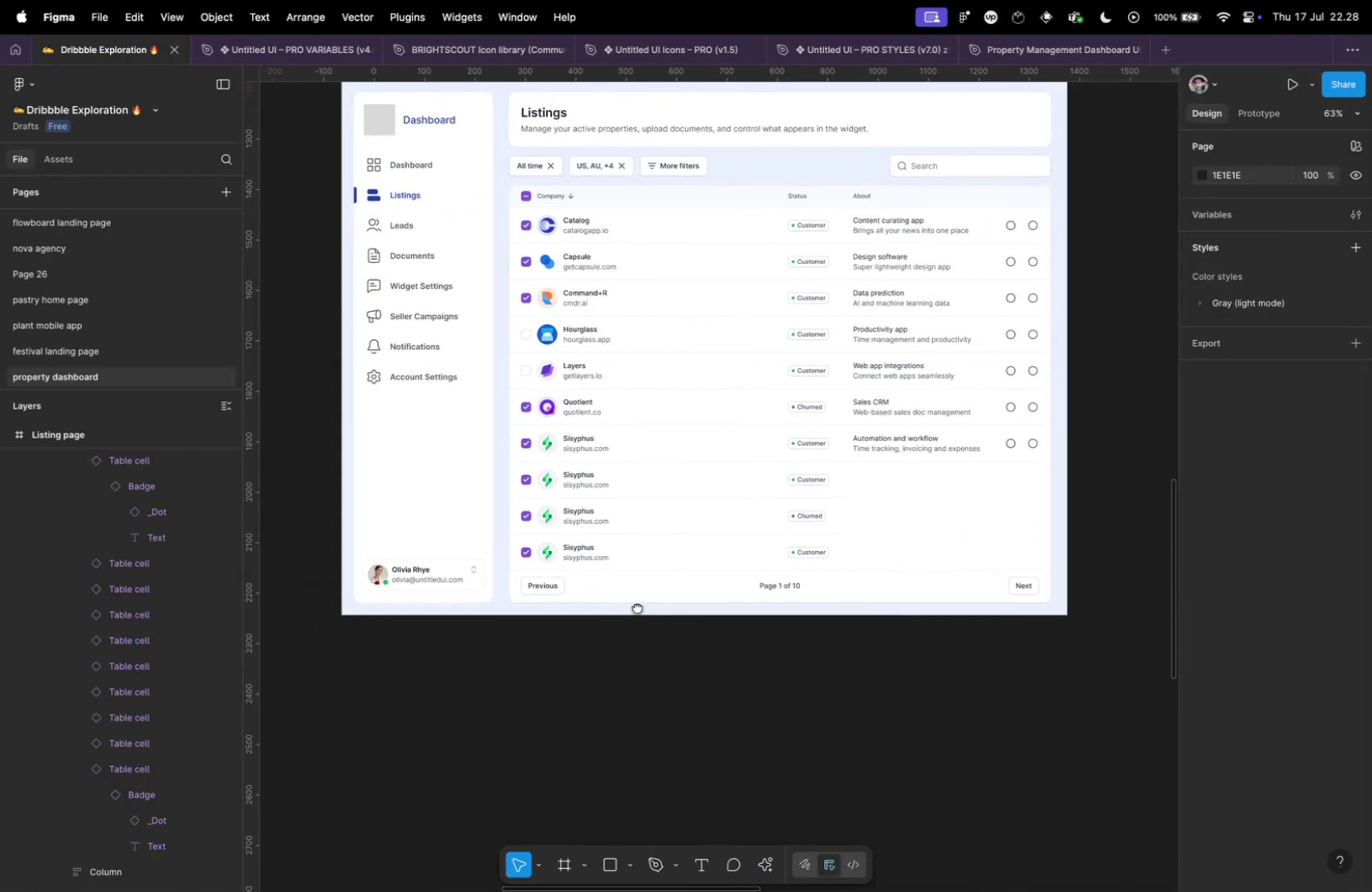 
hold_key(key=CommandLeft, duration=1.66)
left_click([874, 249])
 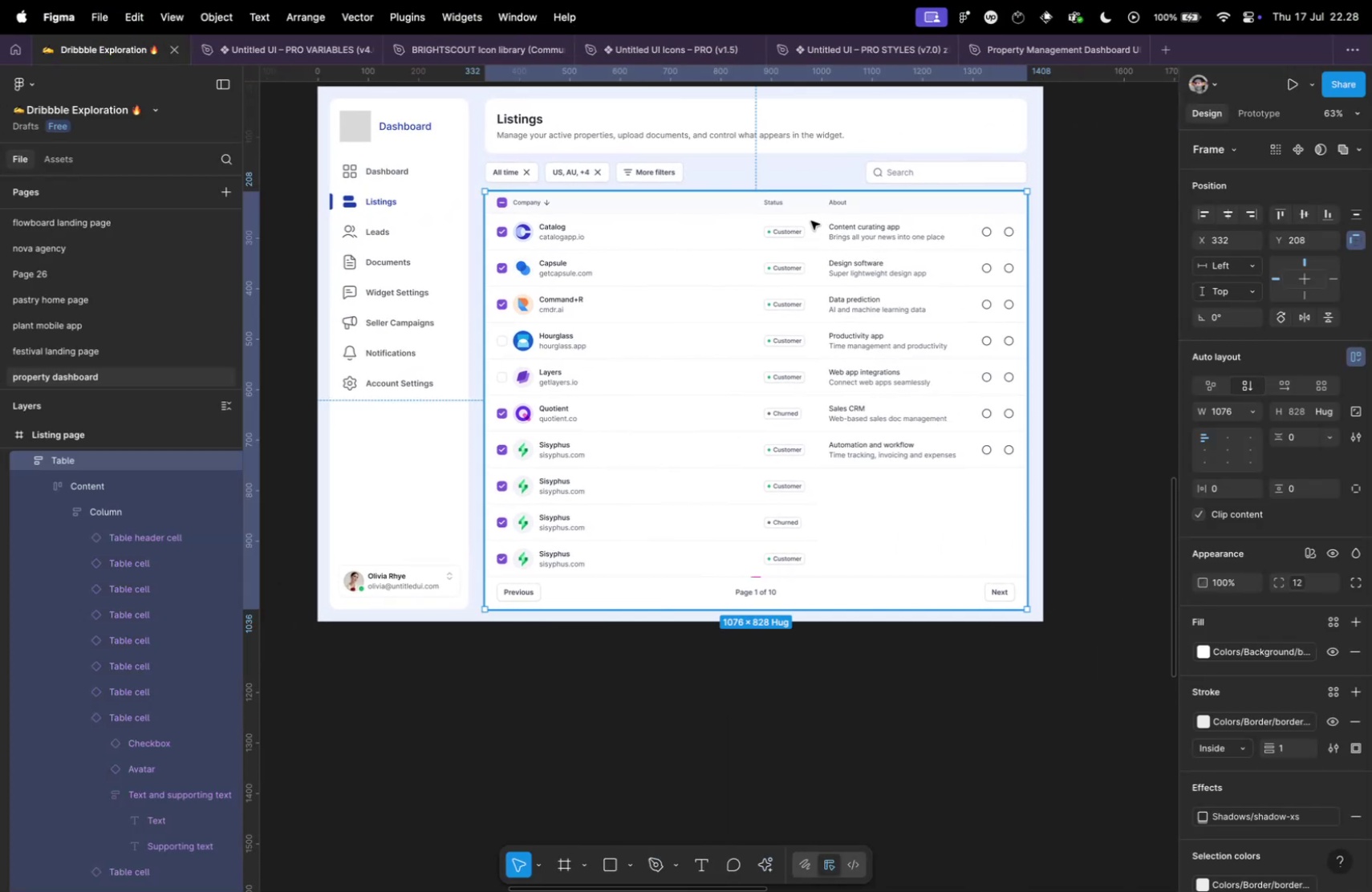 
double_click([794, 237])
 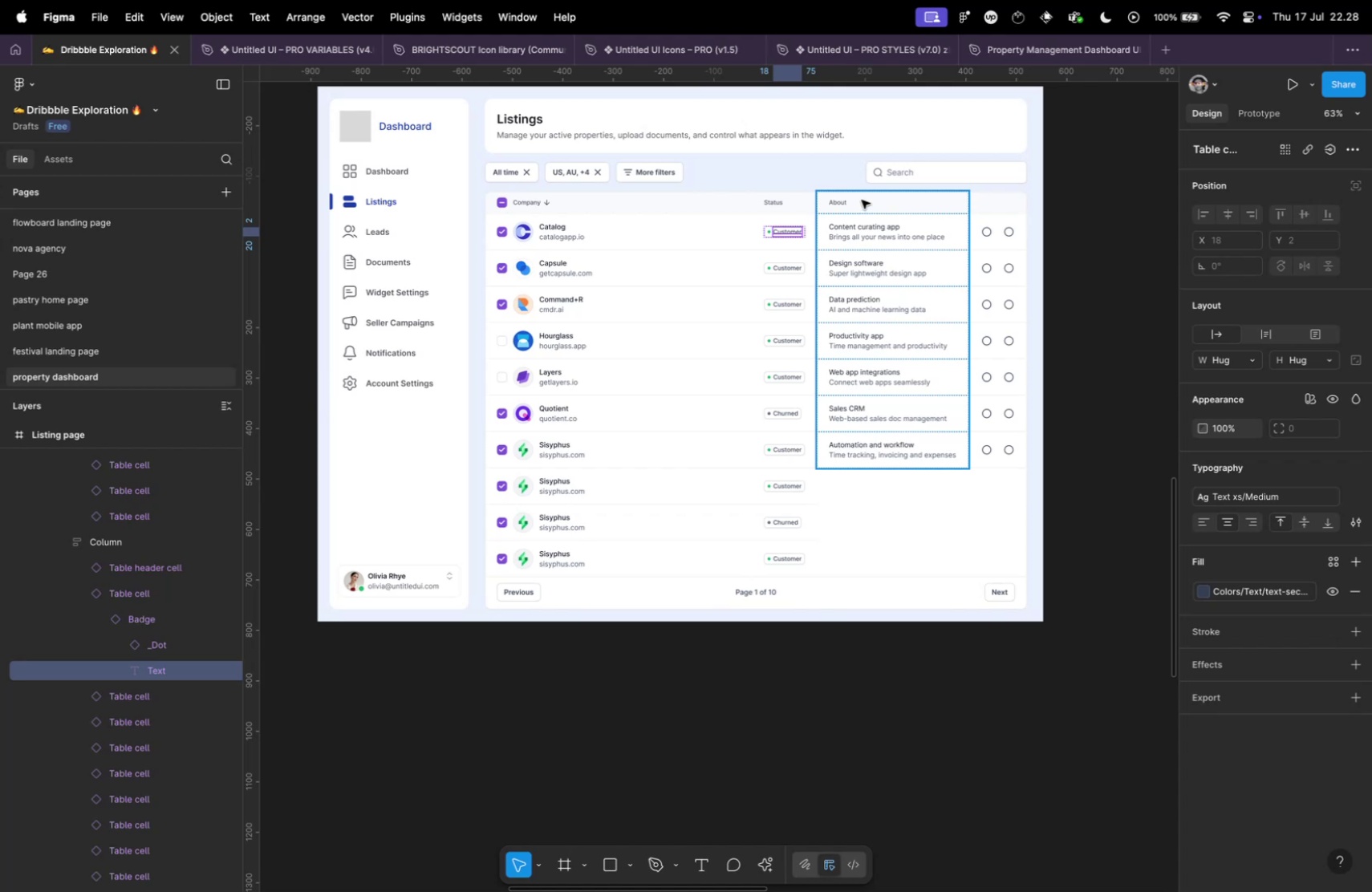 
left_click([858, 209])
 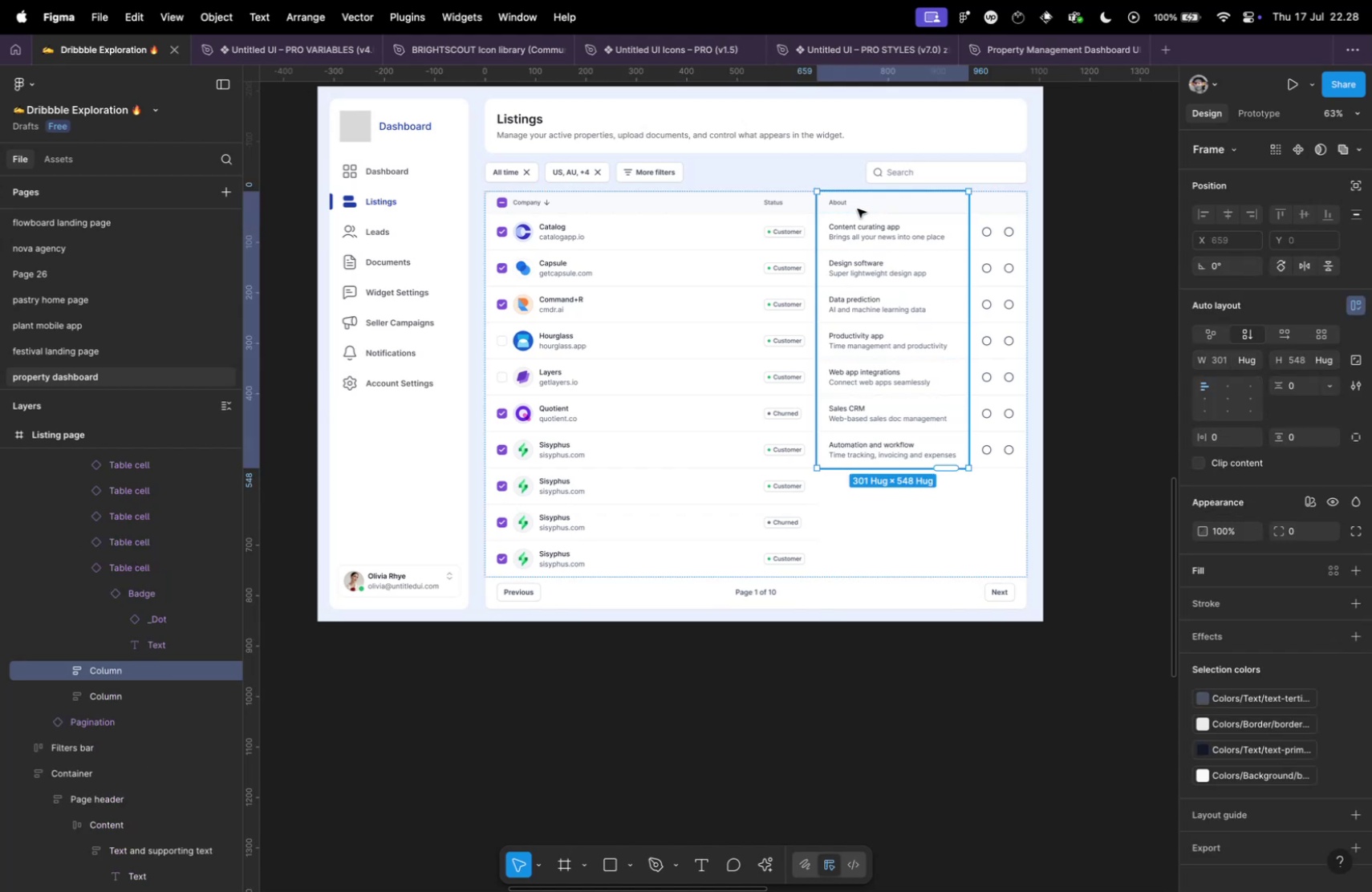 
key(Meta+D)
 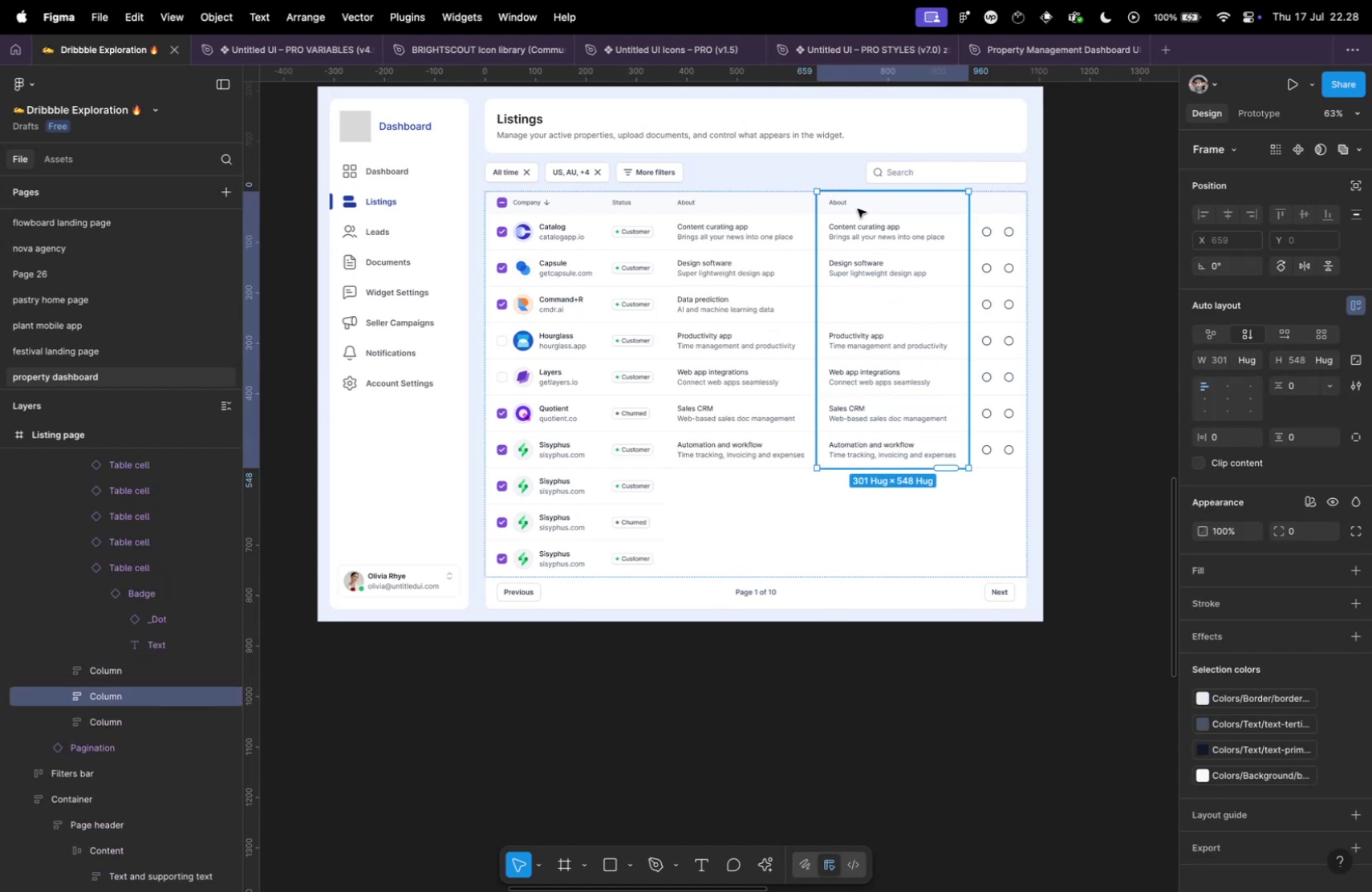 
key(ArrowLeft)
 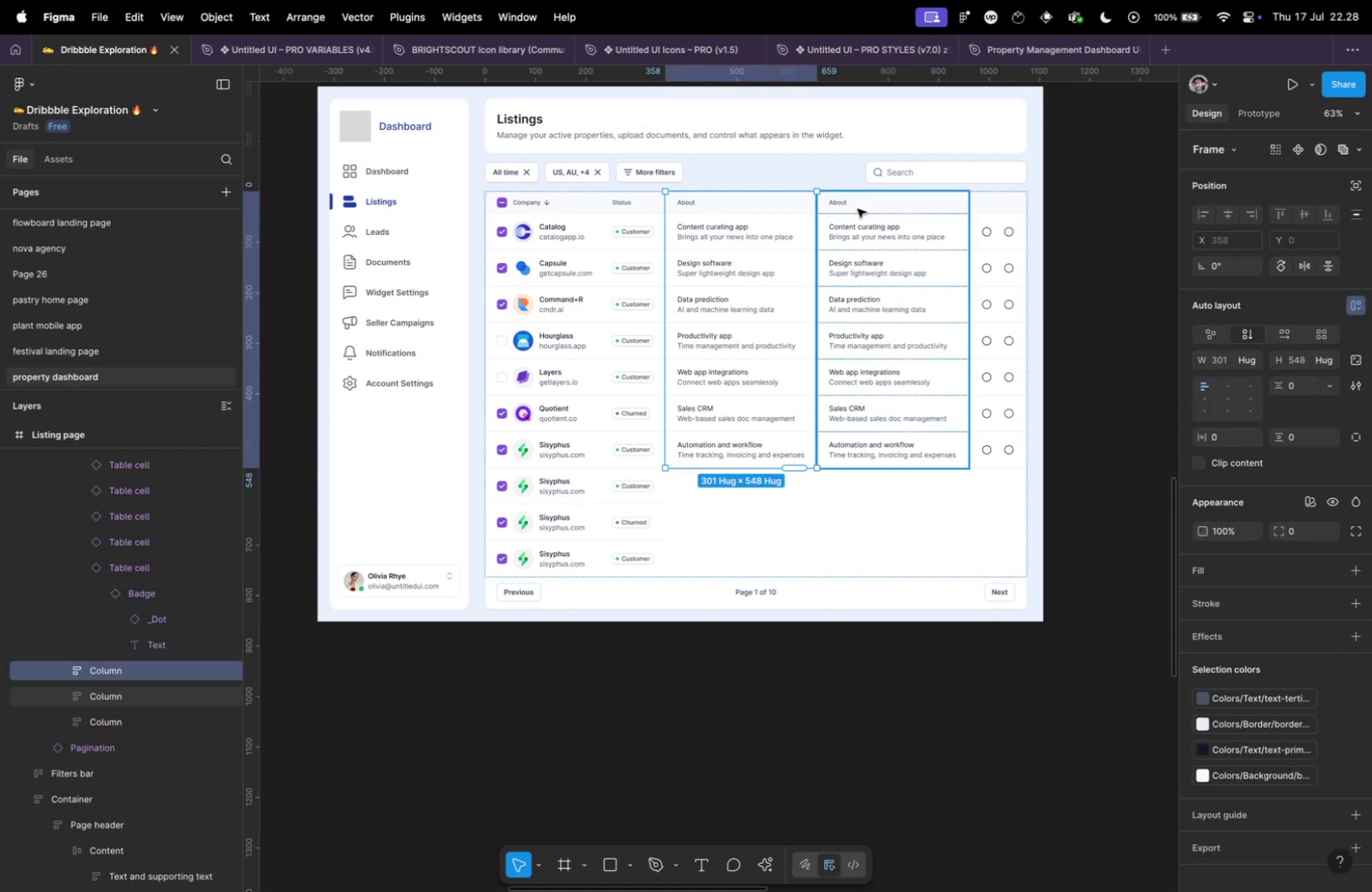 
key(ArrowLeft)
 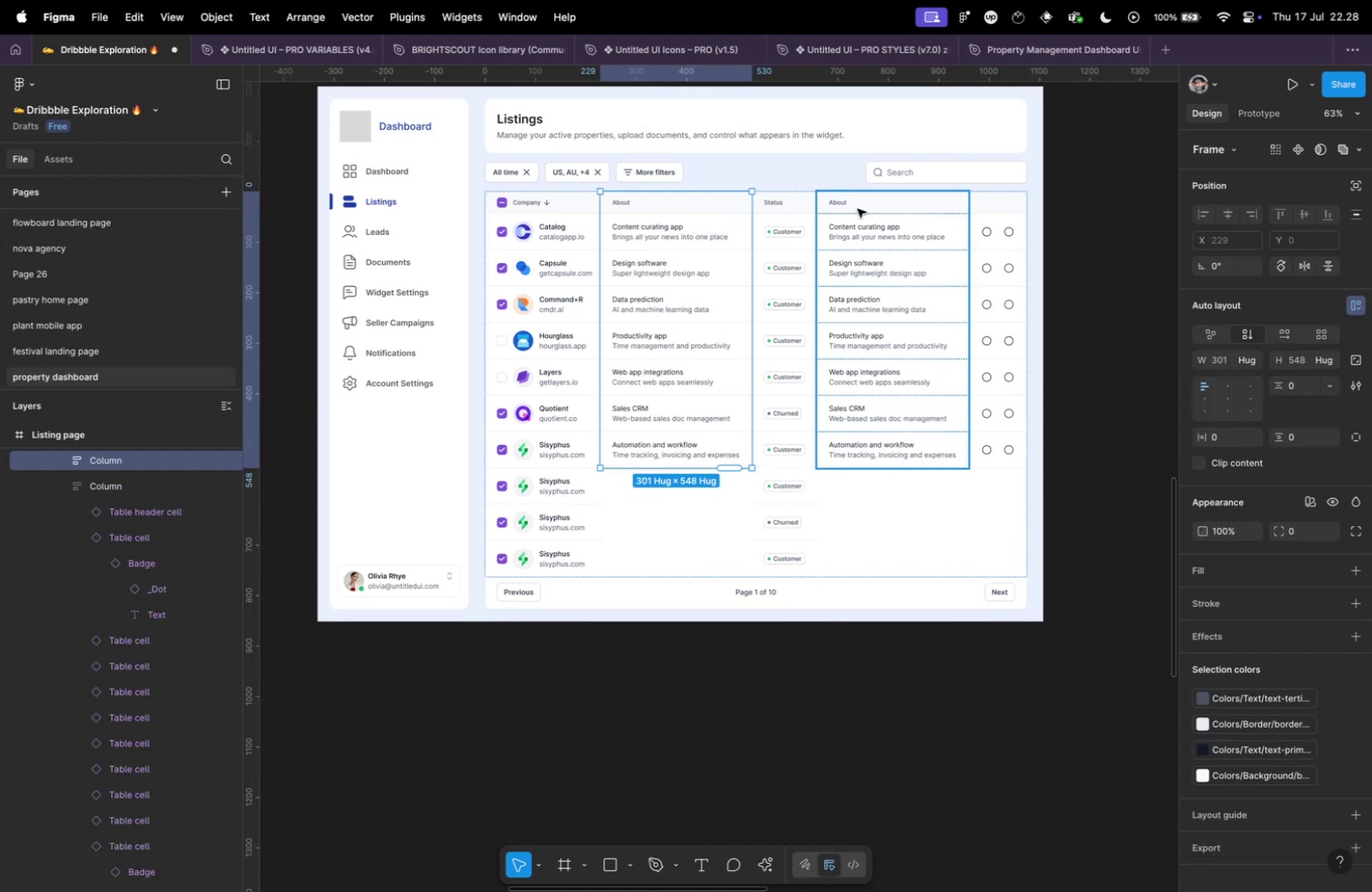 
key(Enter)
 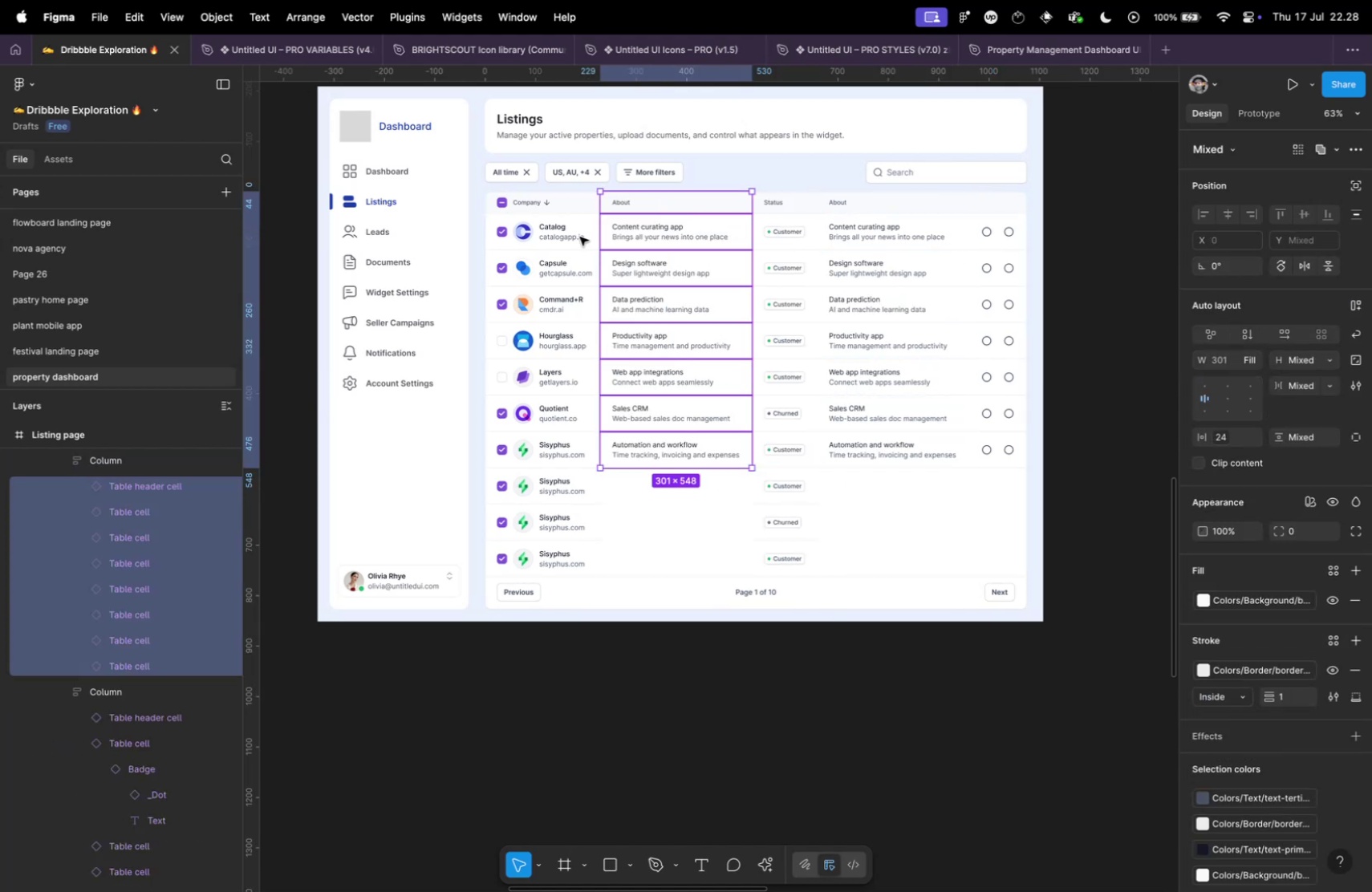 
hold_key(key=ShiftLeft, duration=0.9)
left_click([644, 203])
 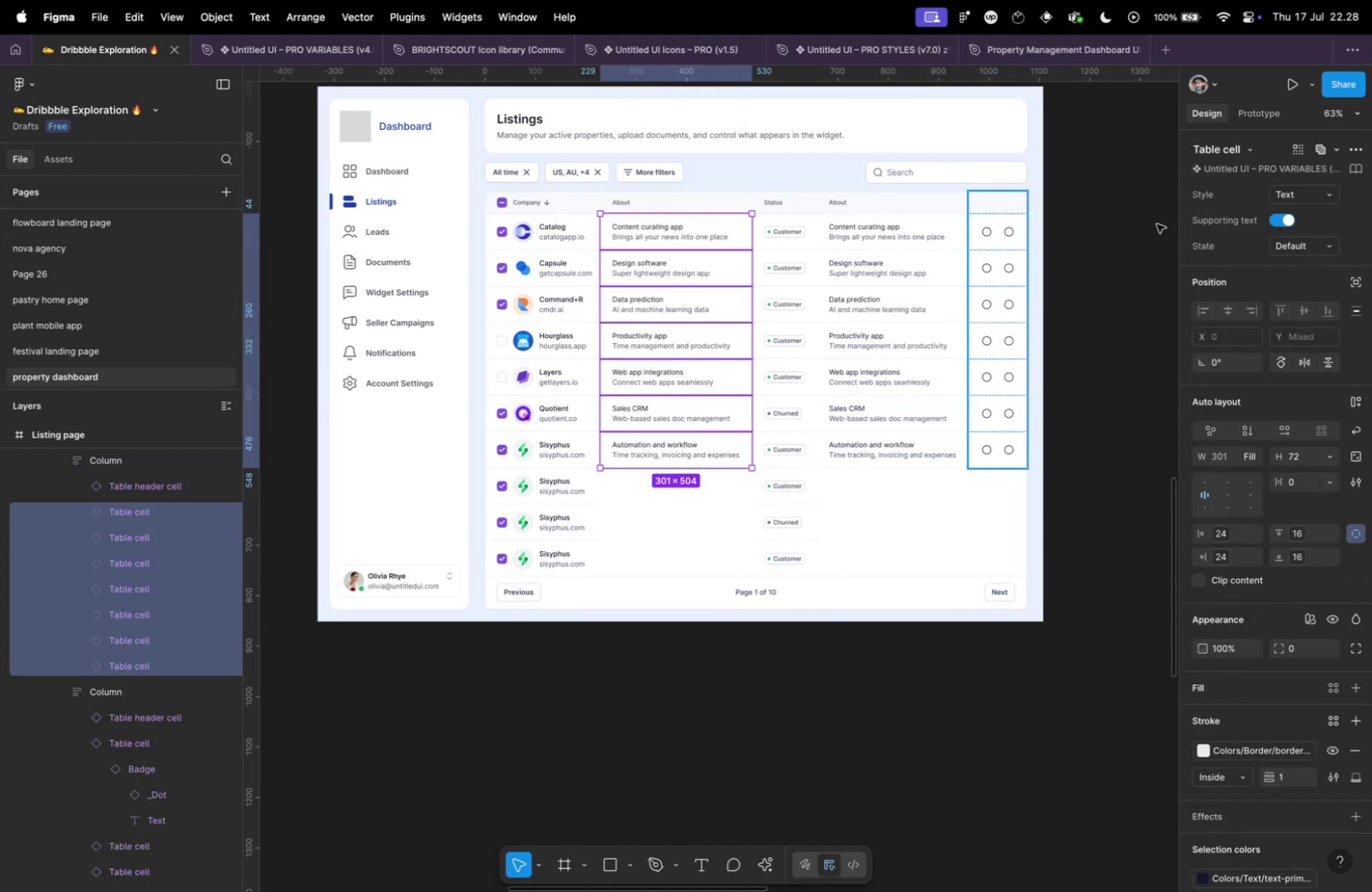 
key(Shift+ShiftLeft)
 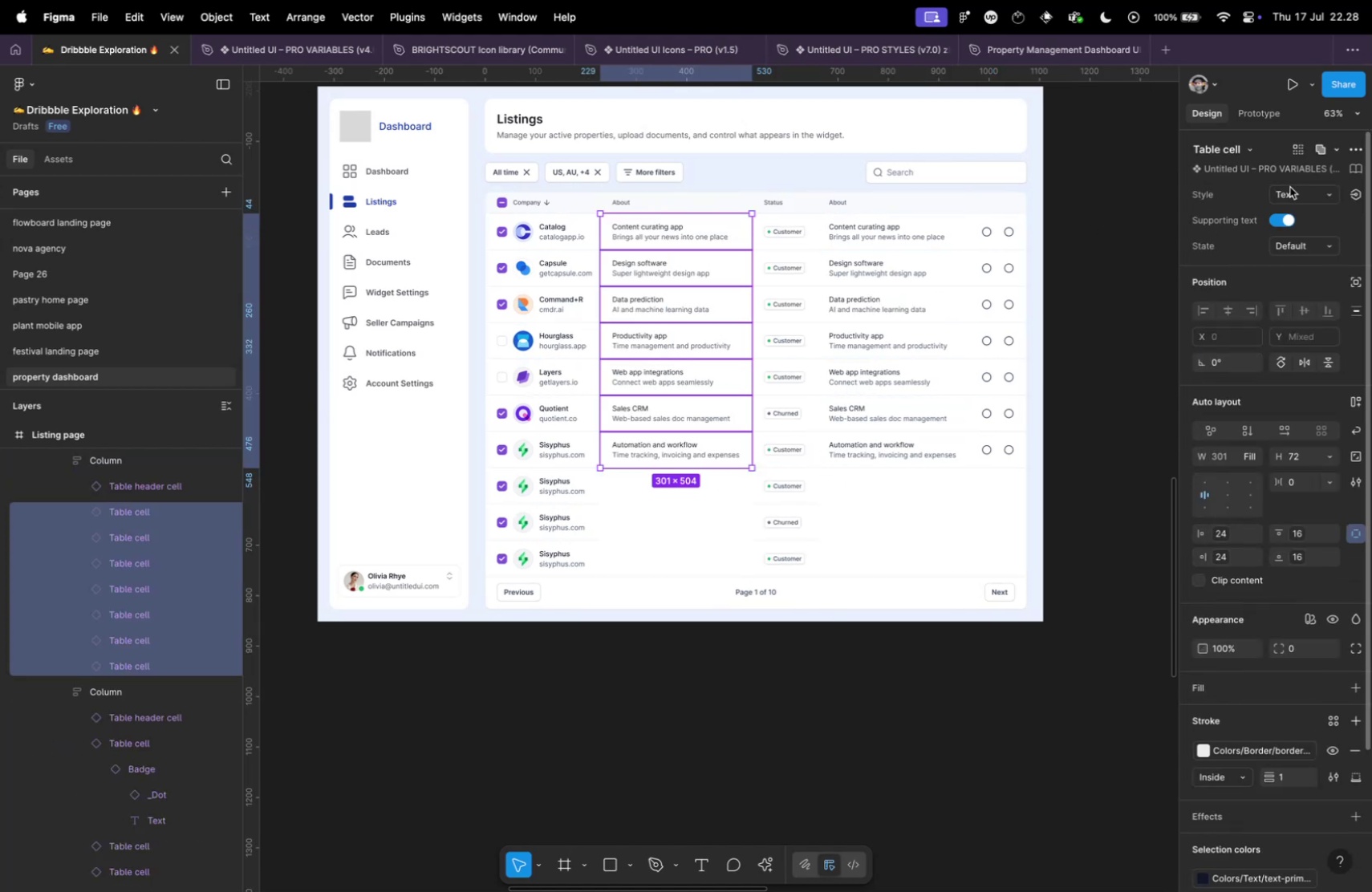 
left_click([1290, 187])
 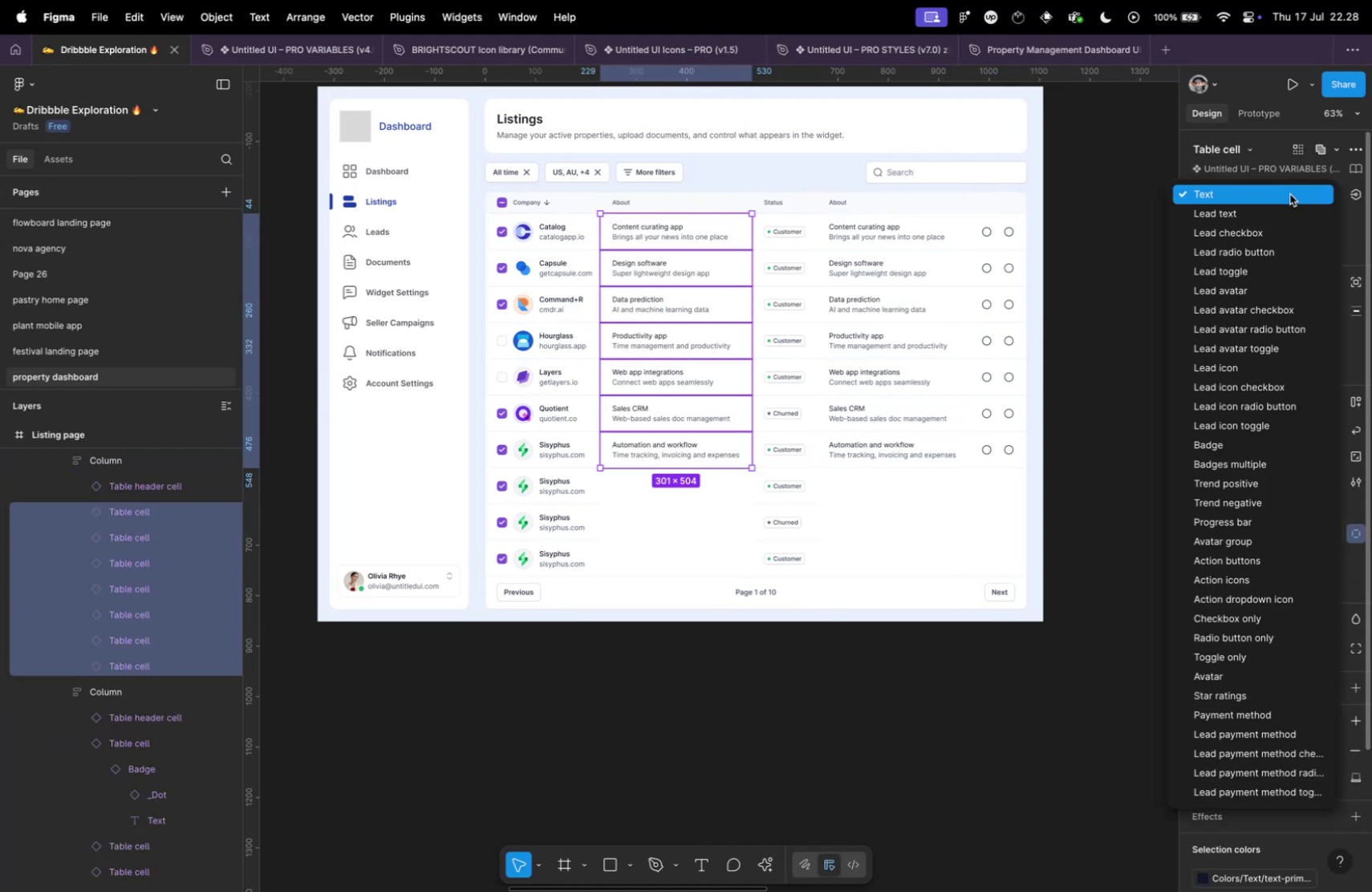 
hold_key(key=CommandLeft, duration=1.46)
scroll: coordinate [605, 213], scroll_direction: up, amount: 16.0
 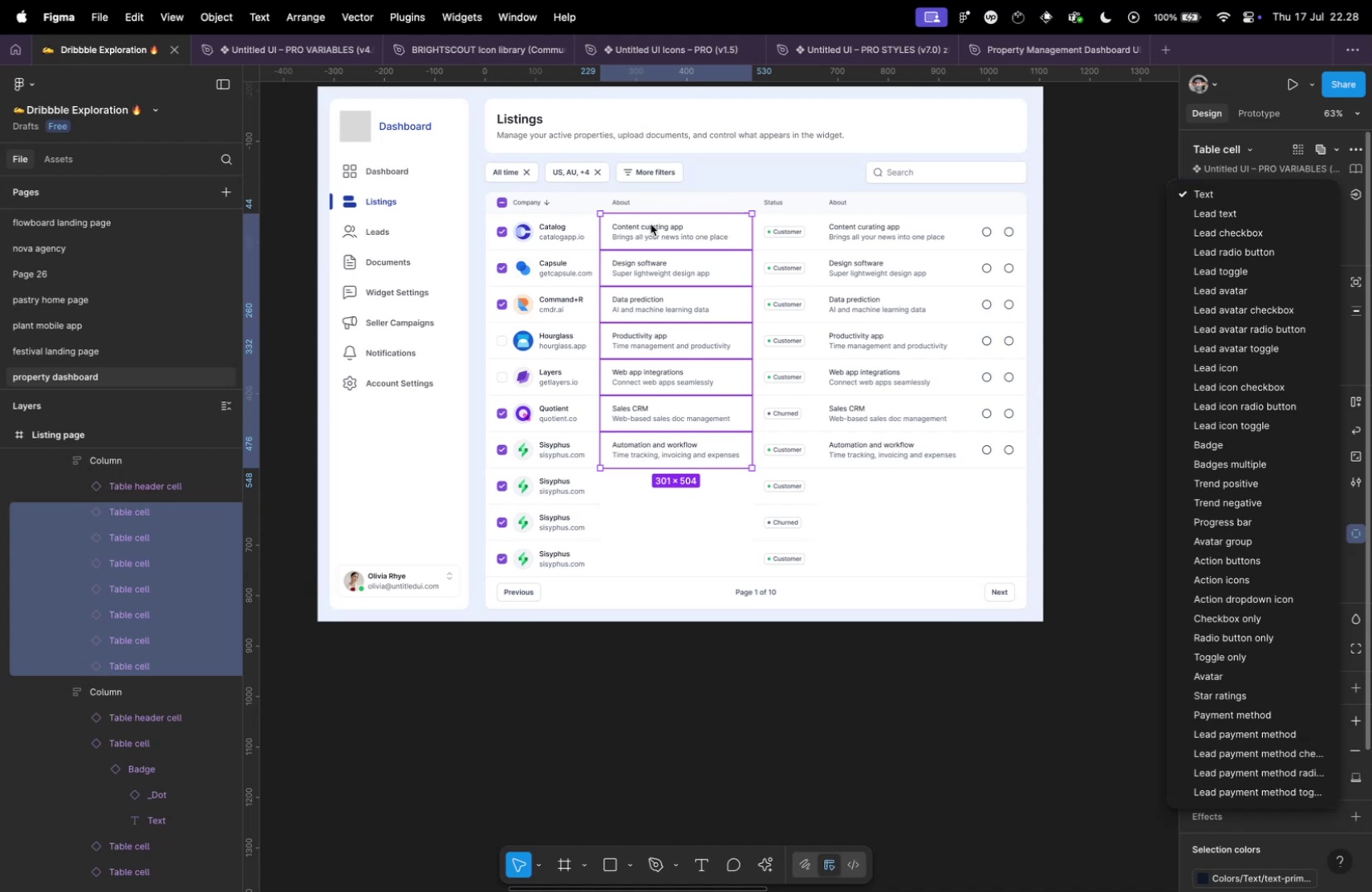 
left_click([650, 224])
 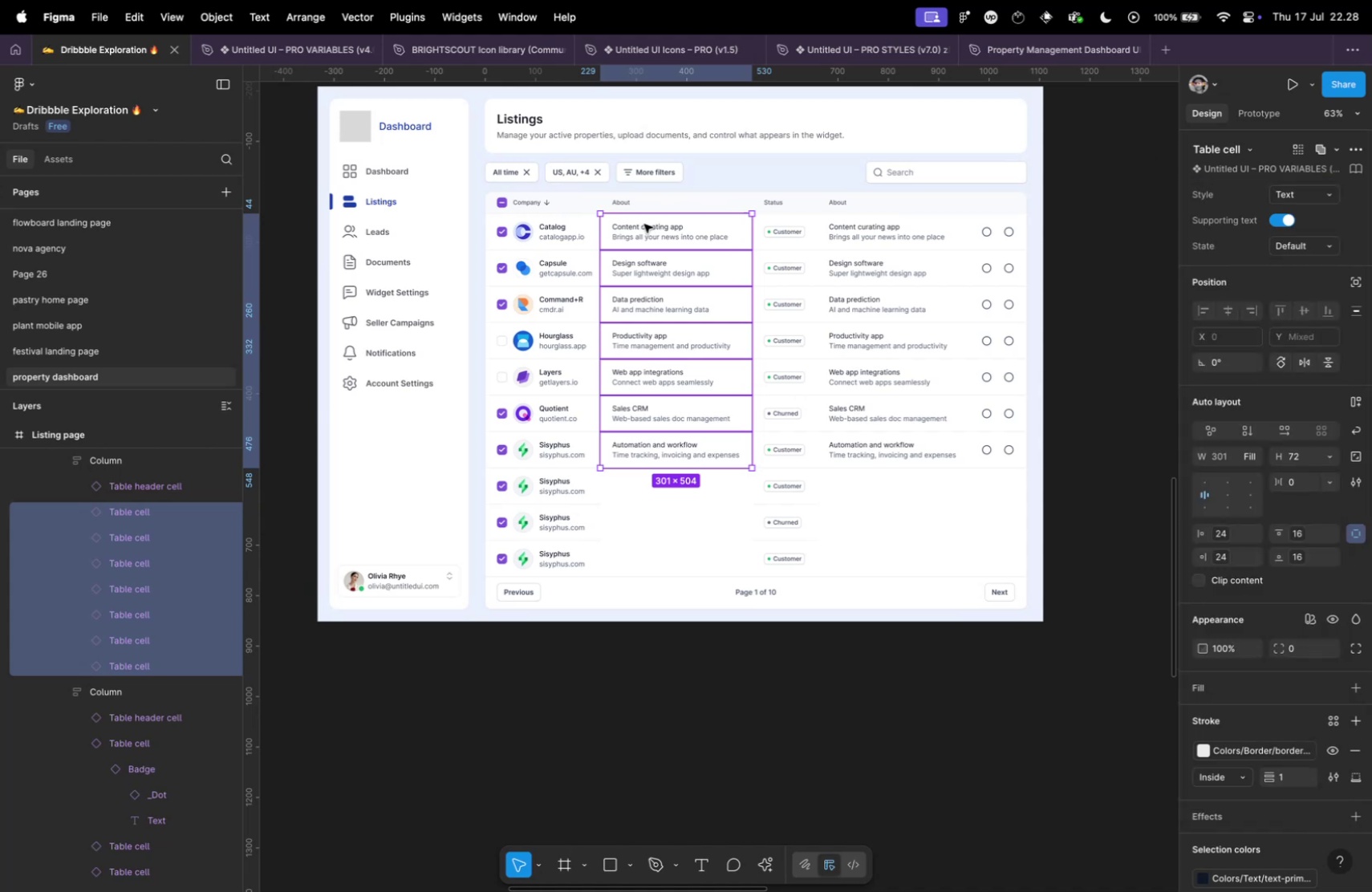 
hold_key(key=CommandLeft, duration=0.35)
scroll: coordinate [619, 201], scroll_direction: up, amount: 15.0
 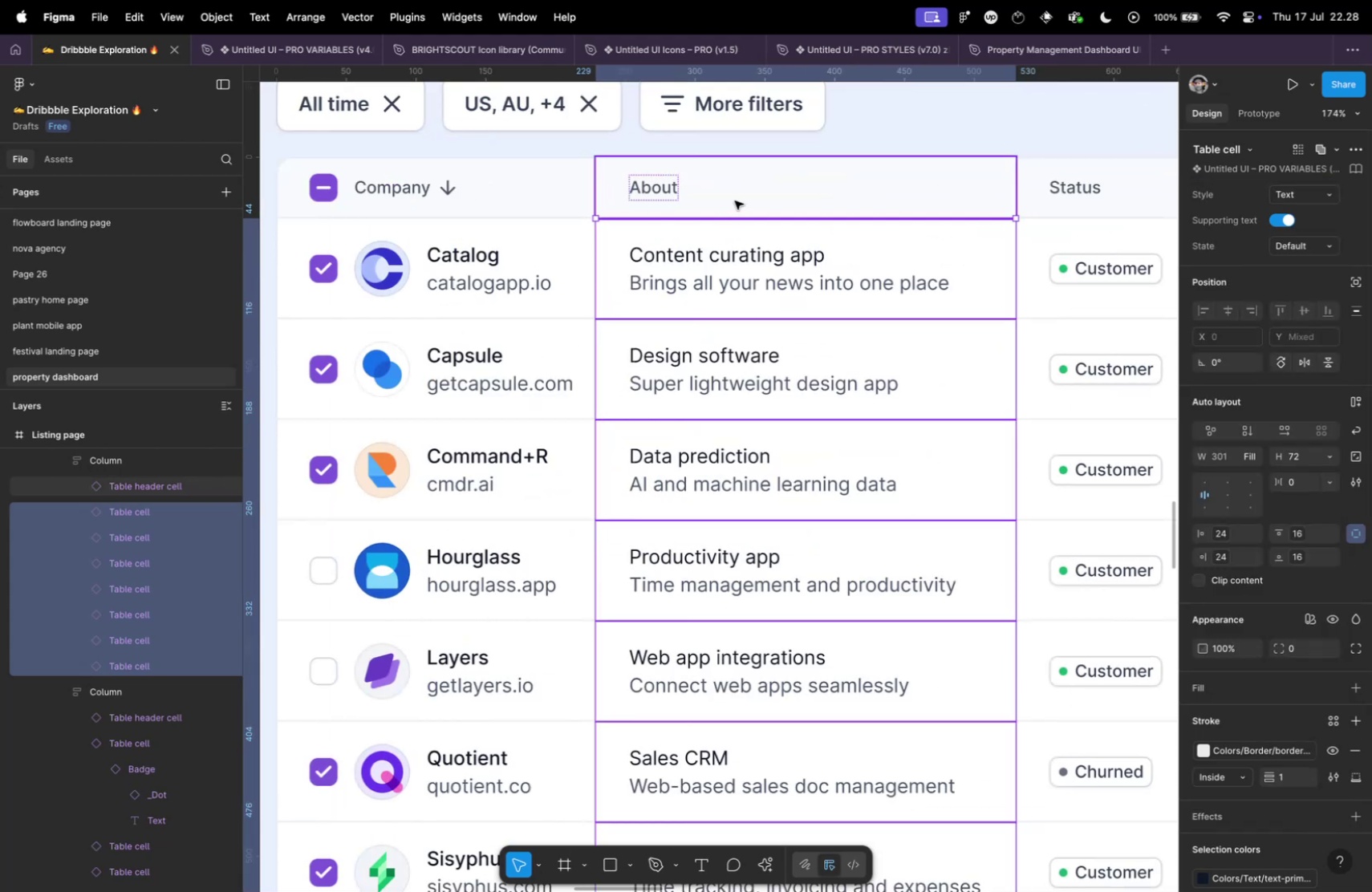 
key(Backslash)
 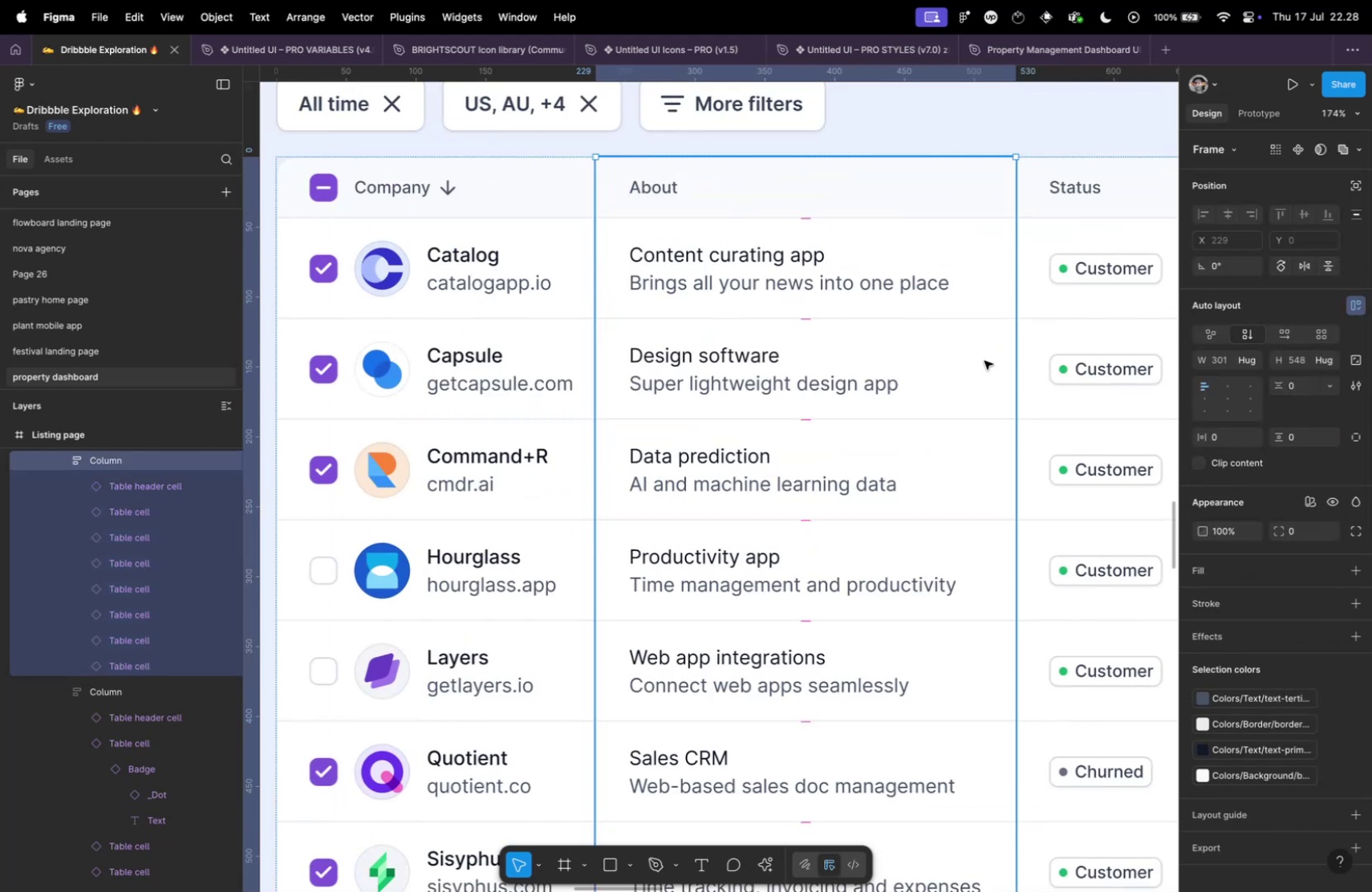 
hold_key(key=ShiftLeft, duration=0.38)
 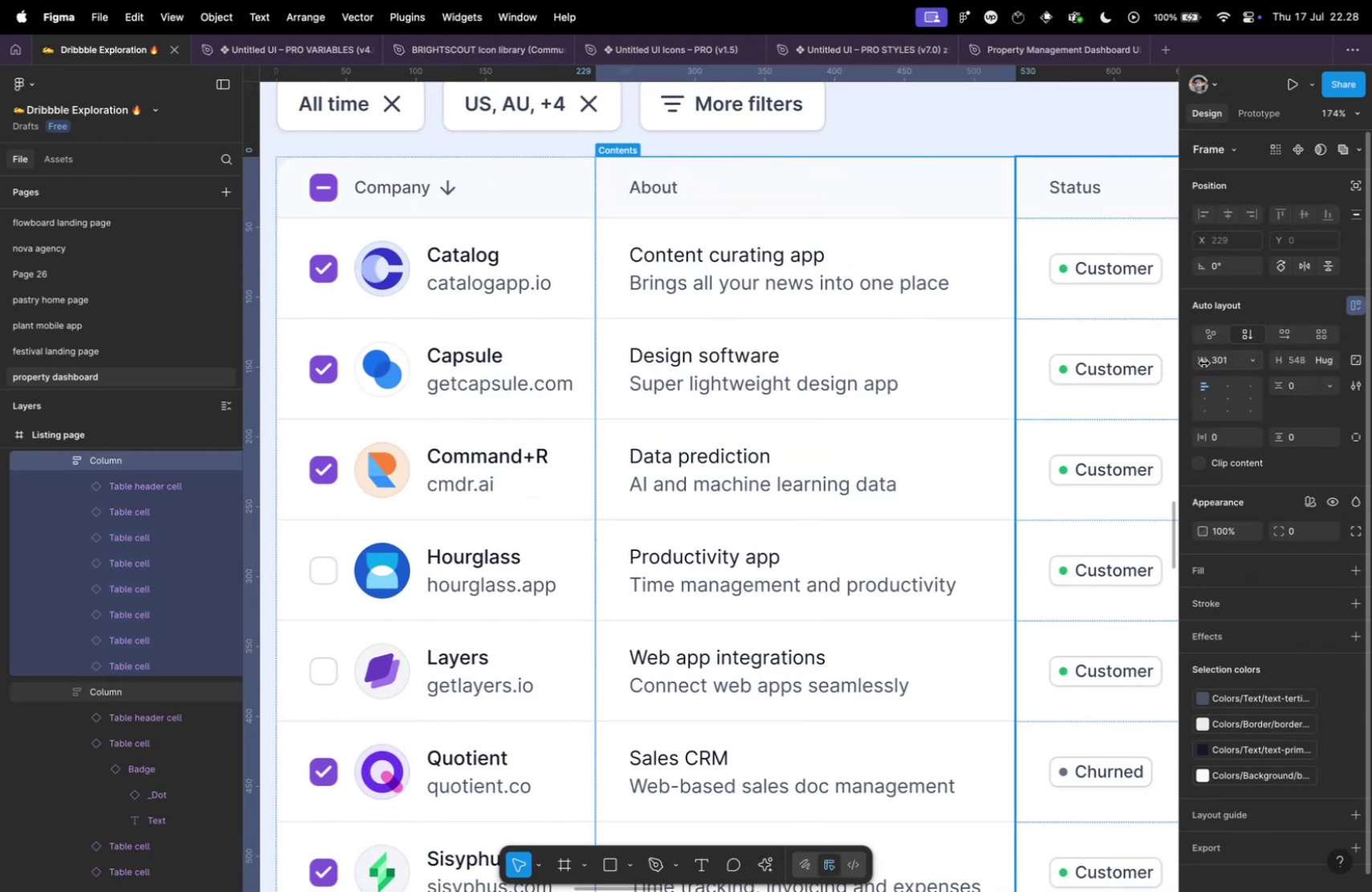 
hold_key(key=CommandLeft, duration=0.88)
double_click([700, 274])
 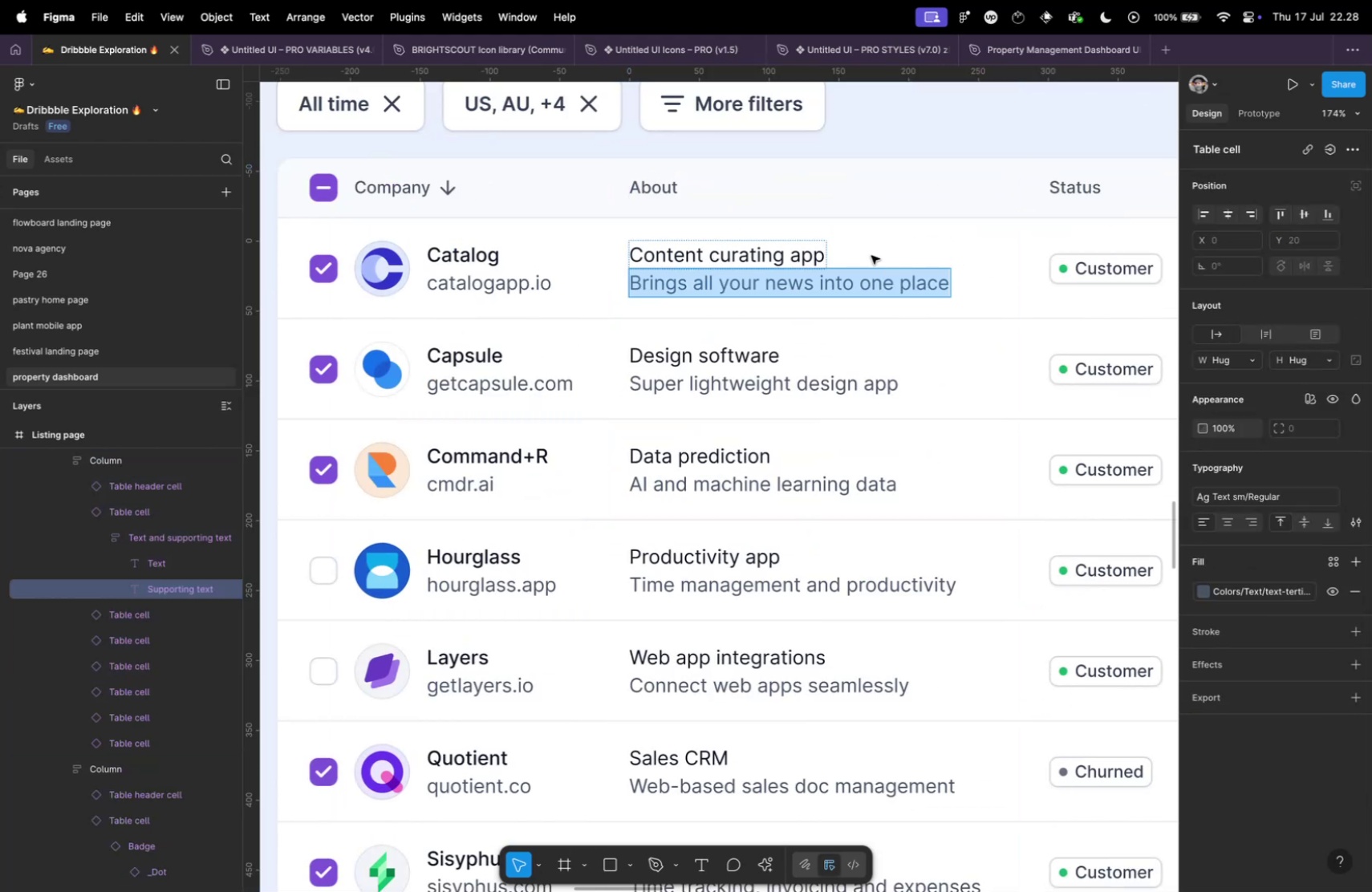 
left_click([924, 245])
 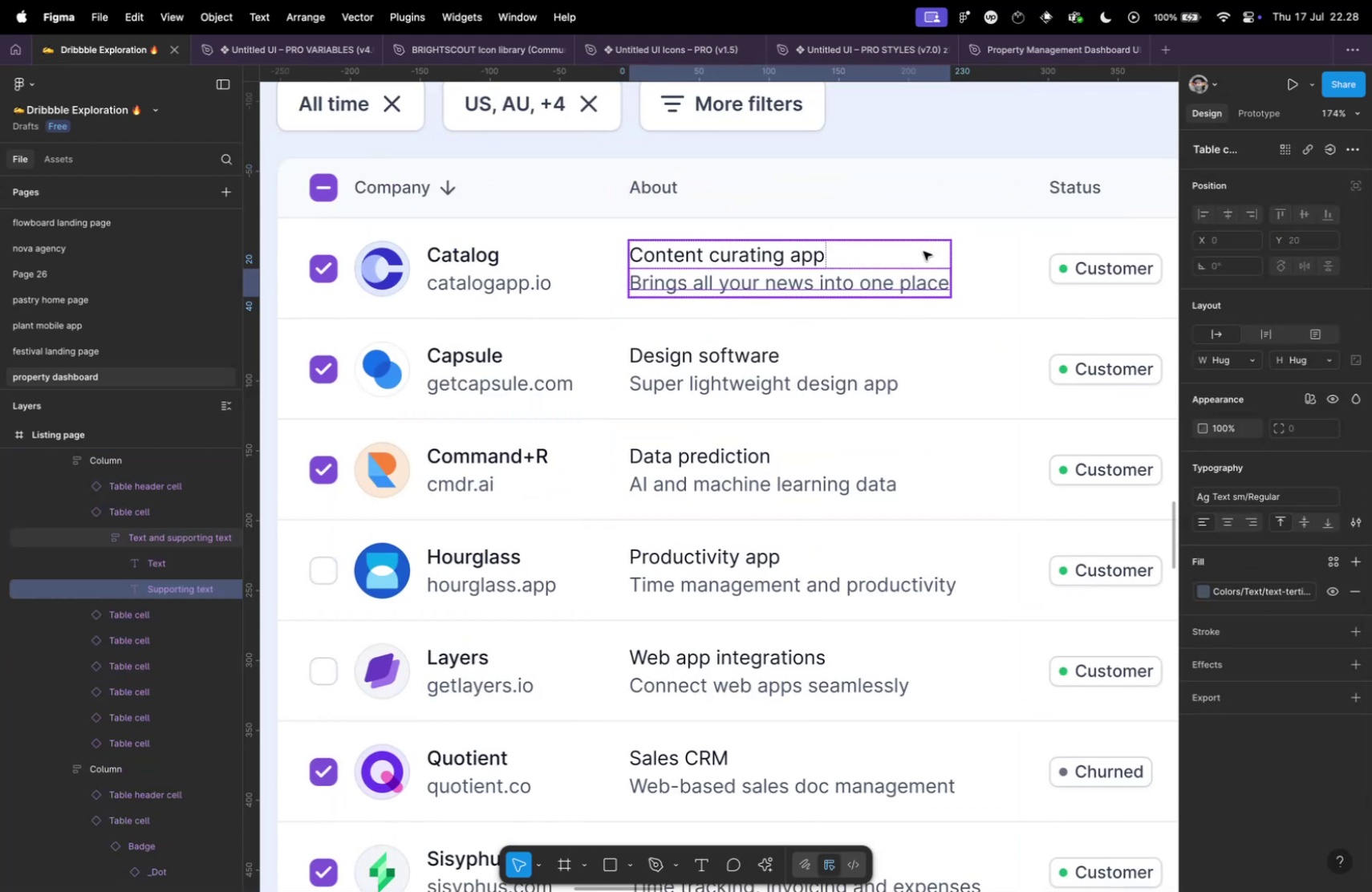 
left_click([923, 251])
 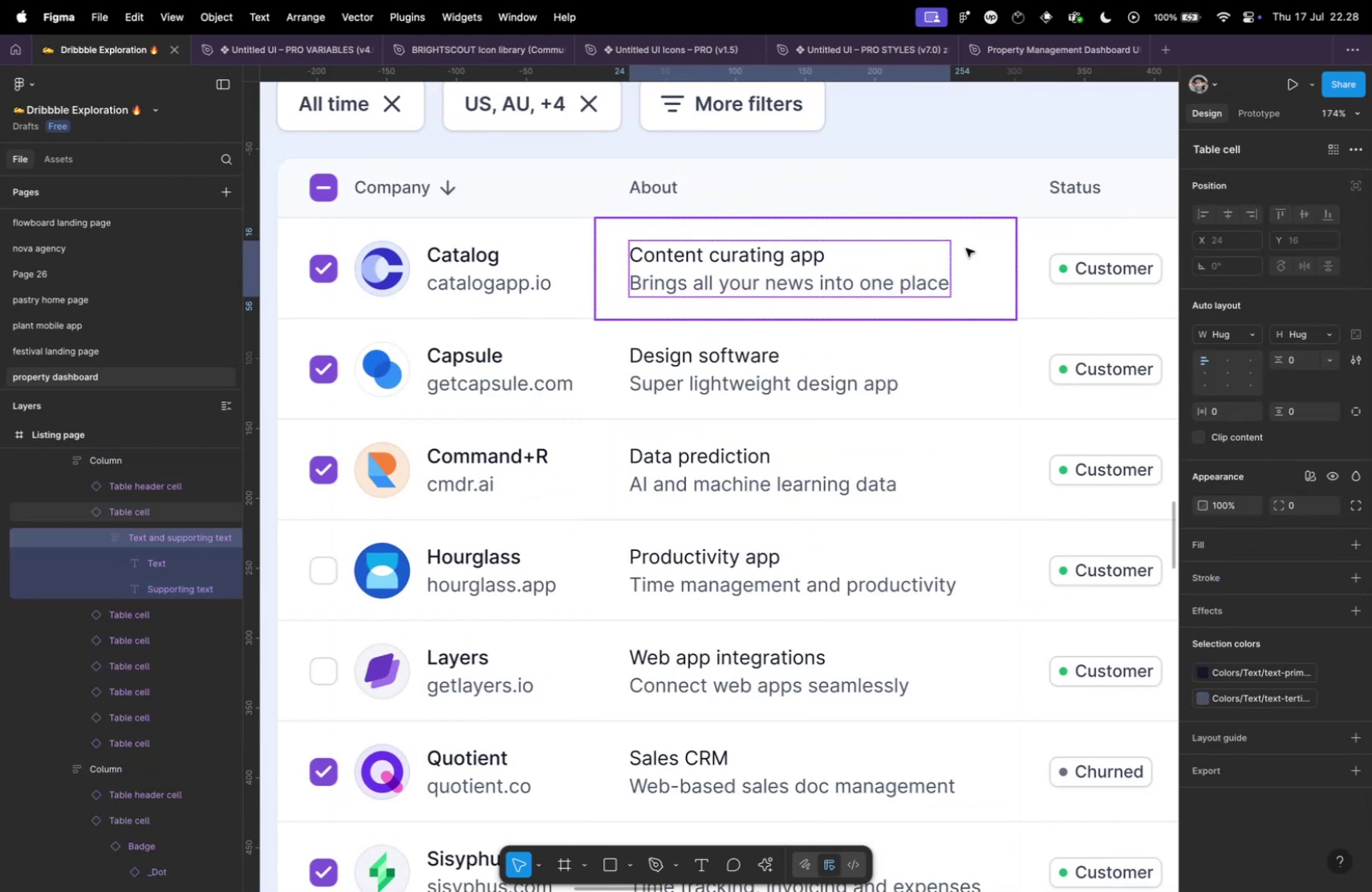 
left_click([966, 248])
 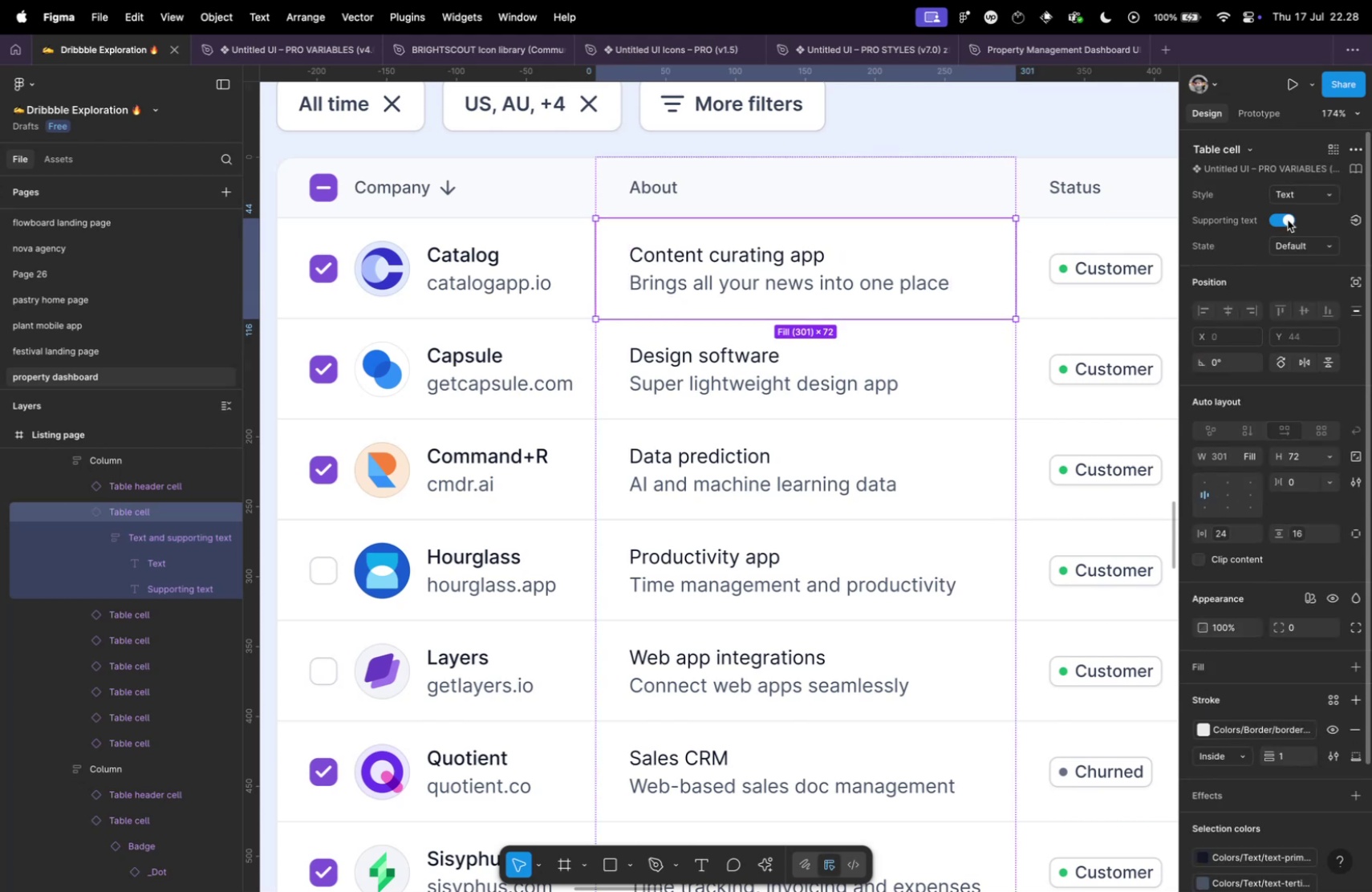 
key(Backslash)
 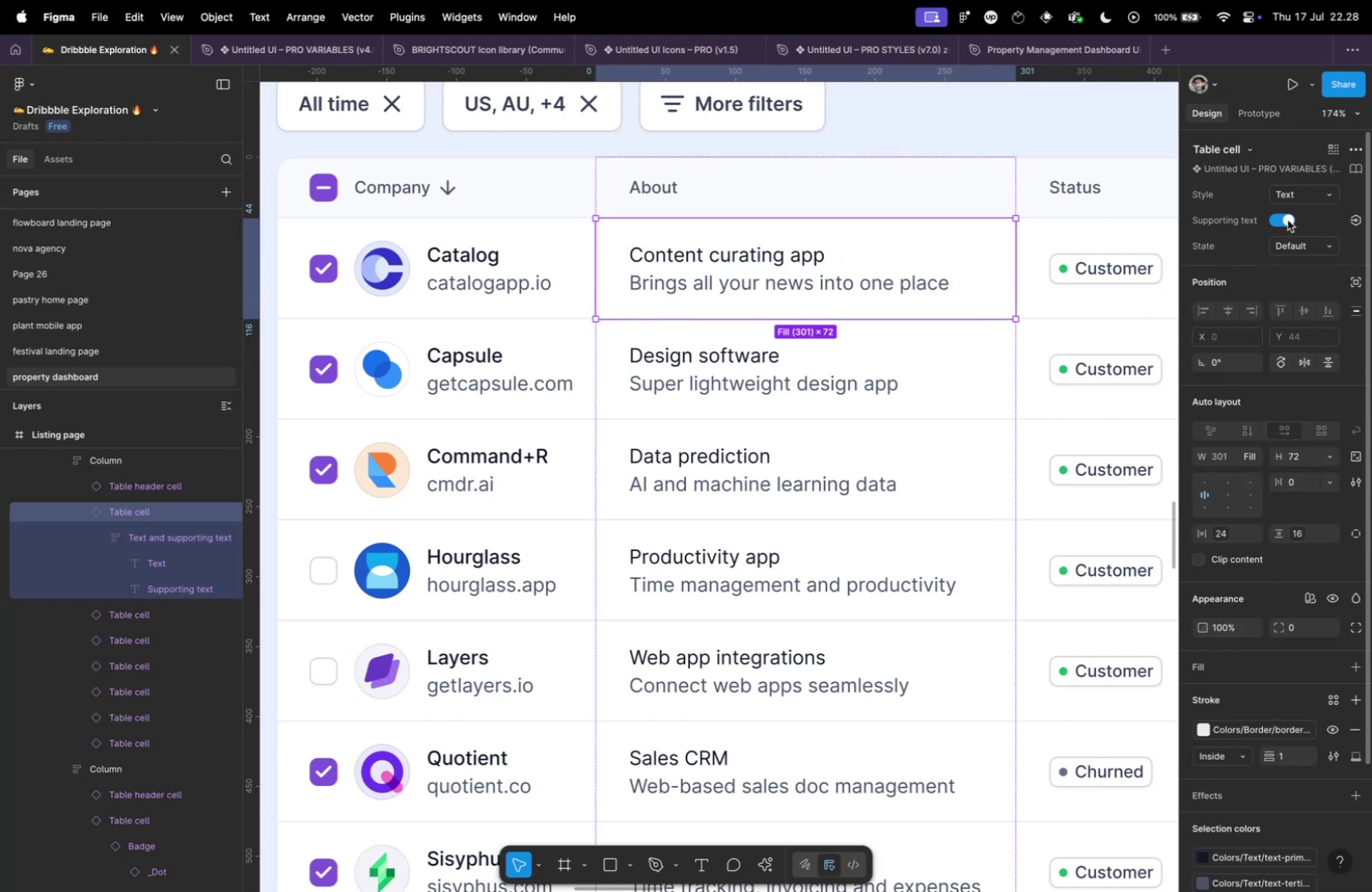 
key(Enter)
 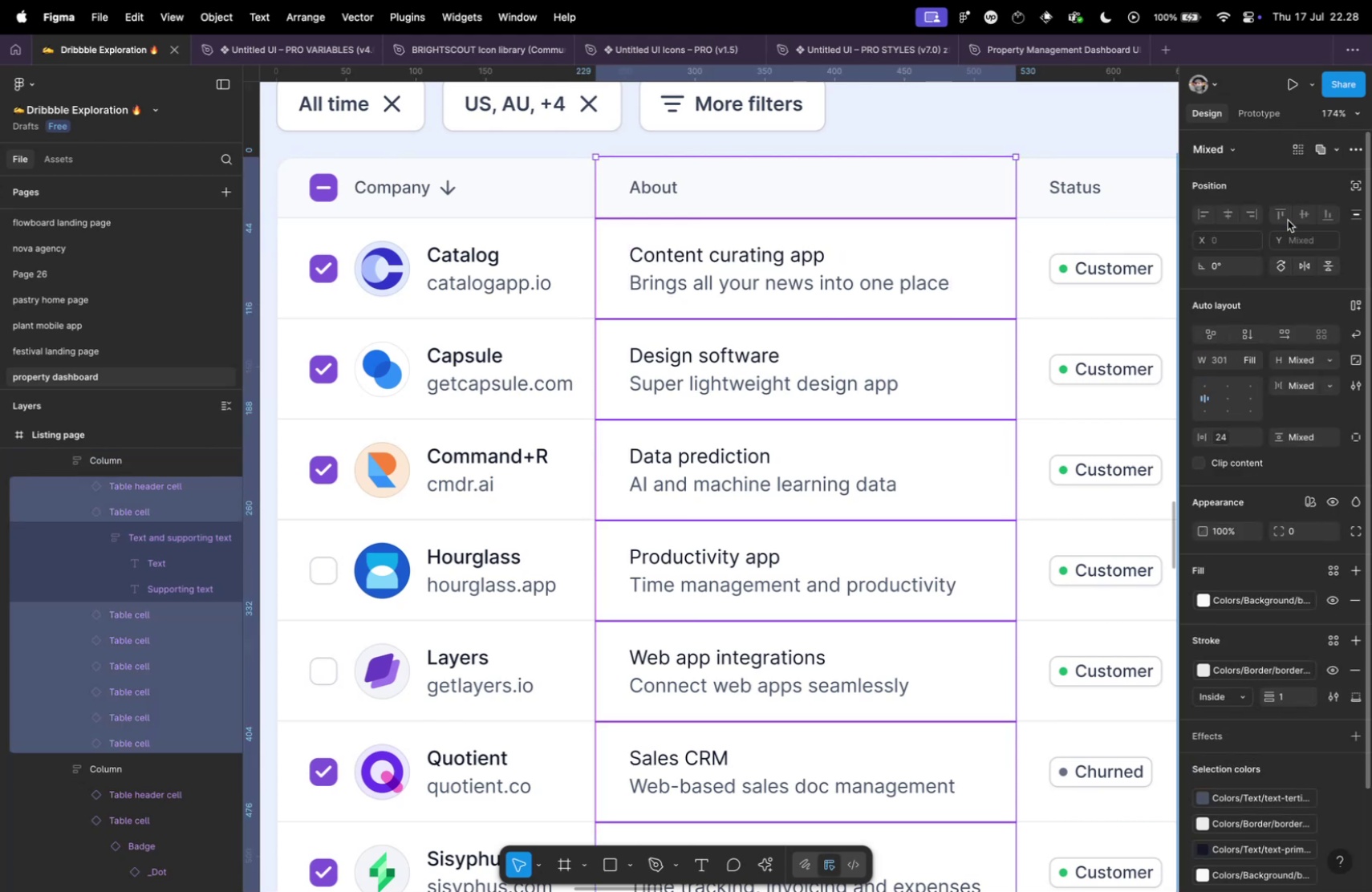 
hold_key(key=ShiftLeft, duration=1.19)
left_click([856, 188])
 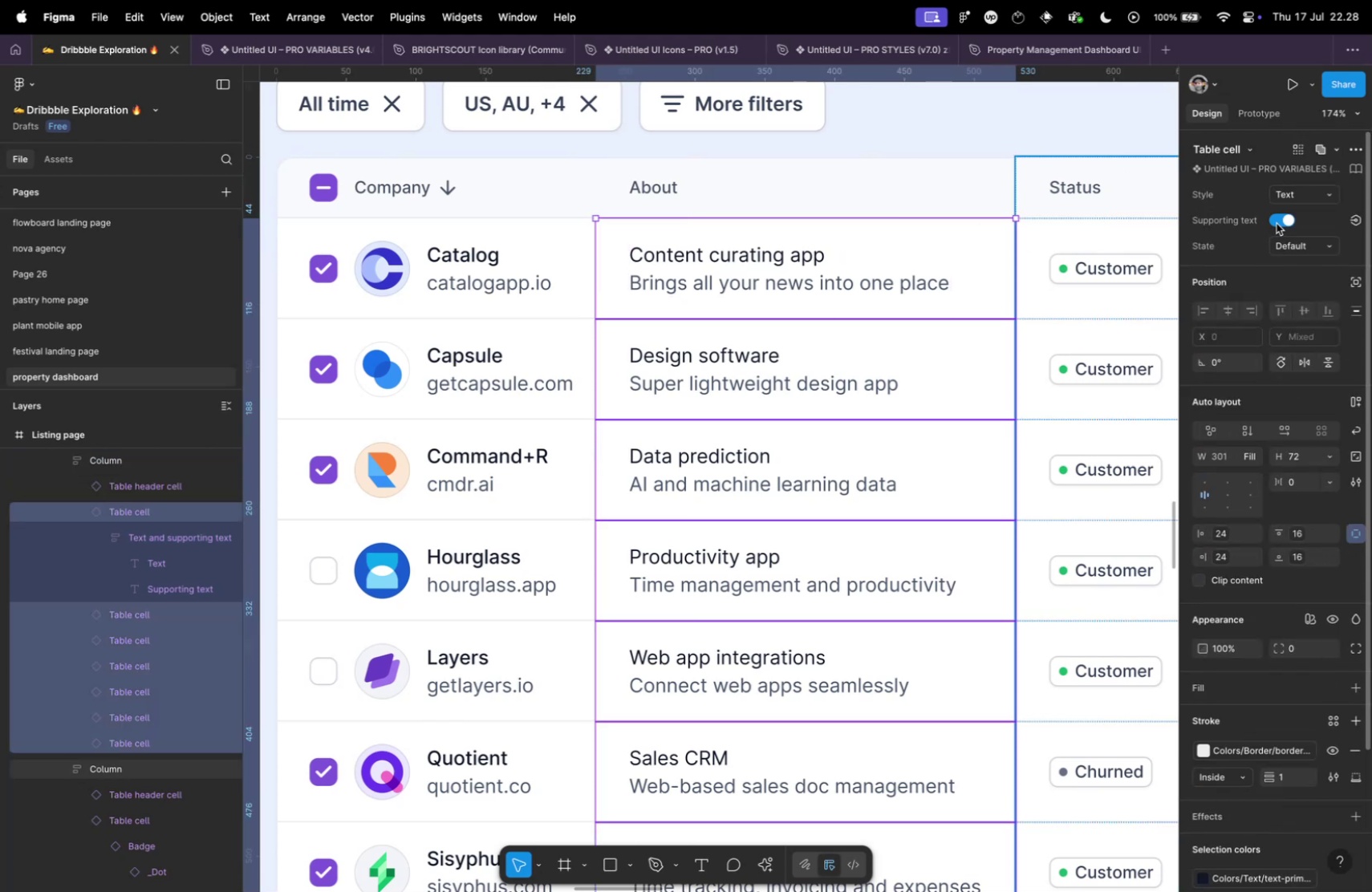 
left_click([1283, 221])
 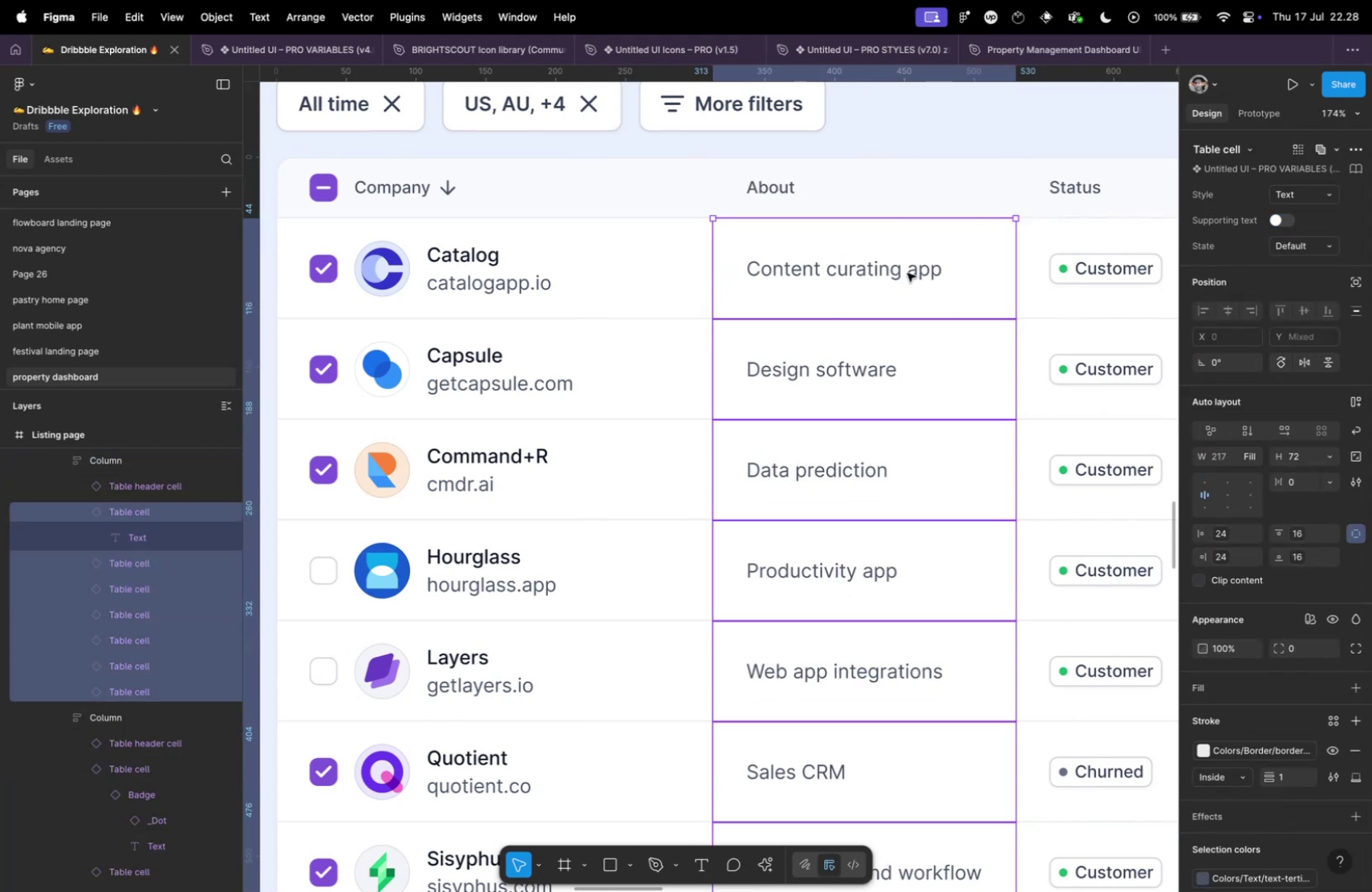 
hold_key(key=CommandLeft, duration=0.74)
scroll: coordinate [794, 261], scroll_direction: down, amount: 10.0
 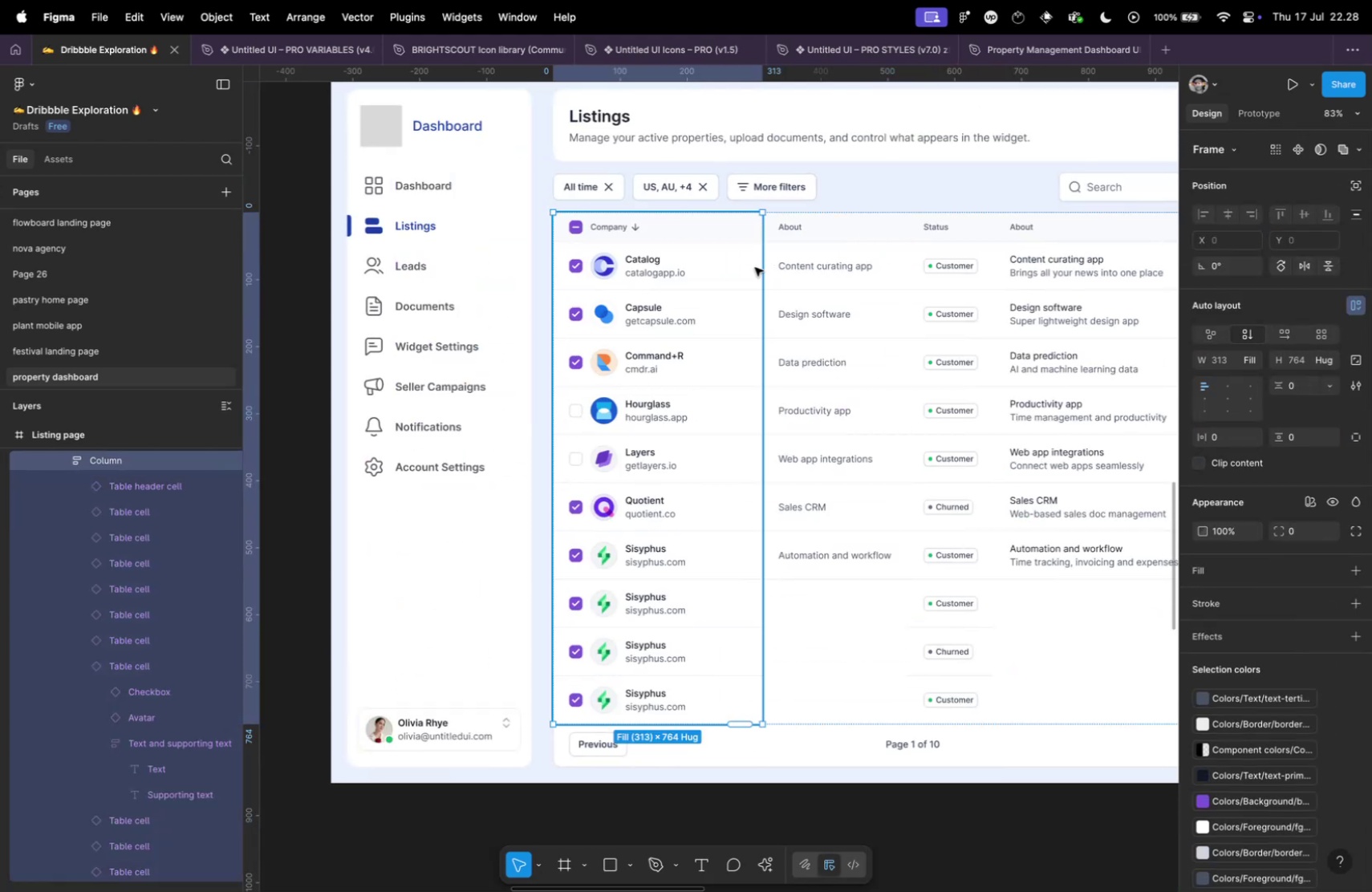 
double_click([854, 250])
 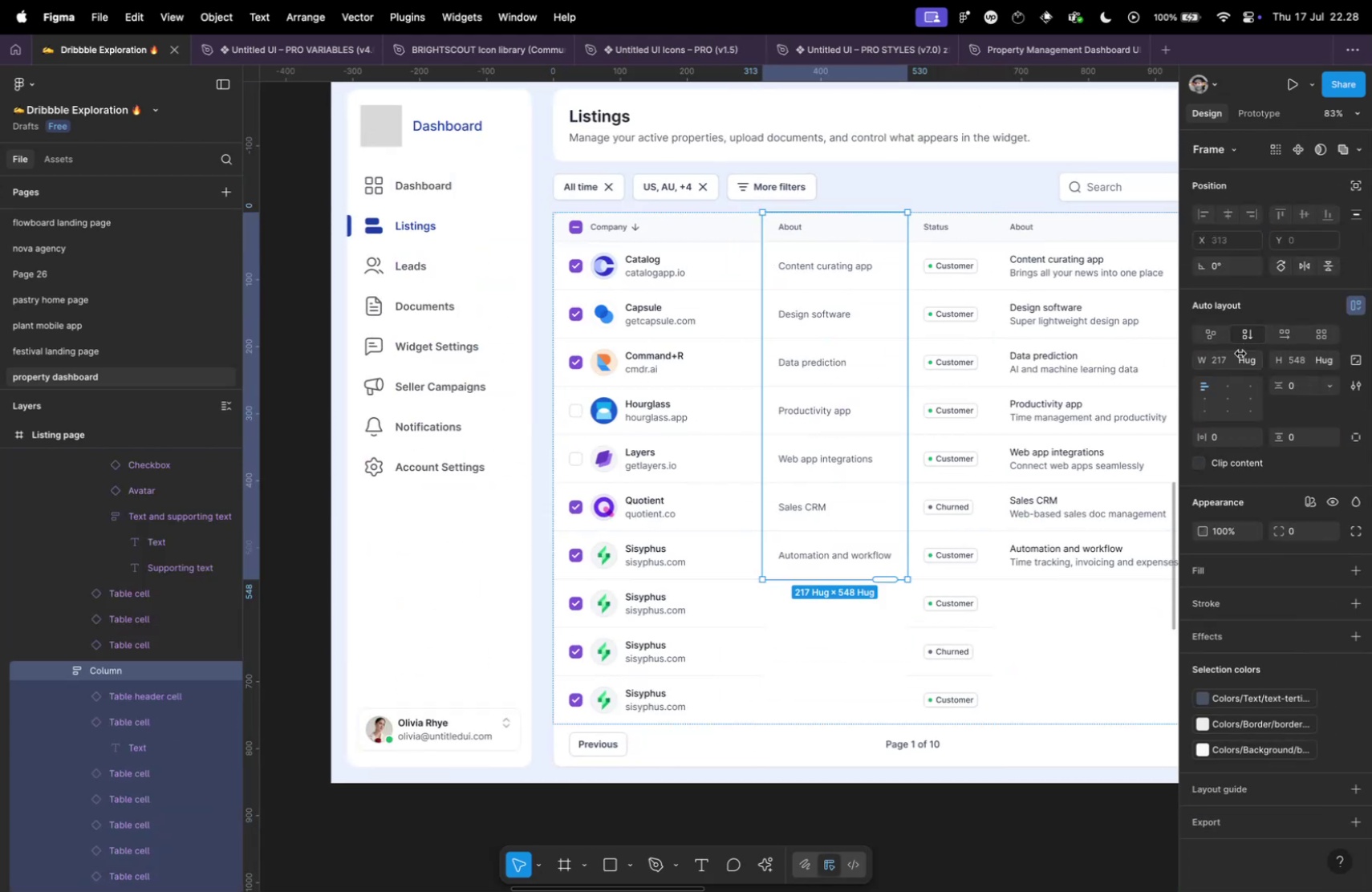 
hold_key(key=CommandLeft, duration=1.37)
double_click([787, 225])
 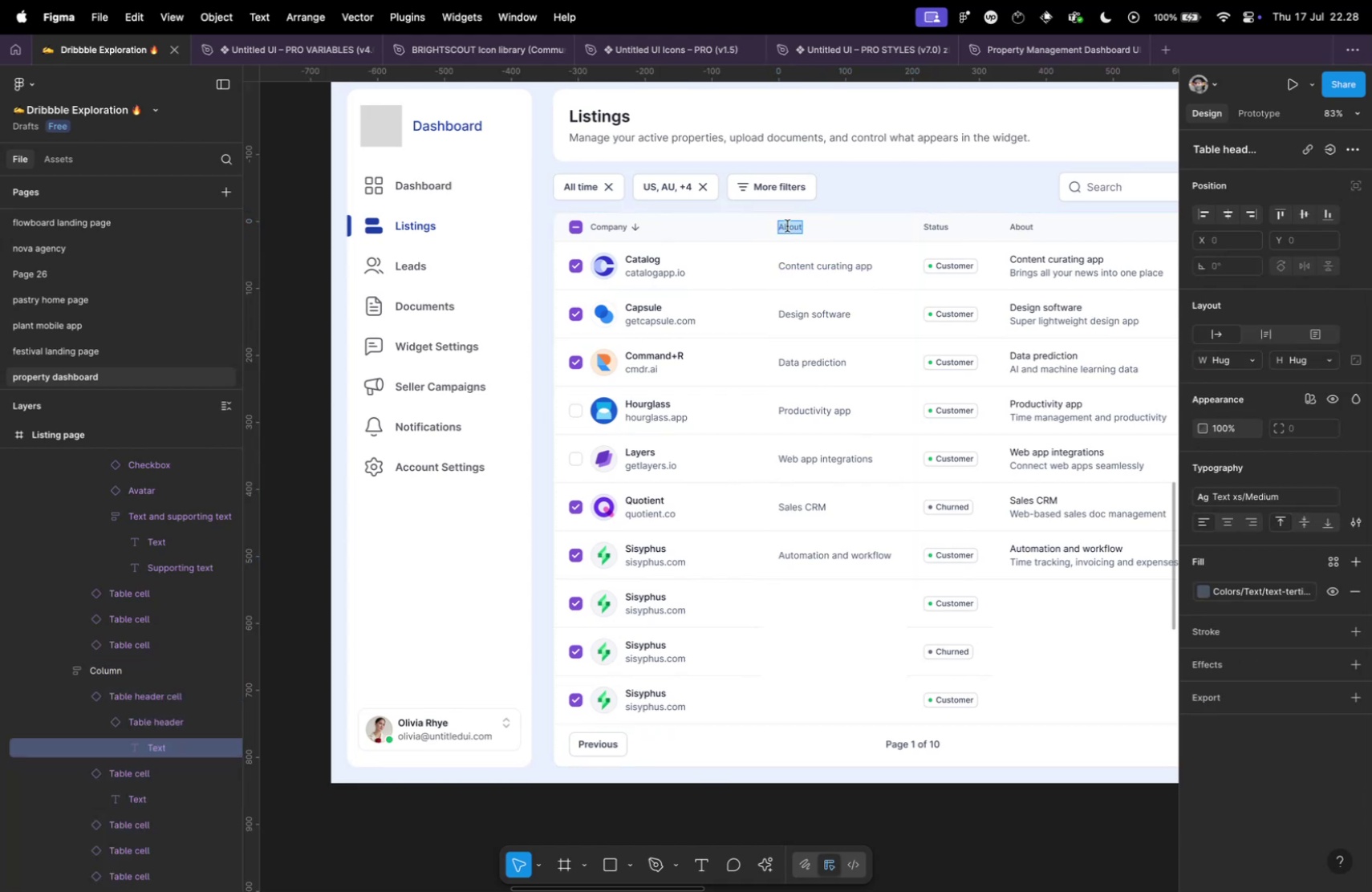 
type(Prices)
 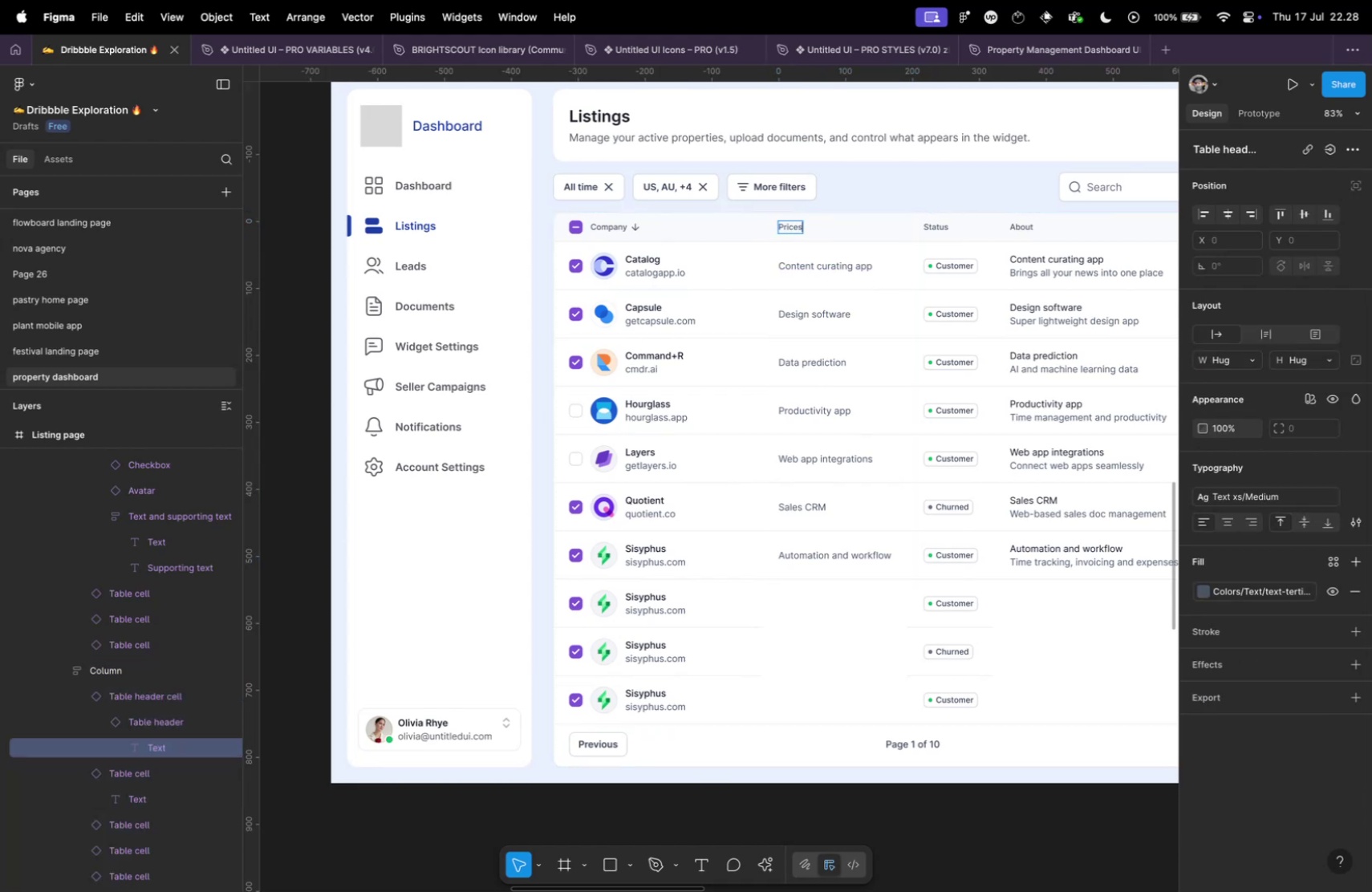 
key(Meta+CommandLeft)
 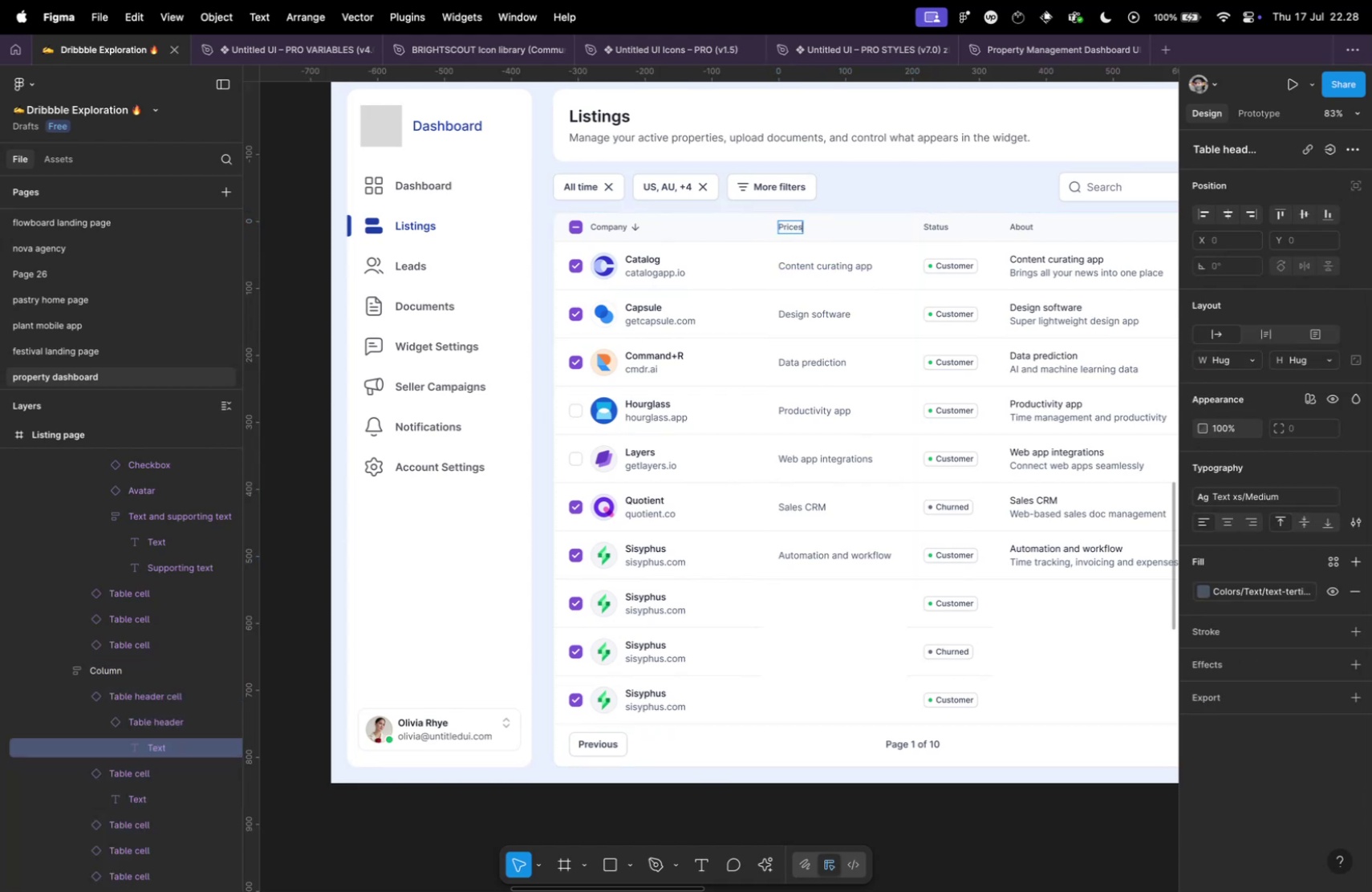 
key(Meta+Tab)
 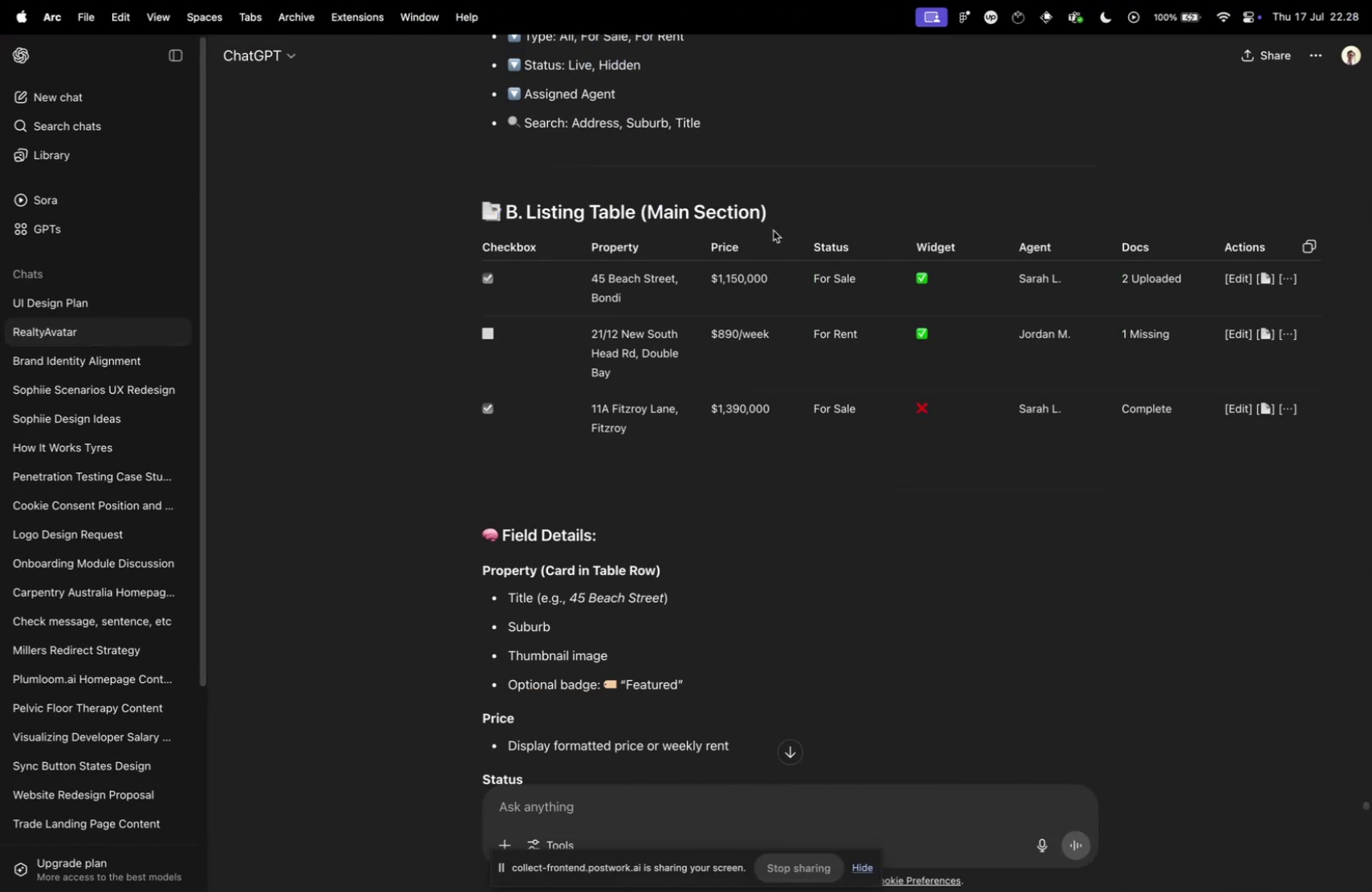 
key(Meta+CommandLeft)
 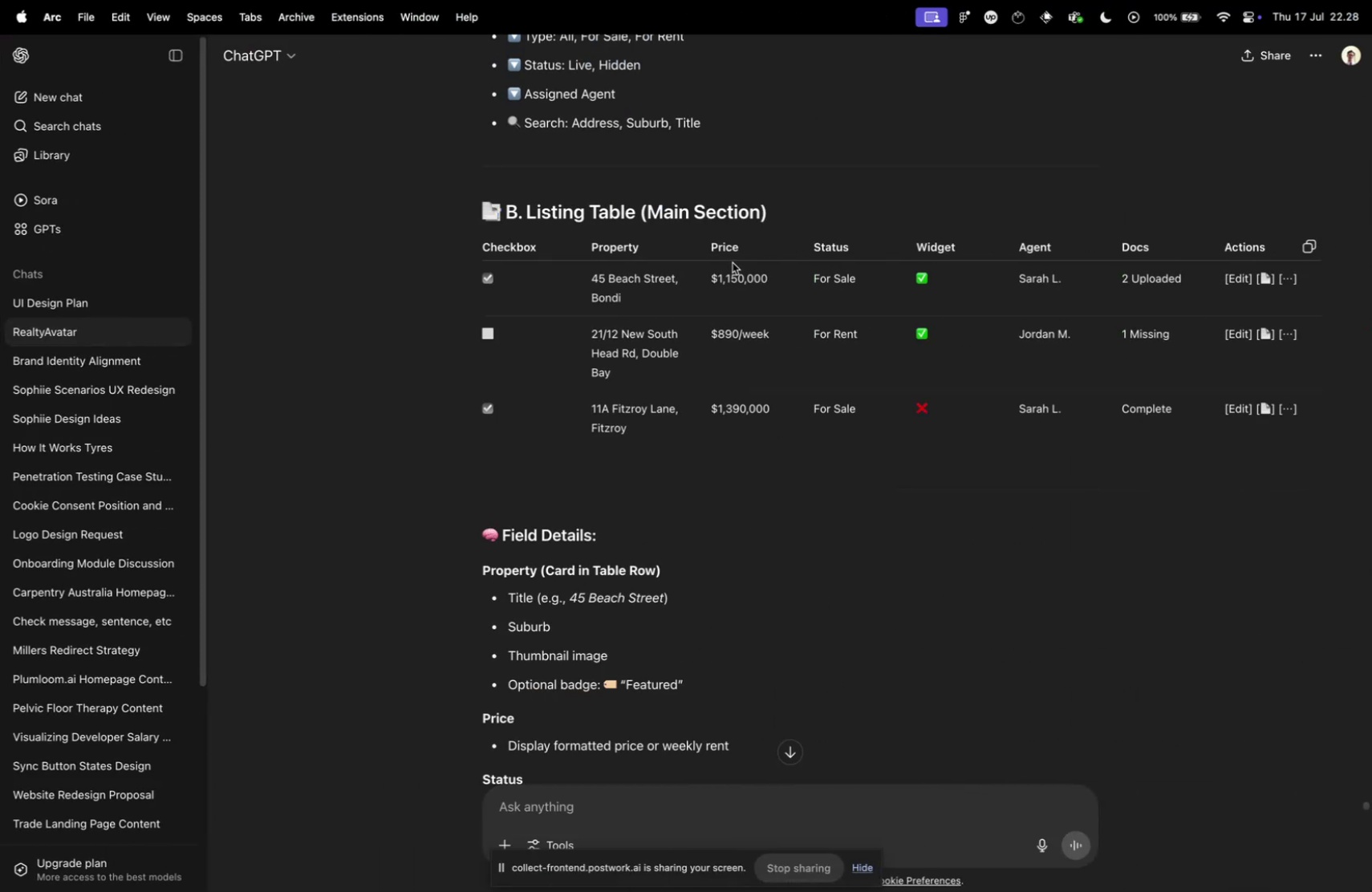 
key(Meta+Tab)
 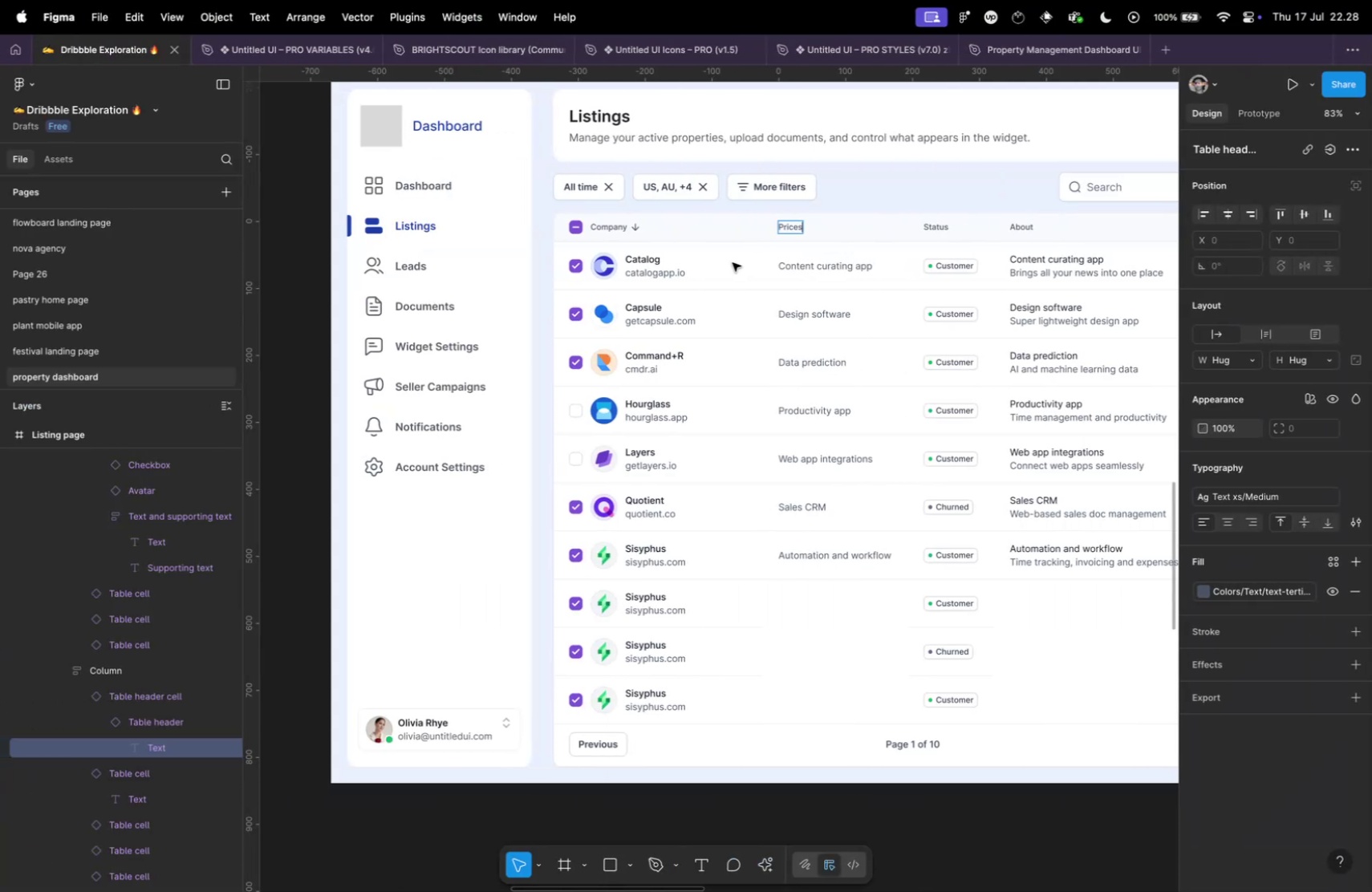 
key(Backspace)
 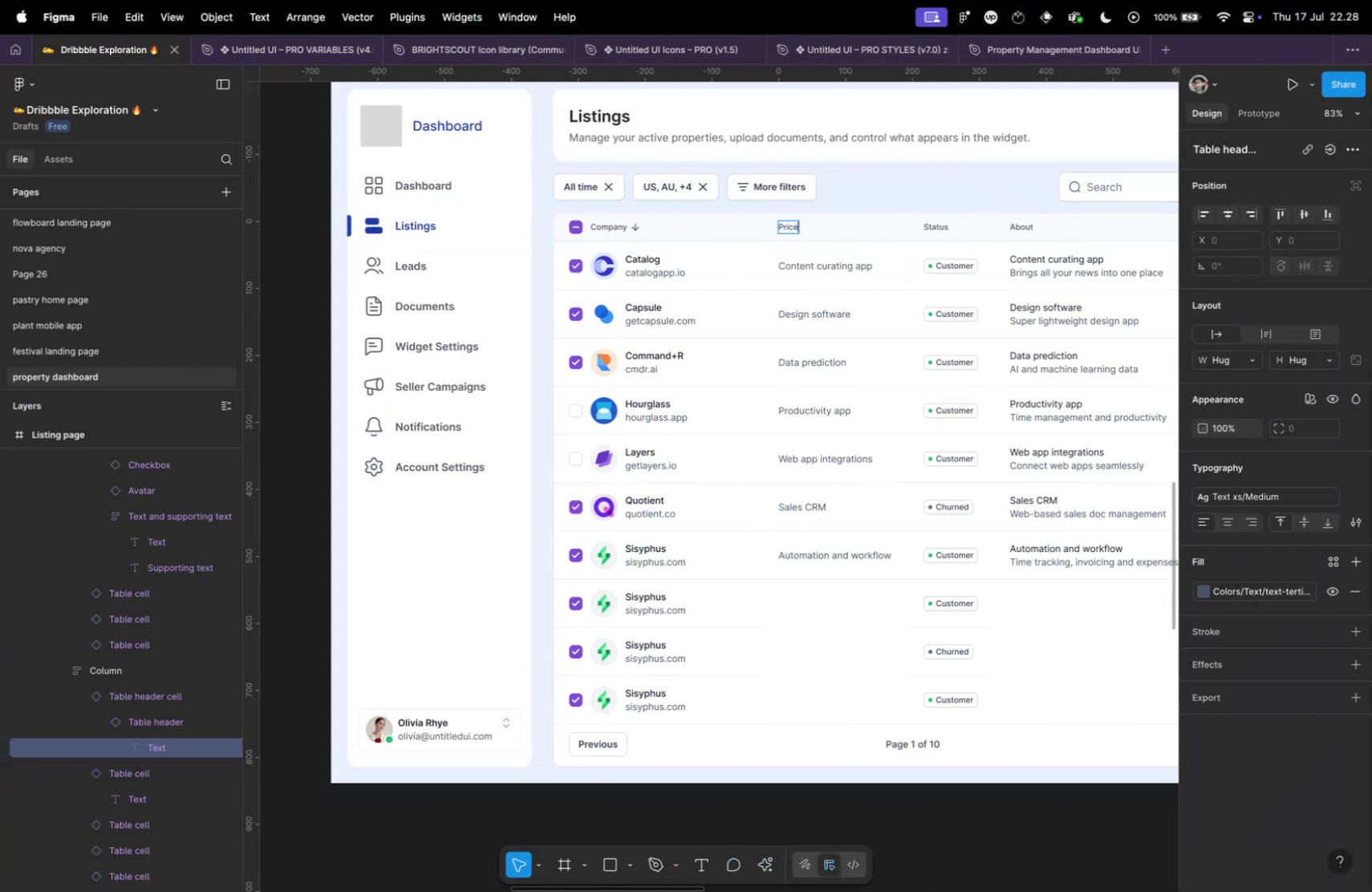 
key(Meta+CommandLeft)
 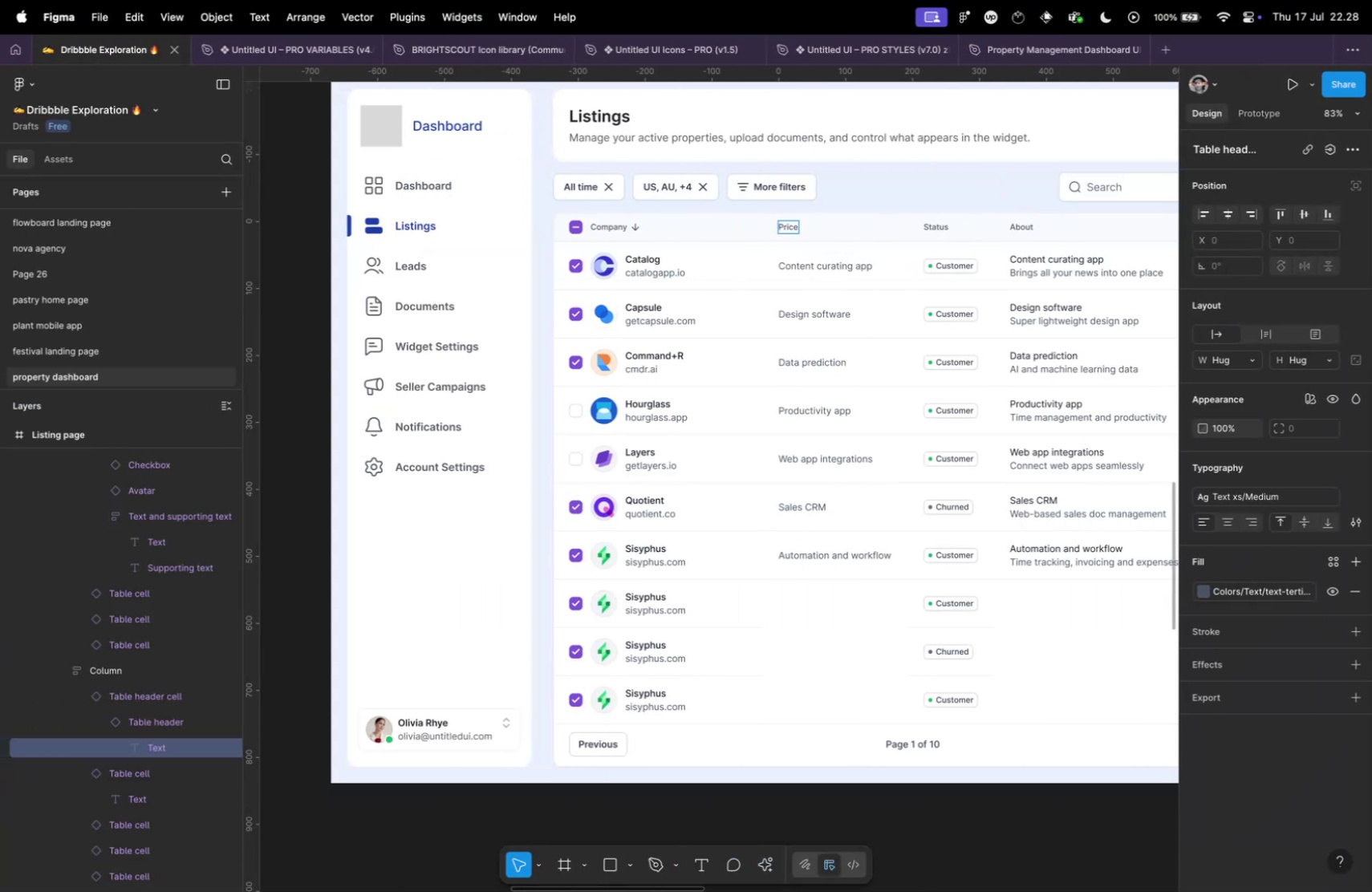 
key(Meta+Tab)
 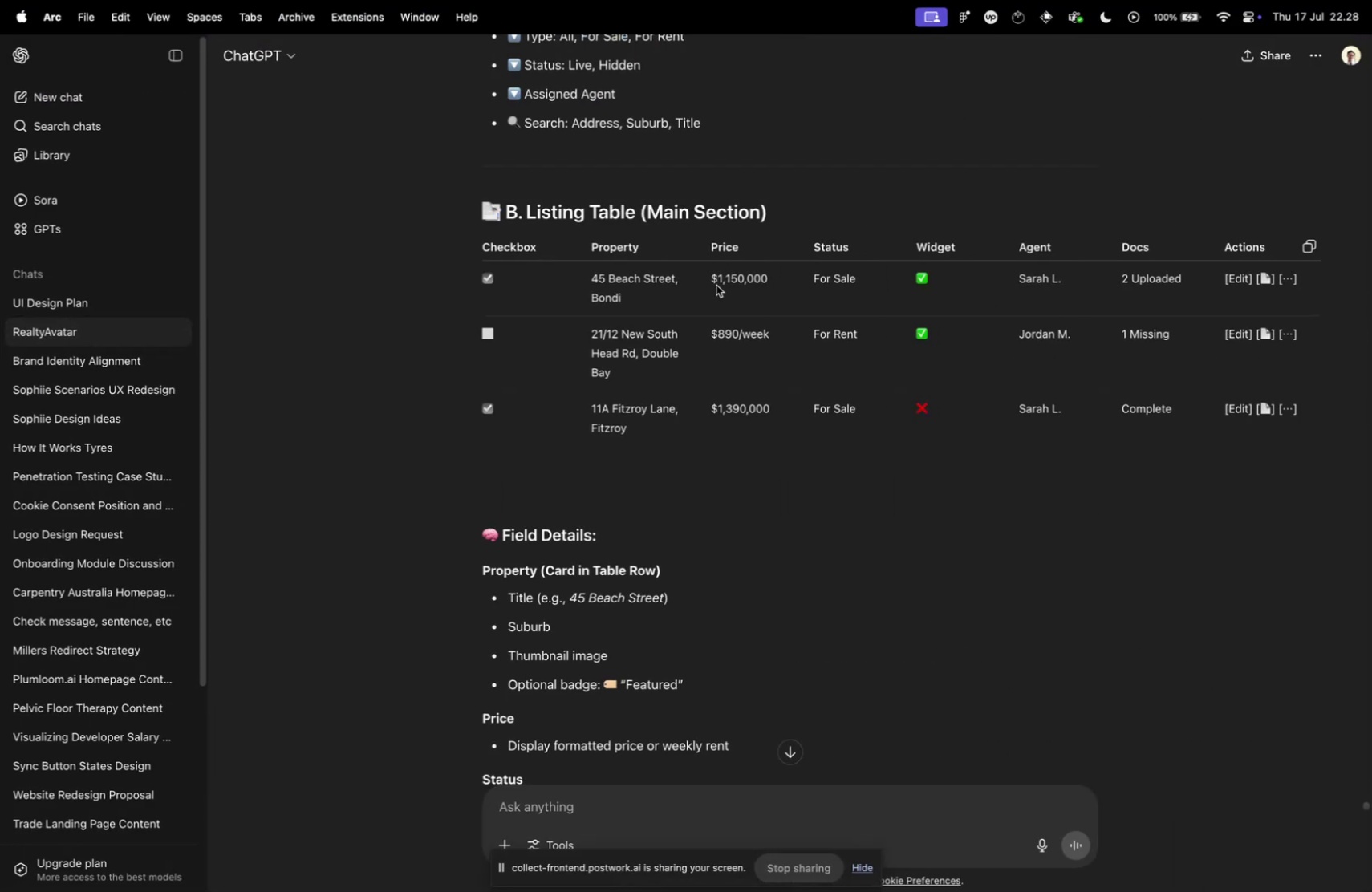 
left_click_drag(start_coordinate=[713, 278], to_coordinate=[794, 279])
 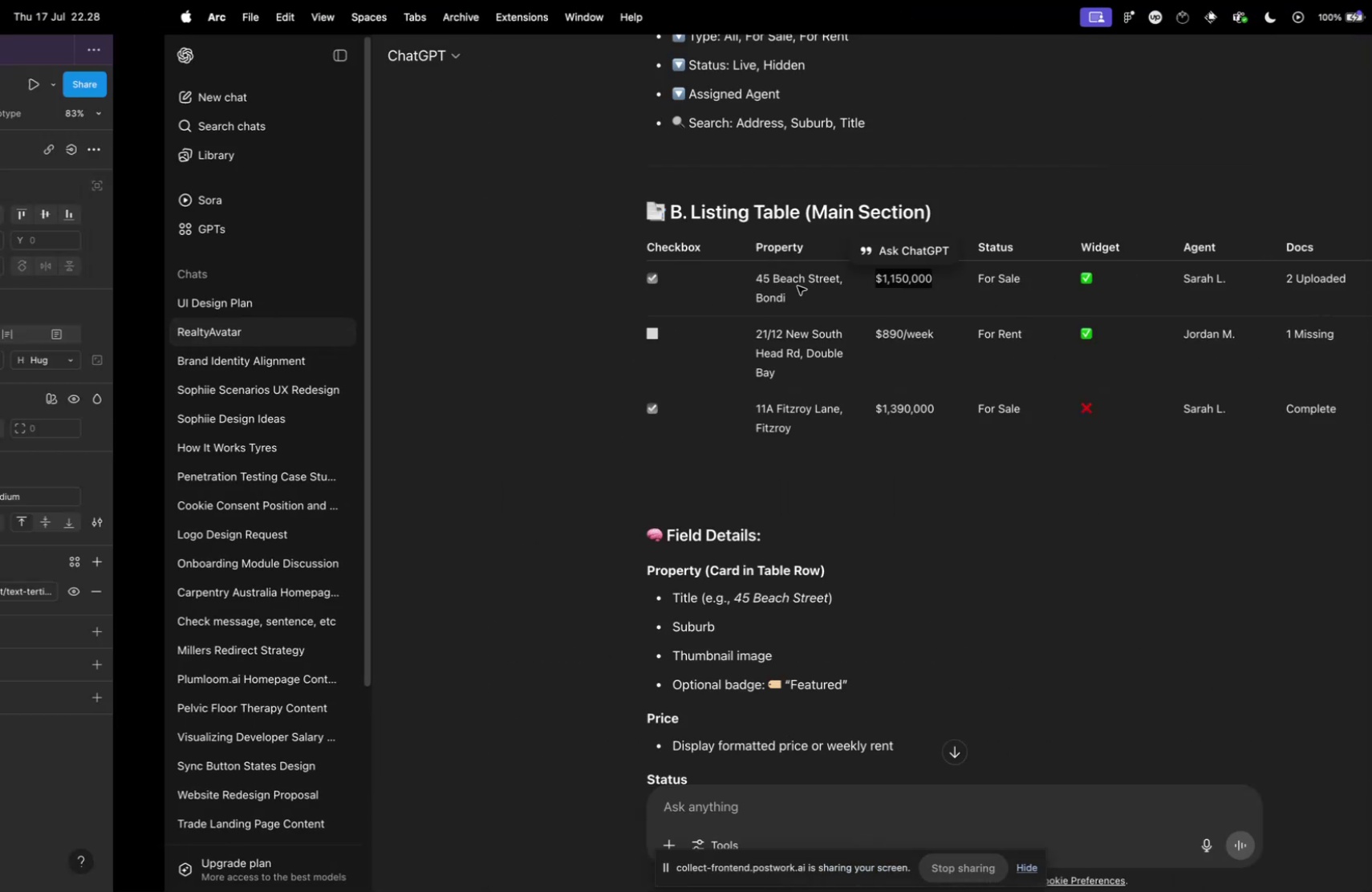 
key(Meta+CommandLeft)
 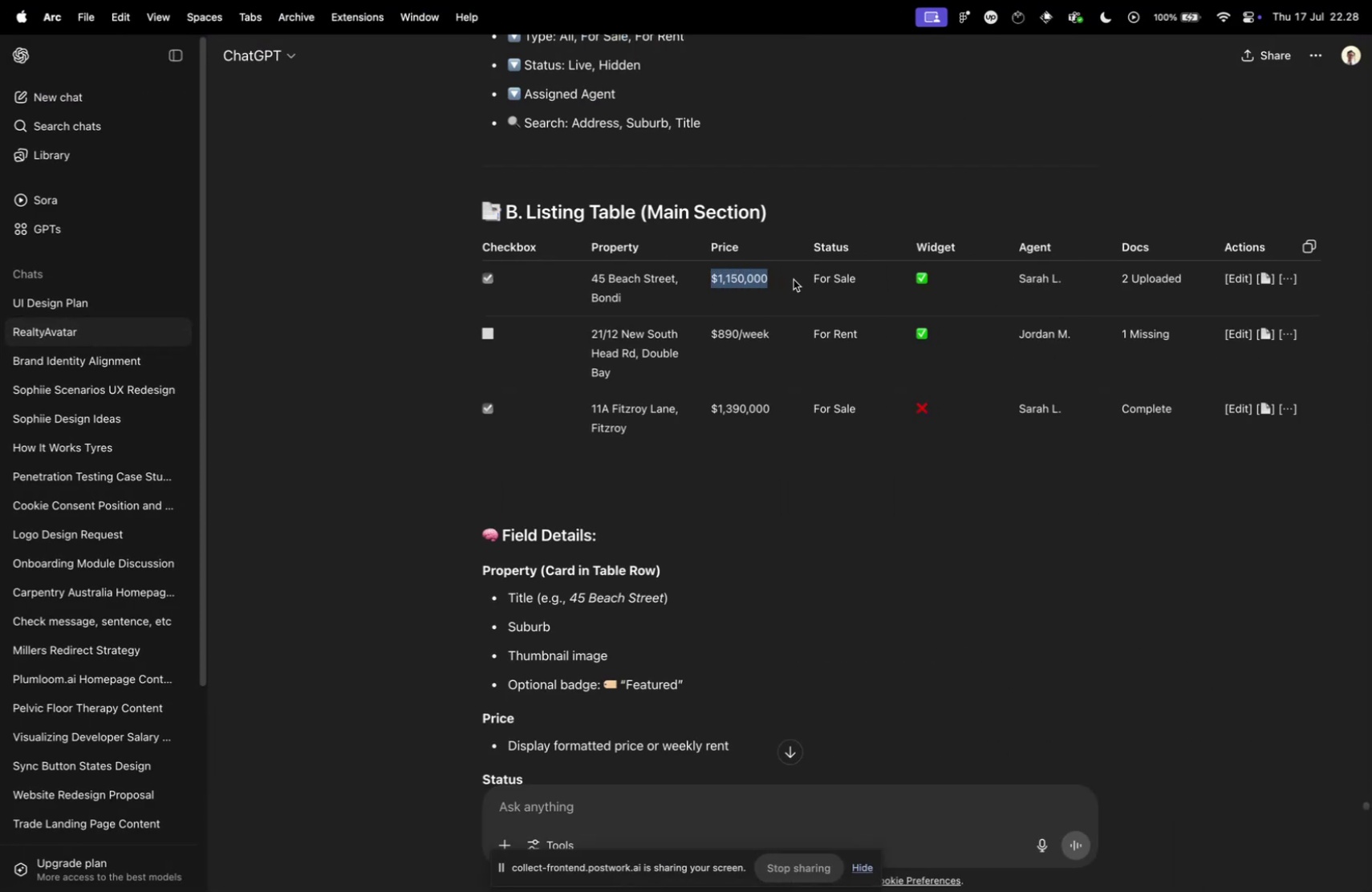 
key(Meta+C)
 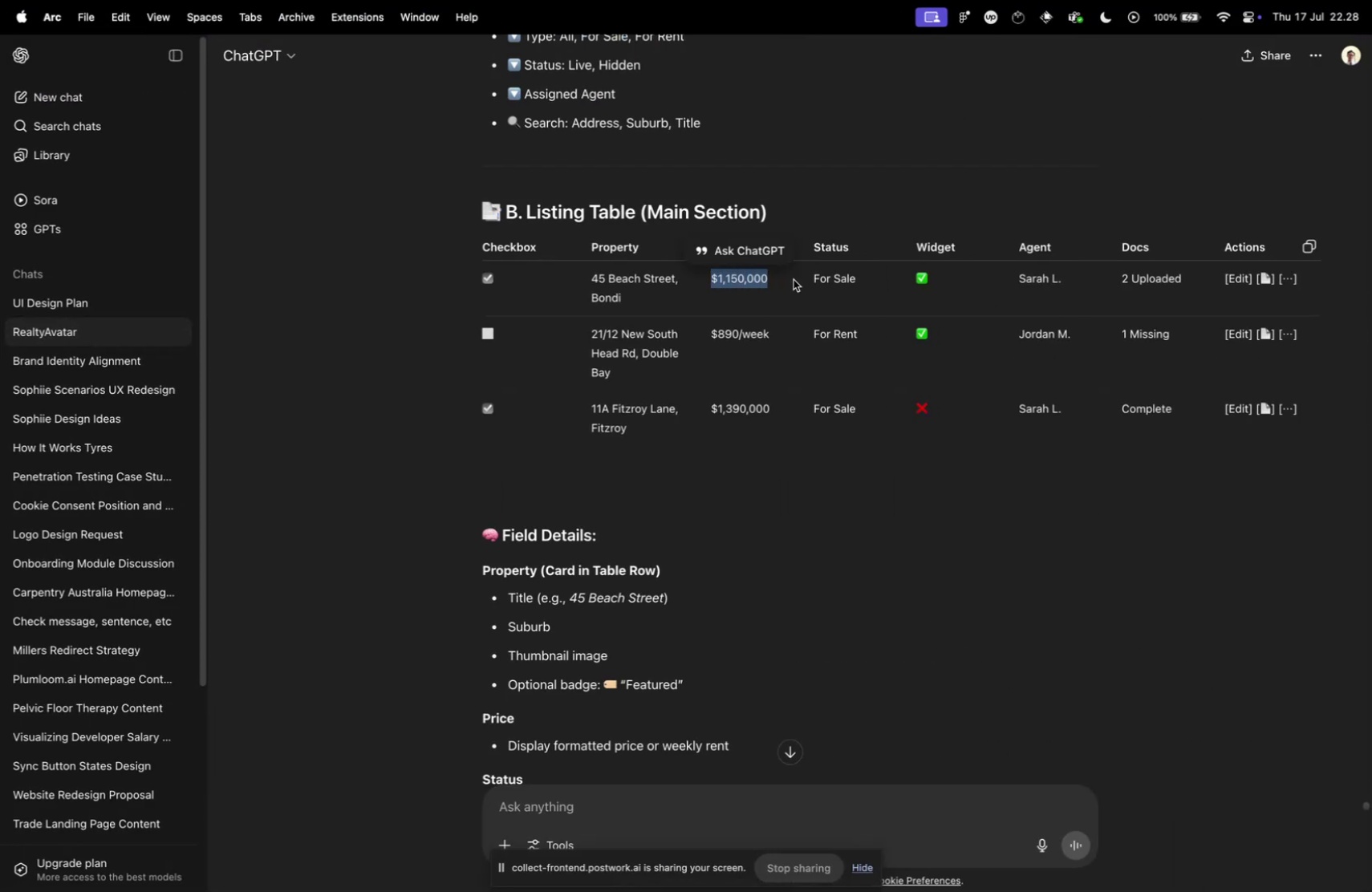 
key(Meta+CommandLeft)
 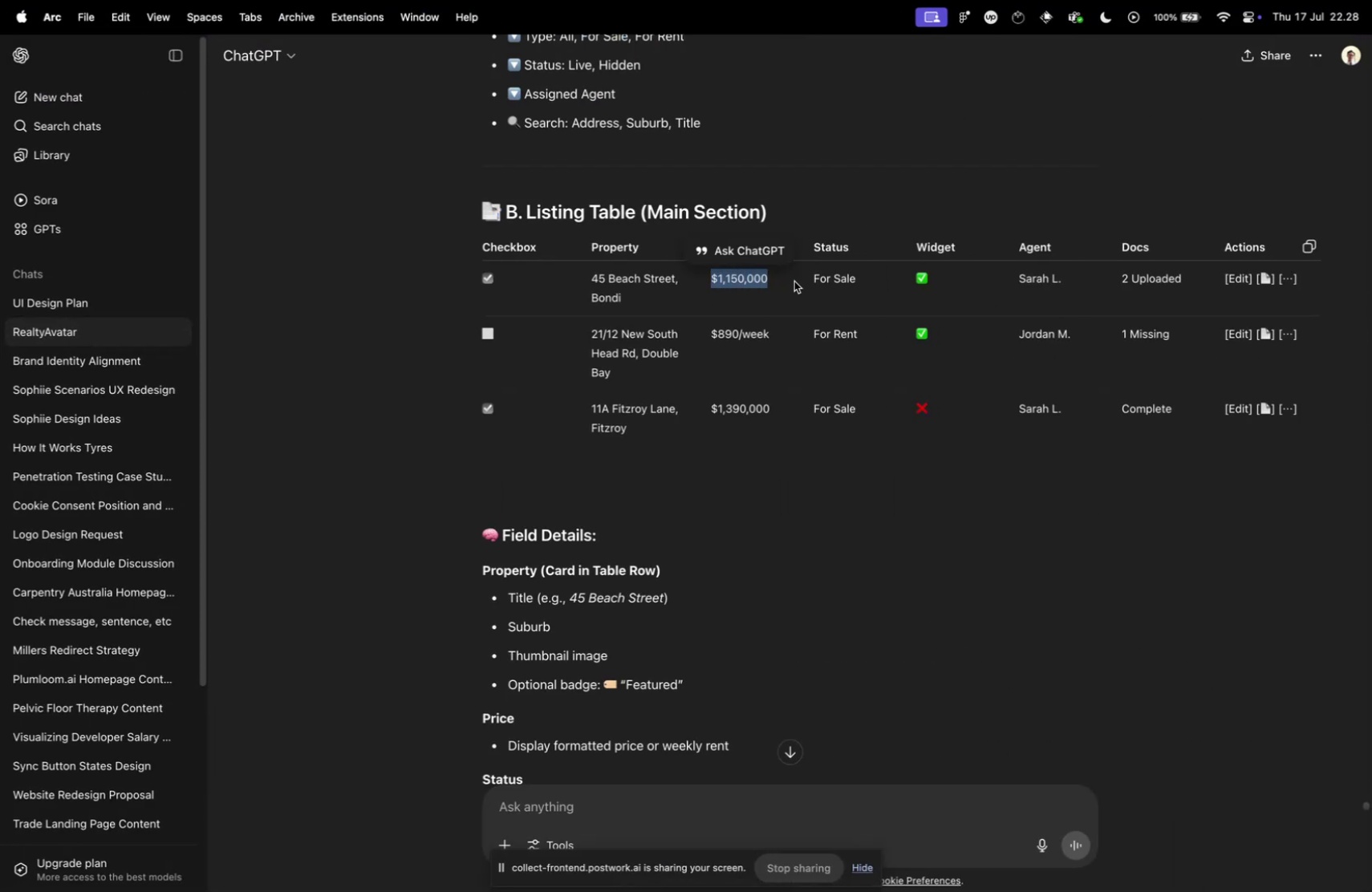 
key(Meta+Tab)
 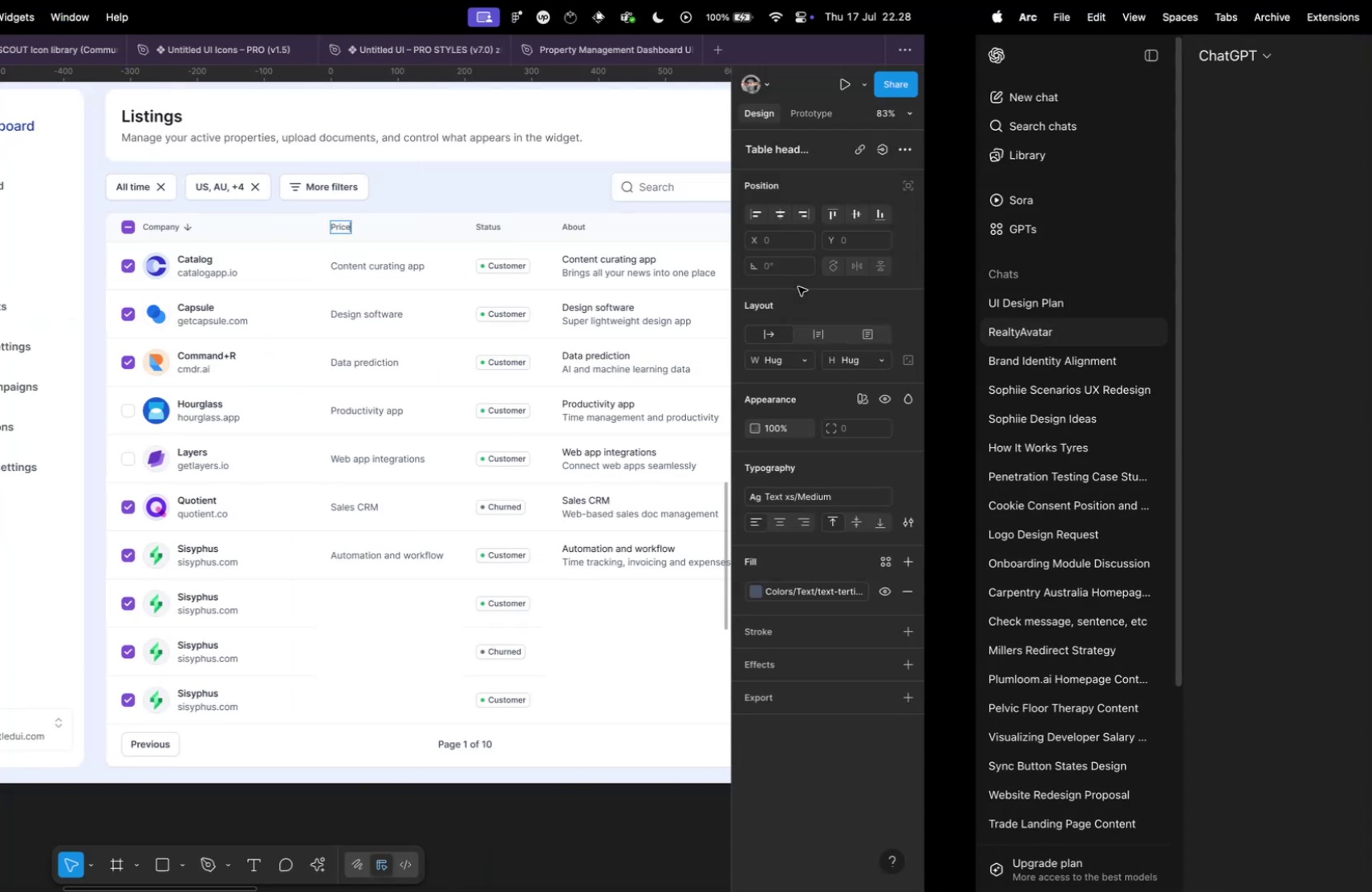 
left_click([806, 271])
 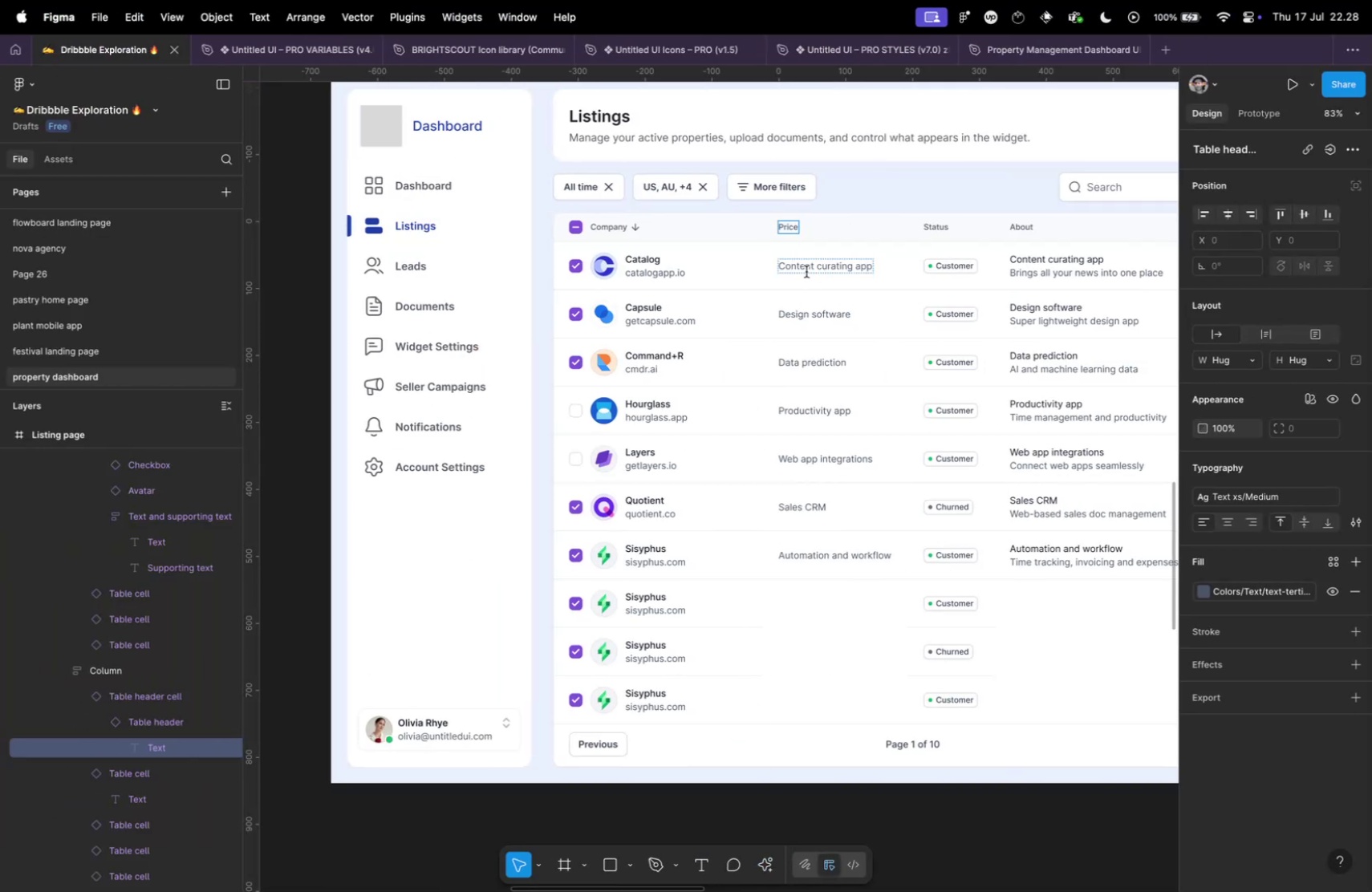 
key(Meta+A)
 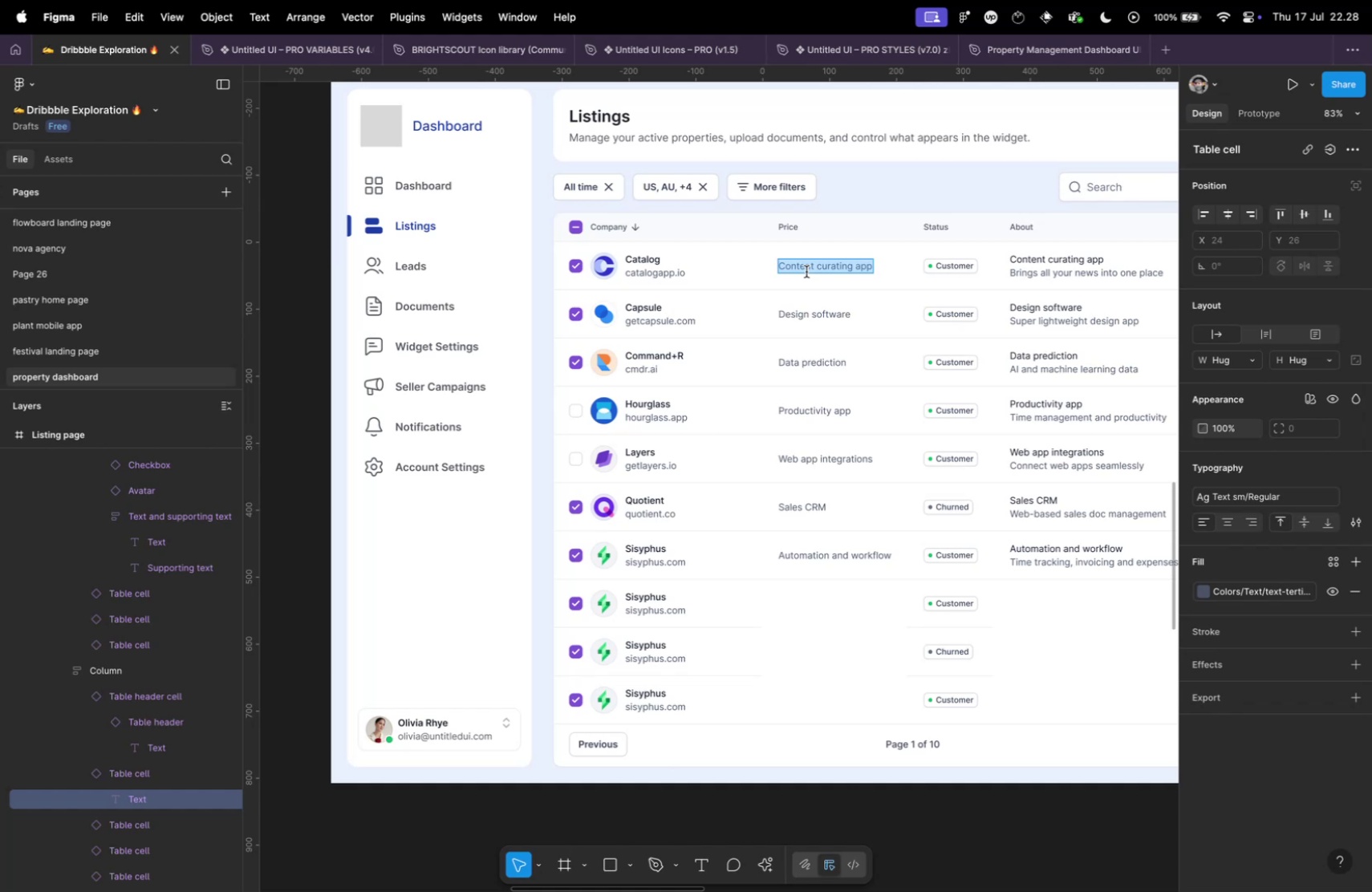 
key(Meta+V)
 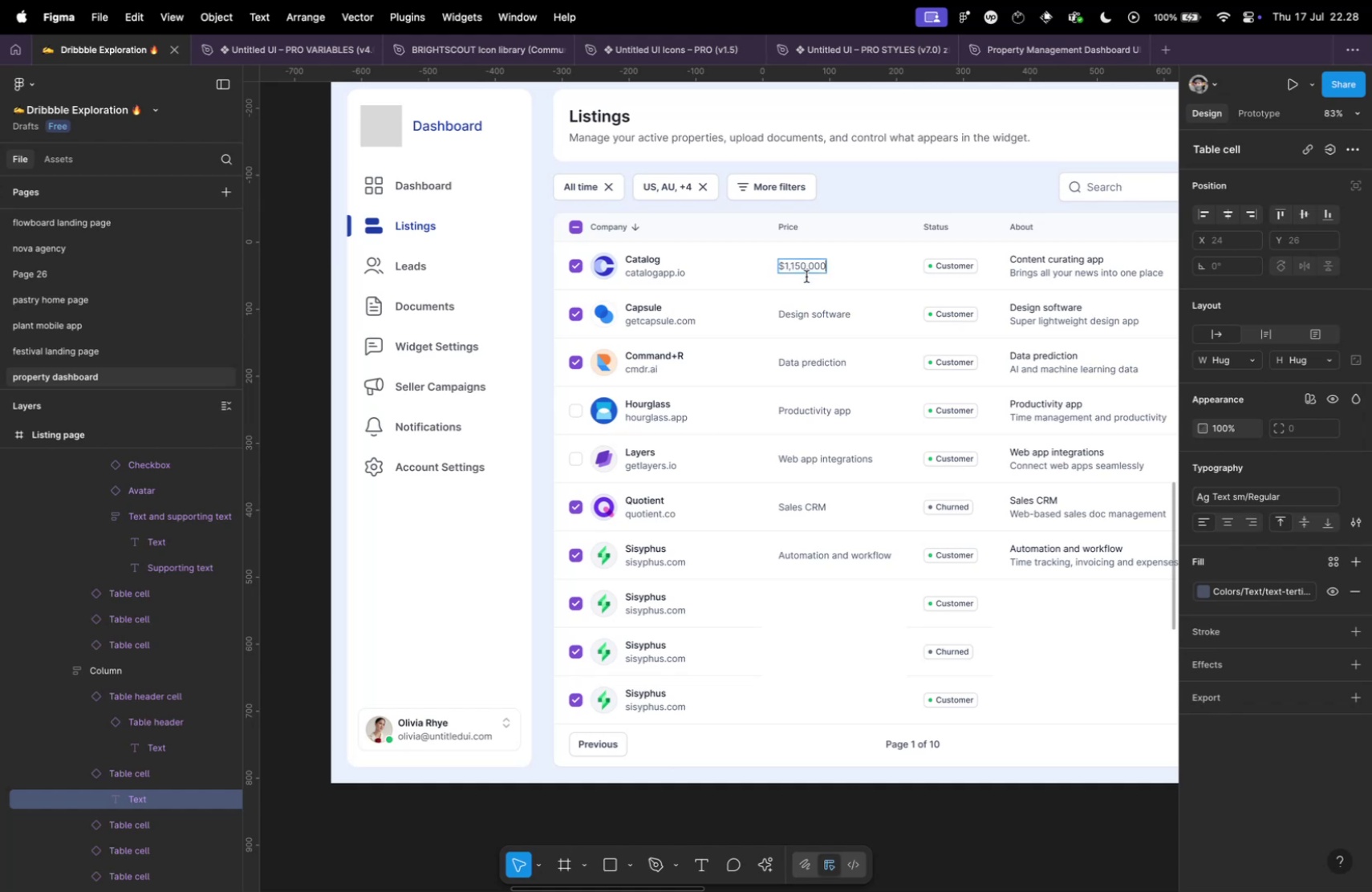 
scroll: coordinate [807, 327], scroll_direction: up, amount: 1.0
 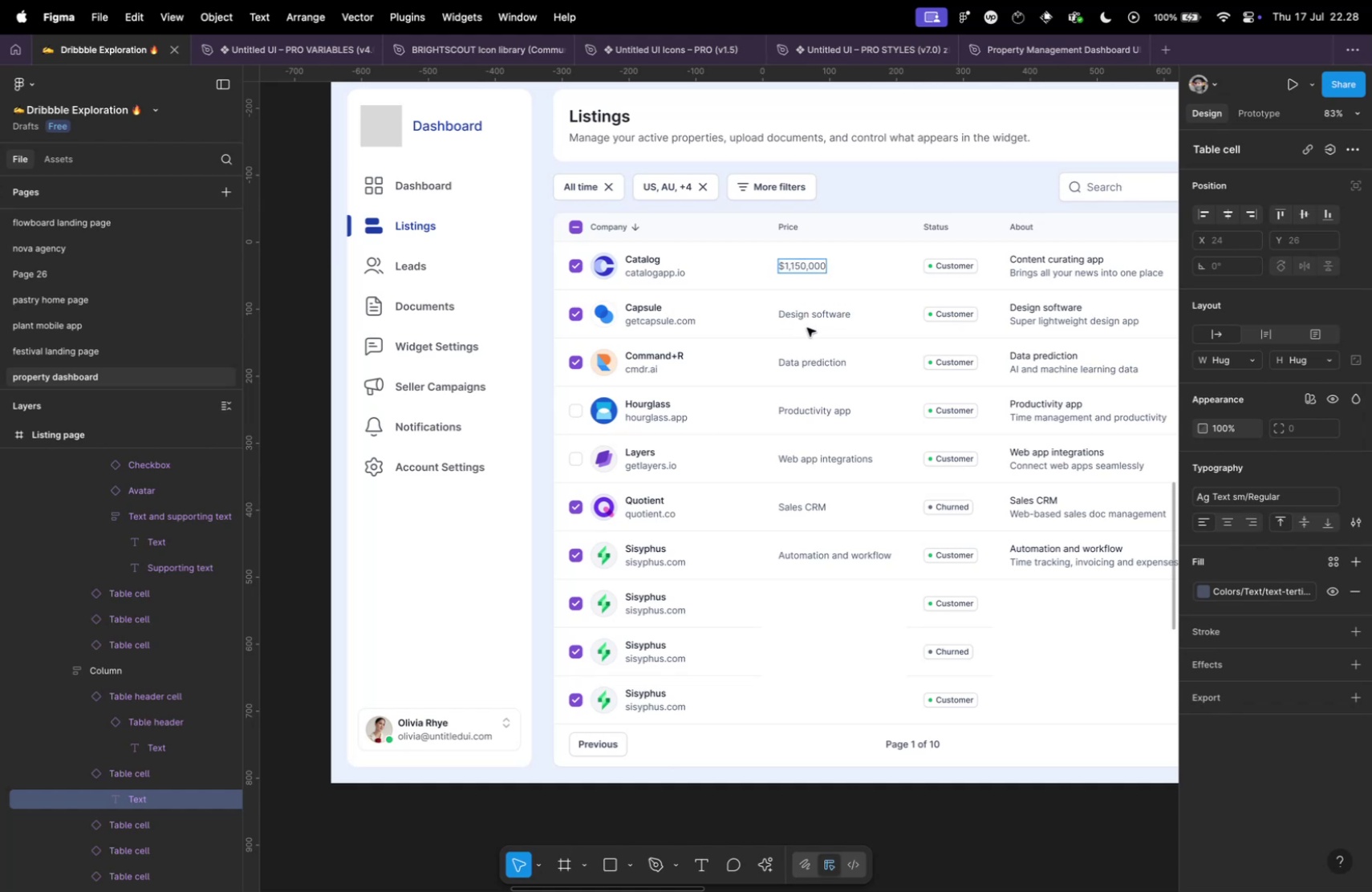 
key(Meta+Tab)
 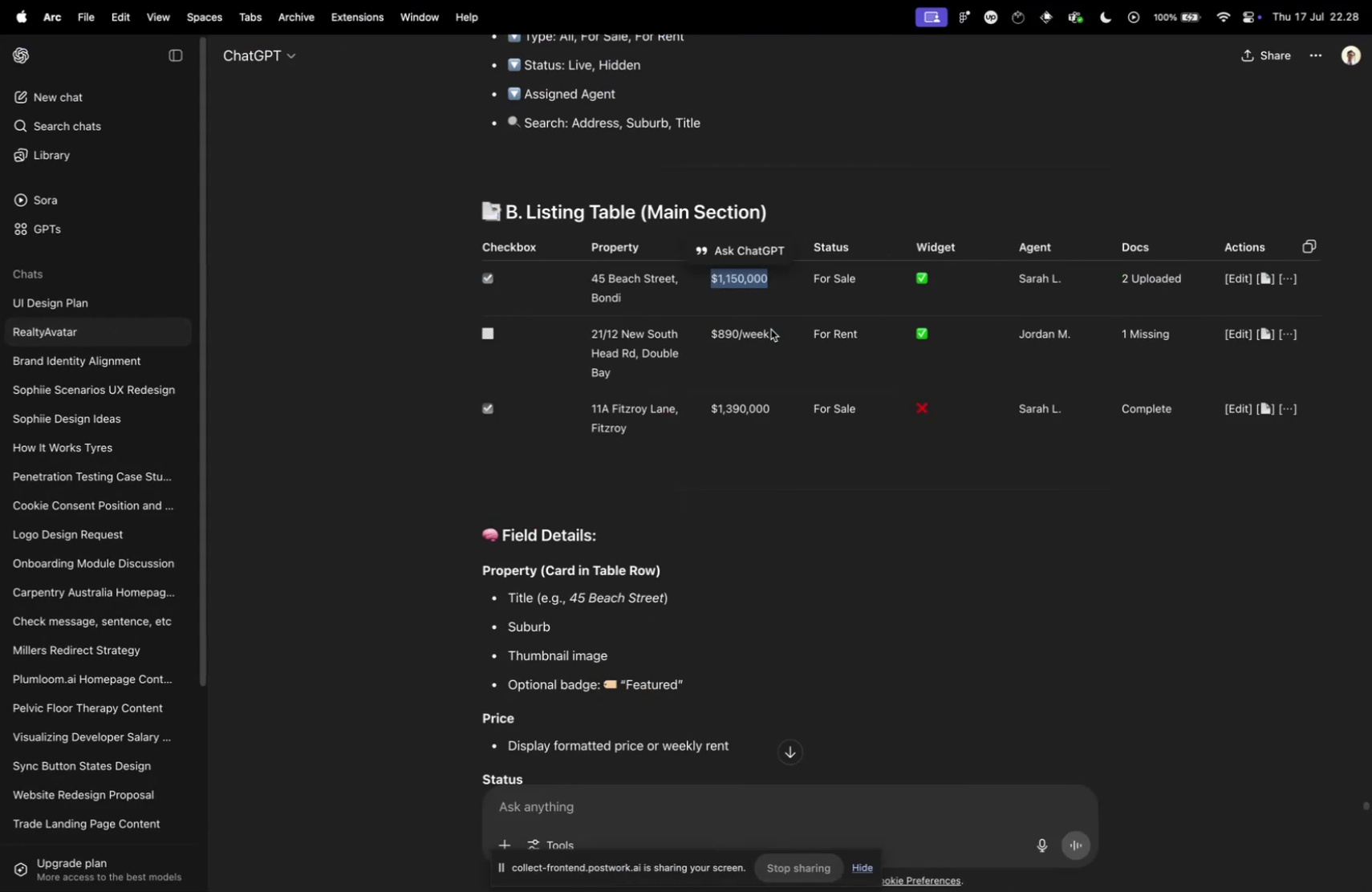 
key(Meta+CommandLeft)
 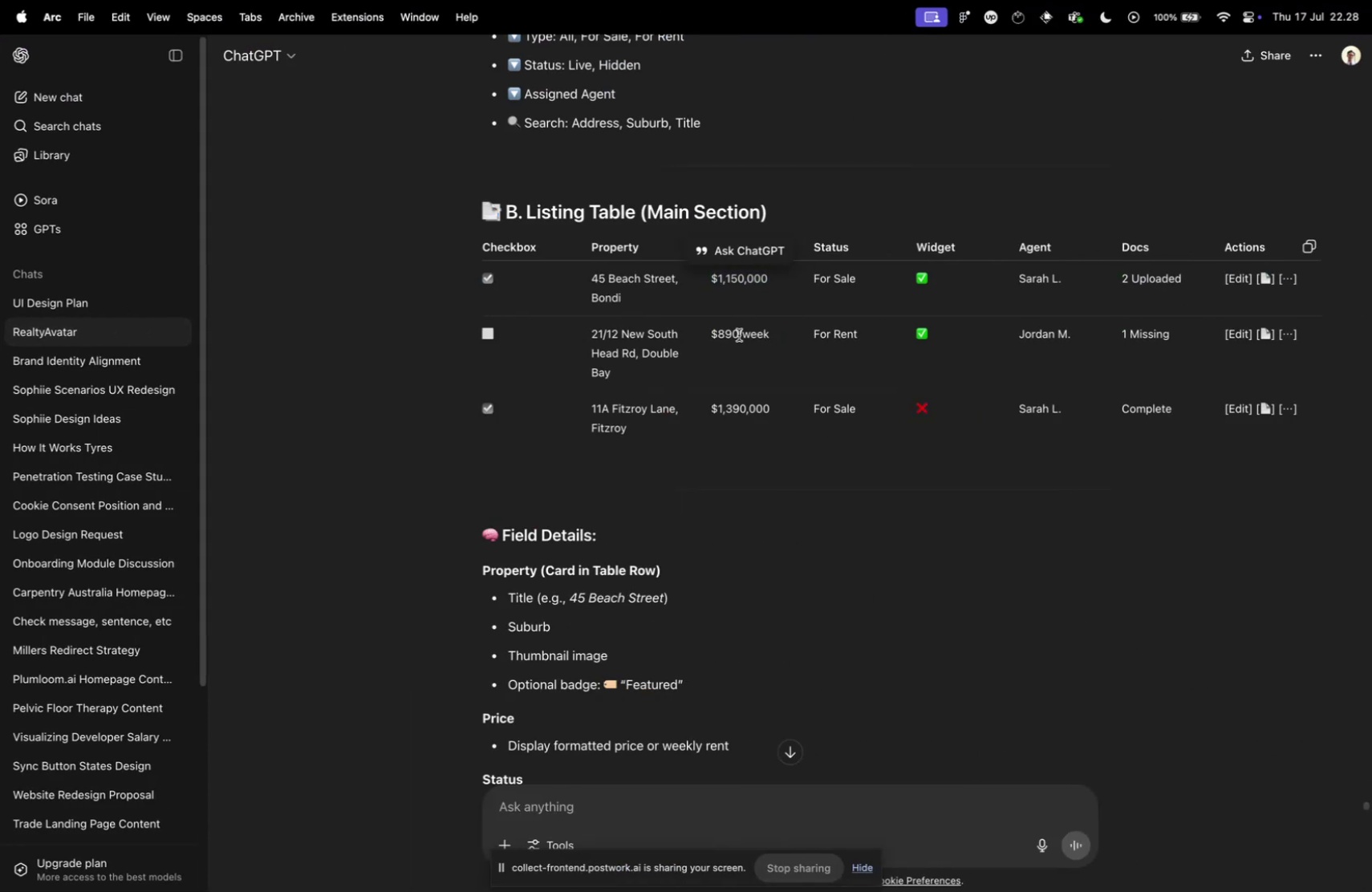 
left_click([739, 334])
 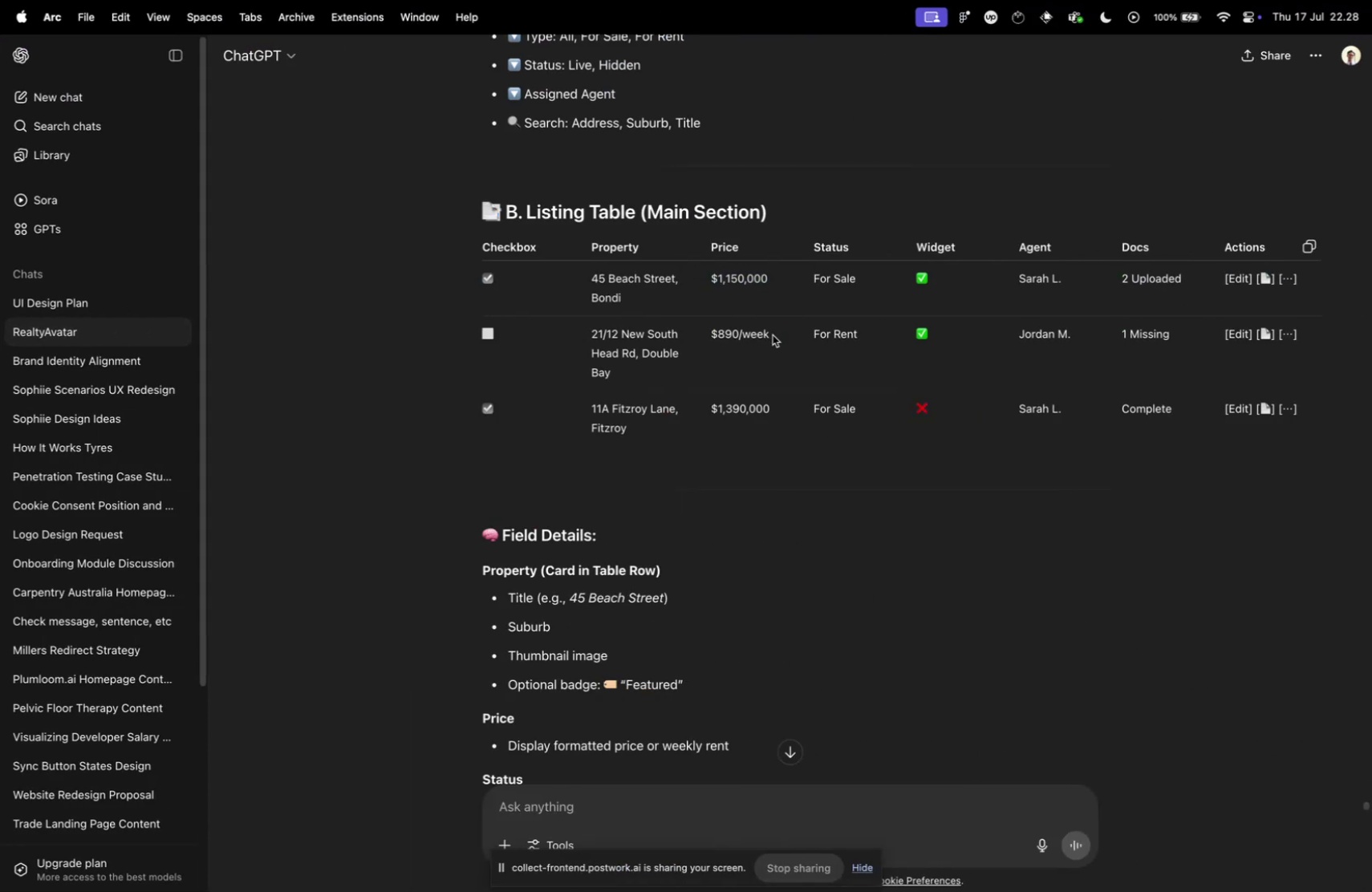 
left_click_drag(start_coordinate=[773, 334], to_coordinate=[712, 327])
 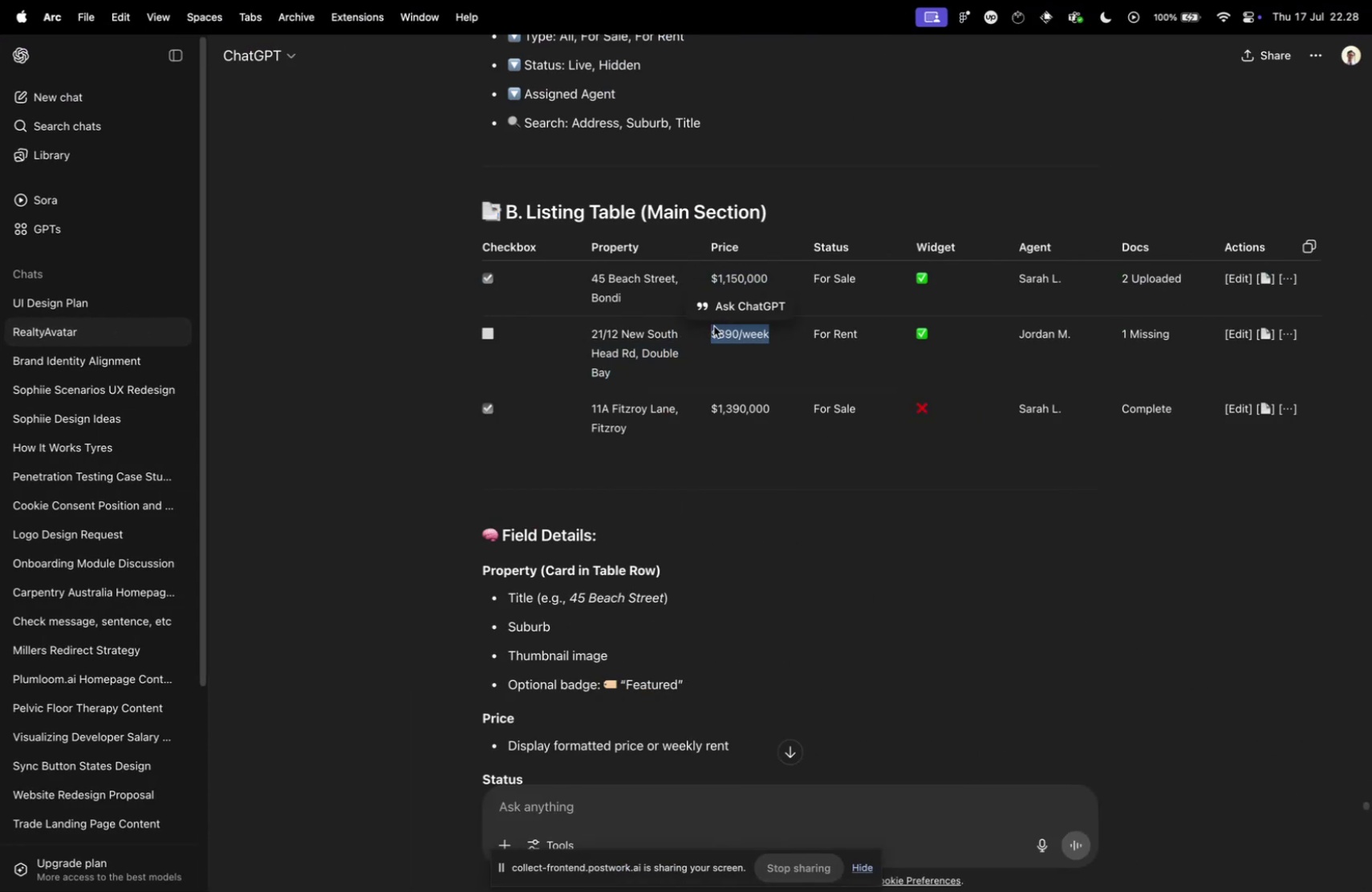 
key(Meta+CommandLeft)
 